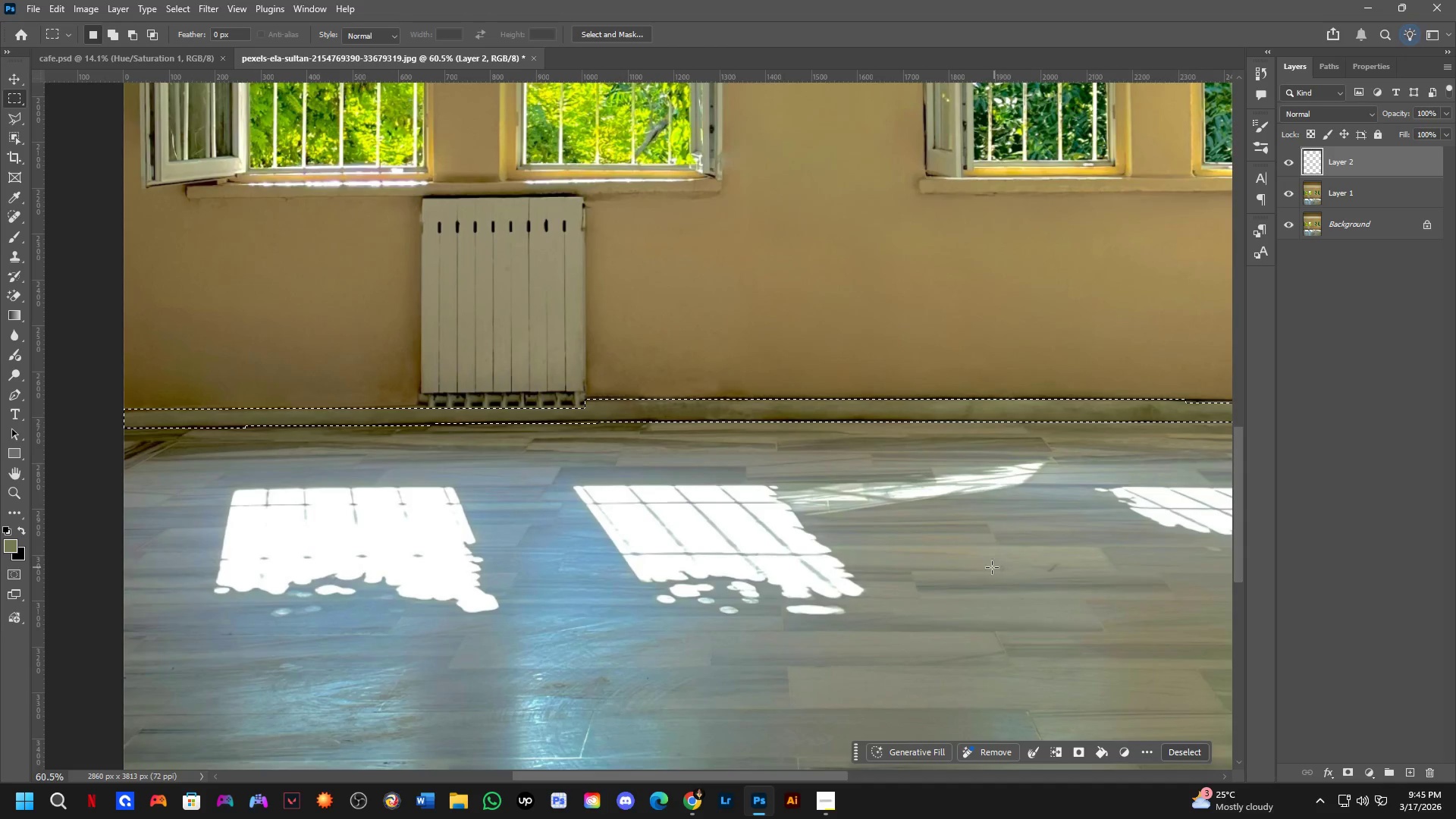 
scroll: coordinate [582, 400], scroll_direction: down, amount: 9.0
 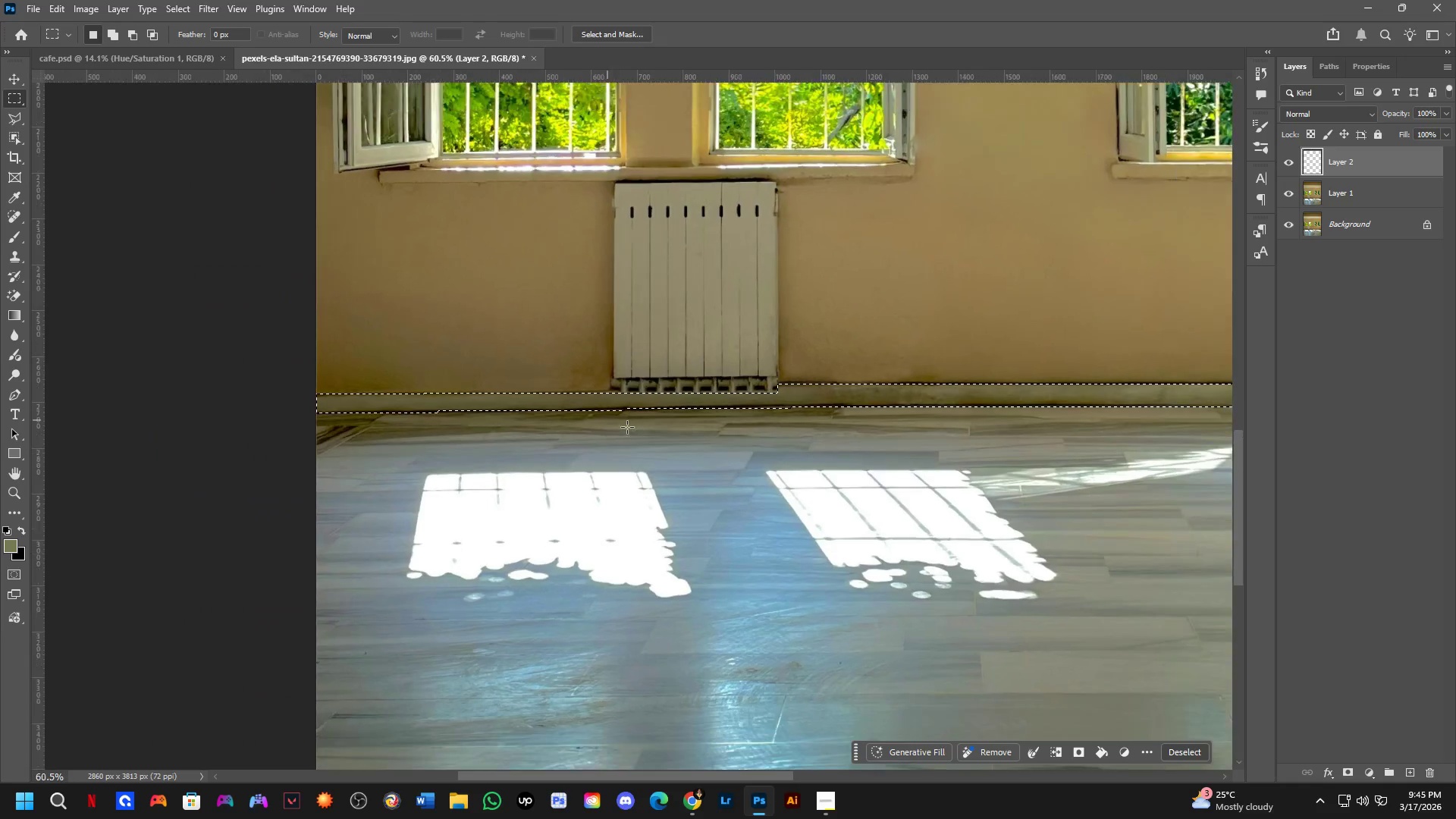 
hold_key(key=Space, duration=0.5)
 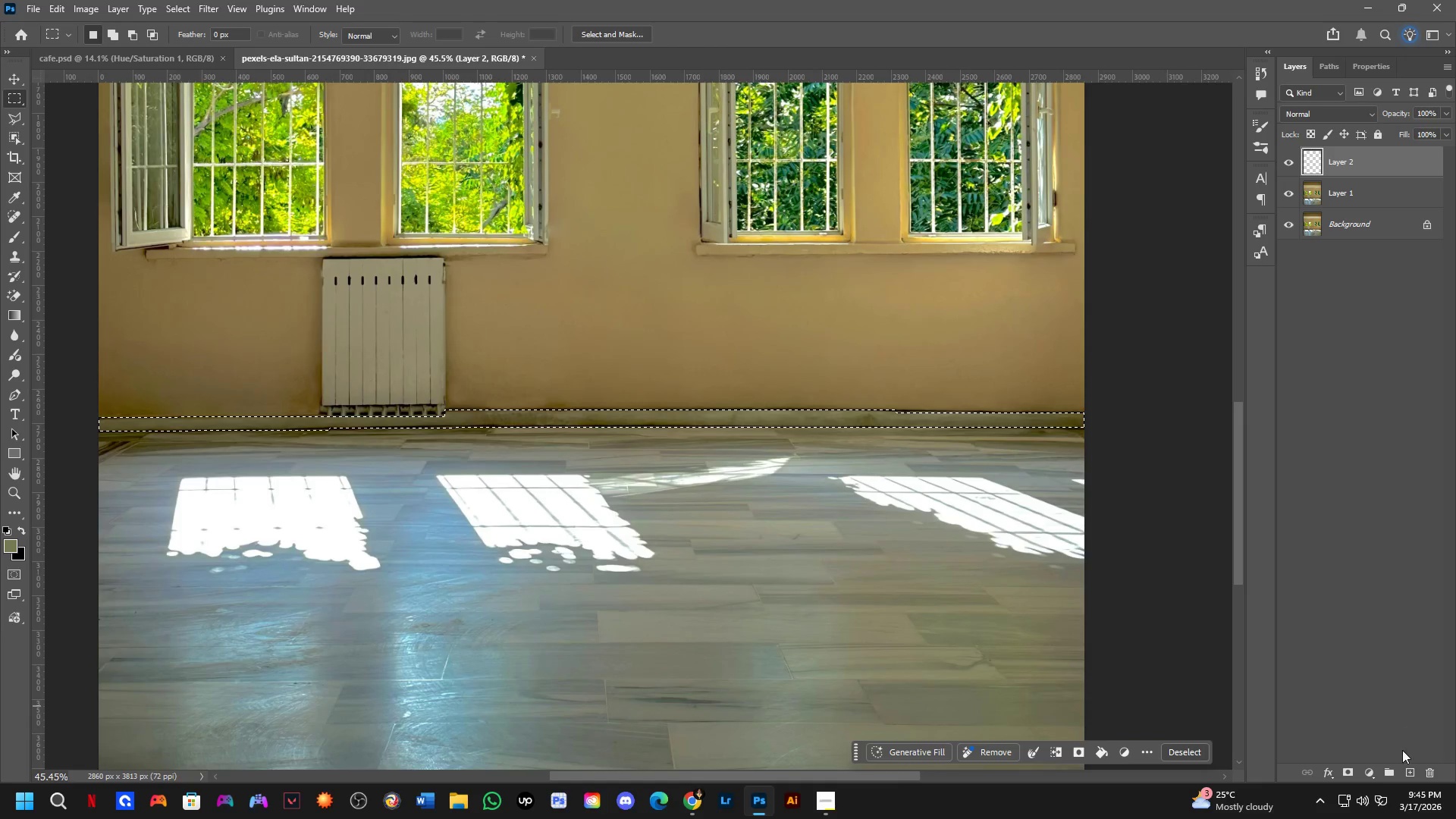 
left_click_drag(start_coordinate=[887, 500], to_coordinate=[685, 498])
 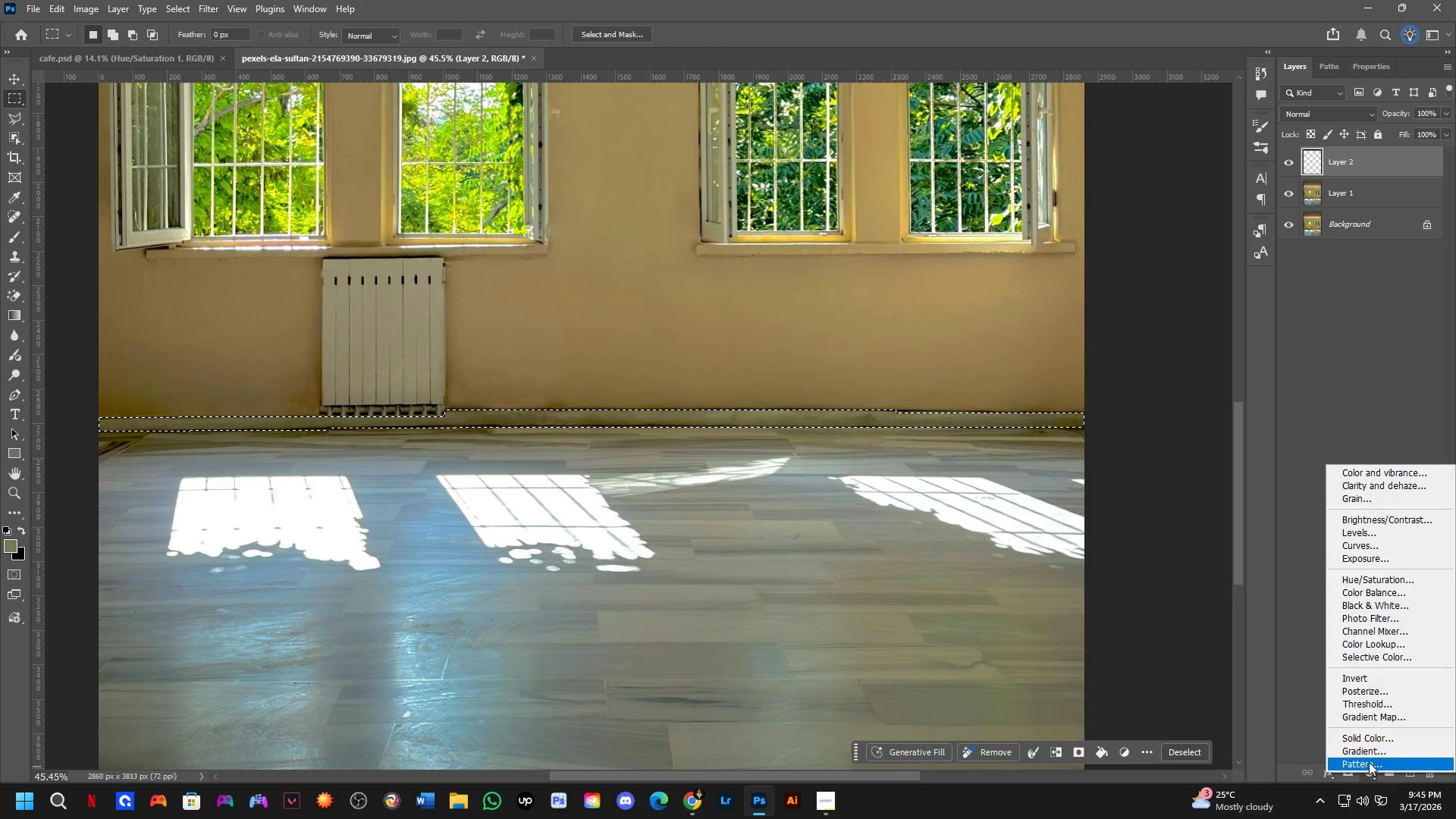 
scroll: coordinate [836, 449], scroll_direction: down, amount: 3.0
 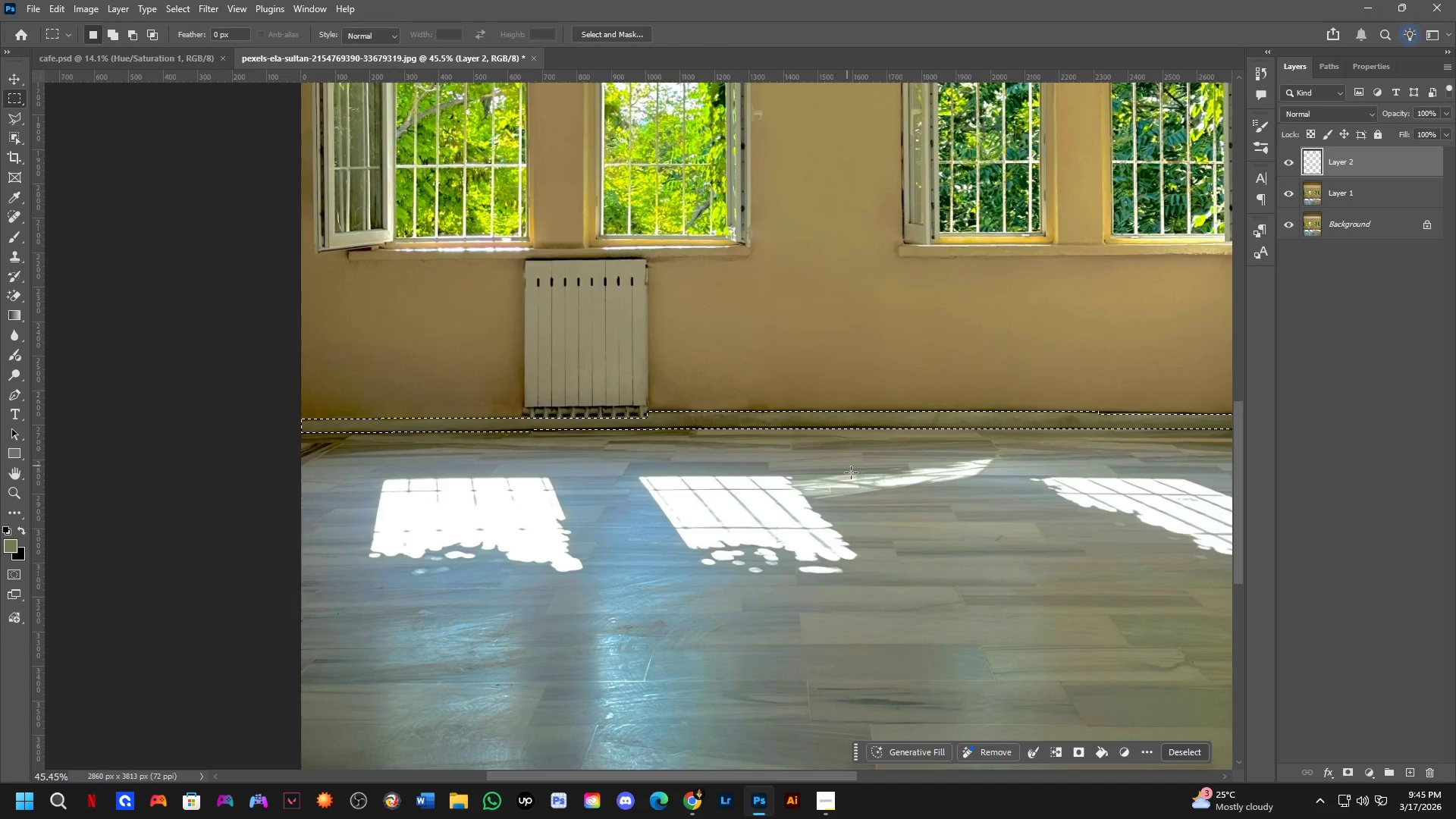 
left_click([1367, 743])
 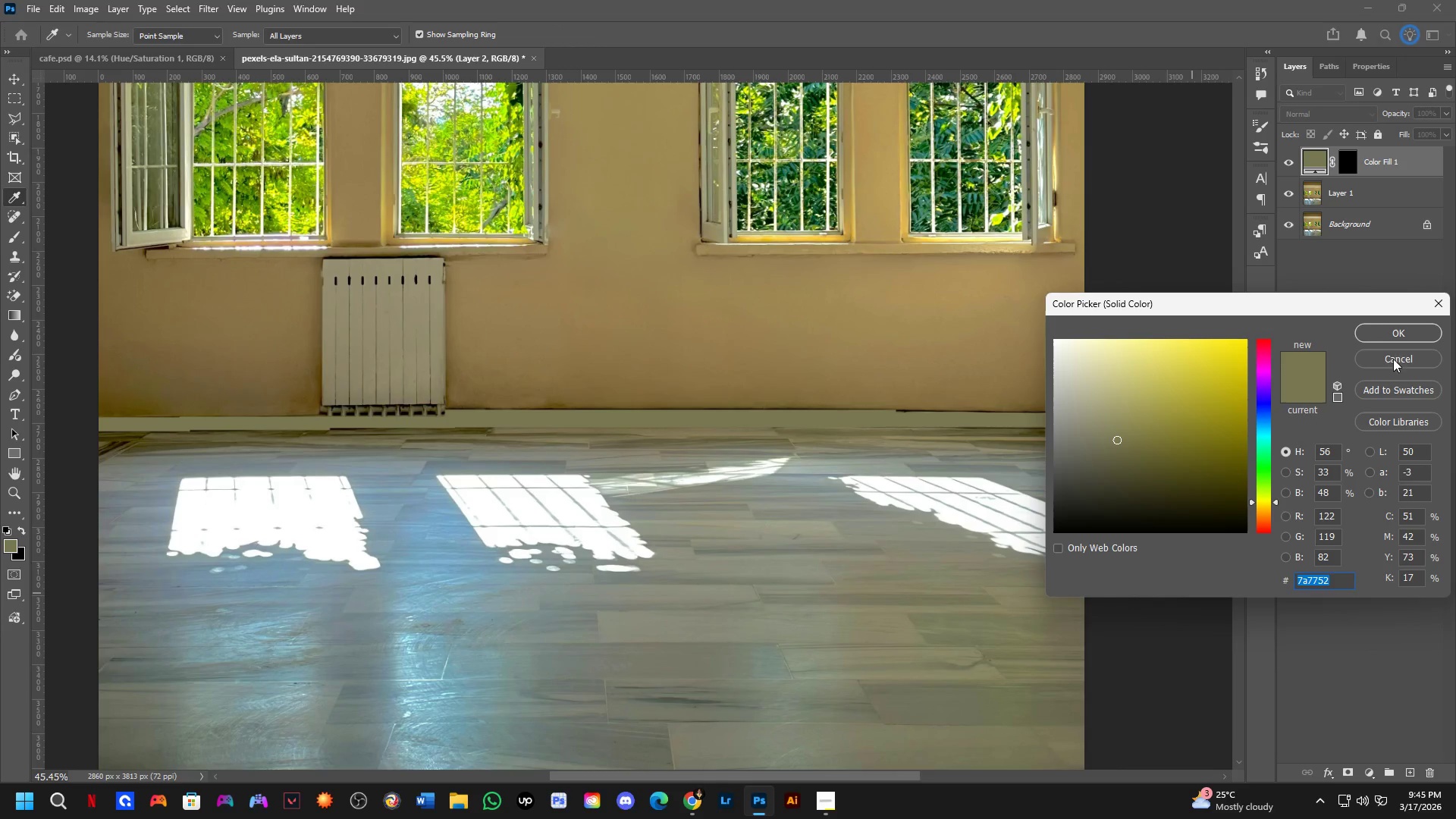 
left_click([1402, 336])
 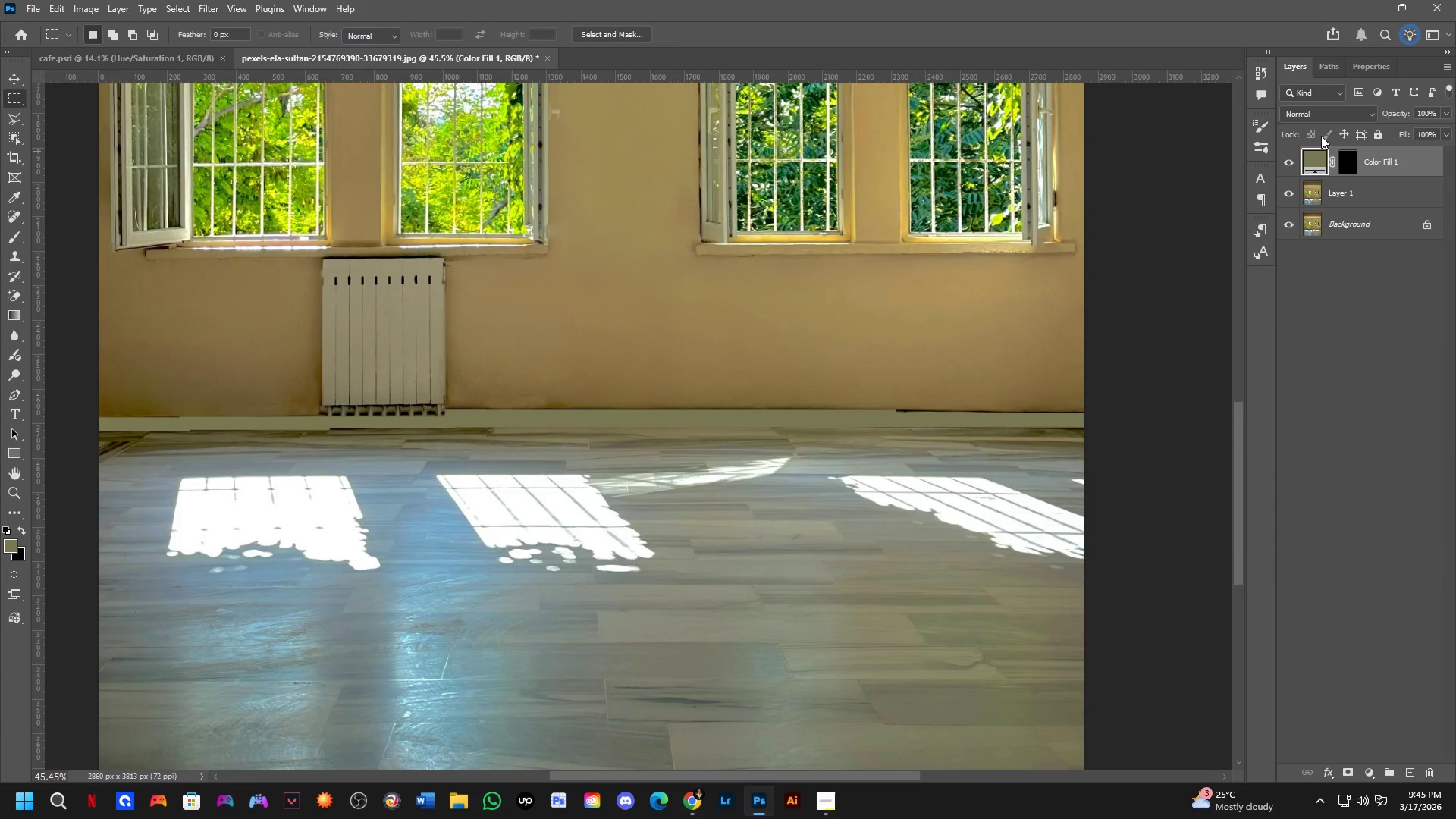 
left_click([1325, 121])
 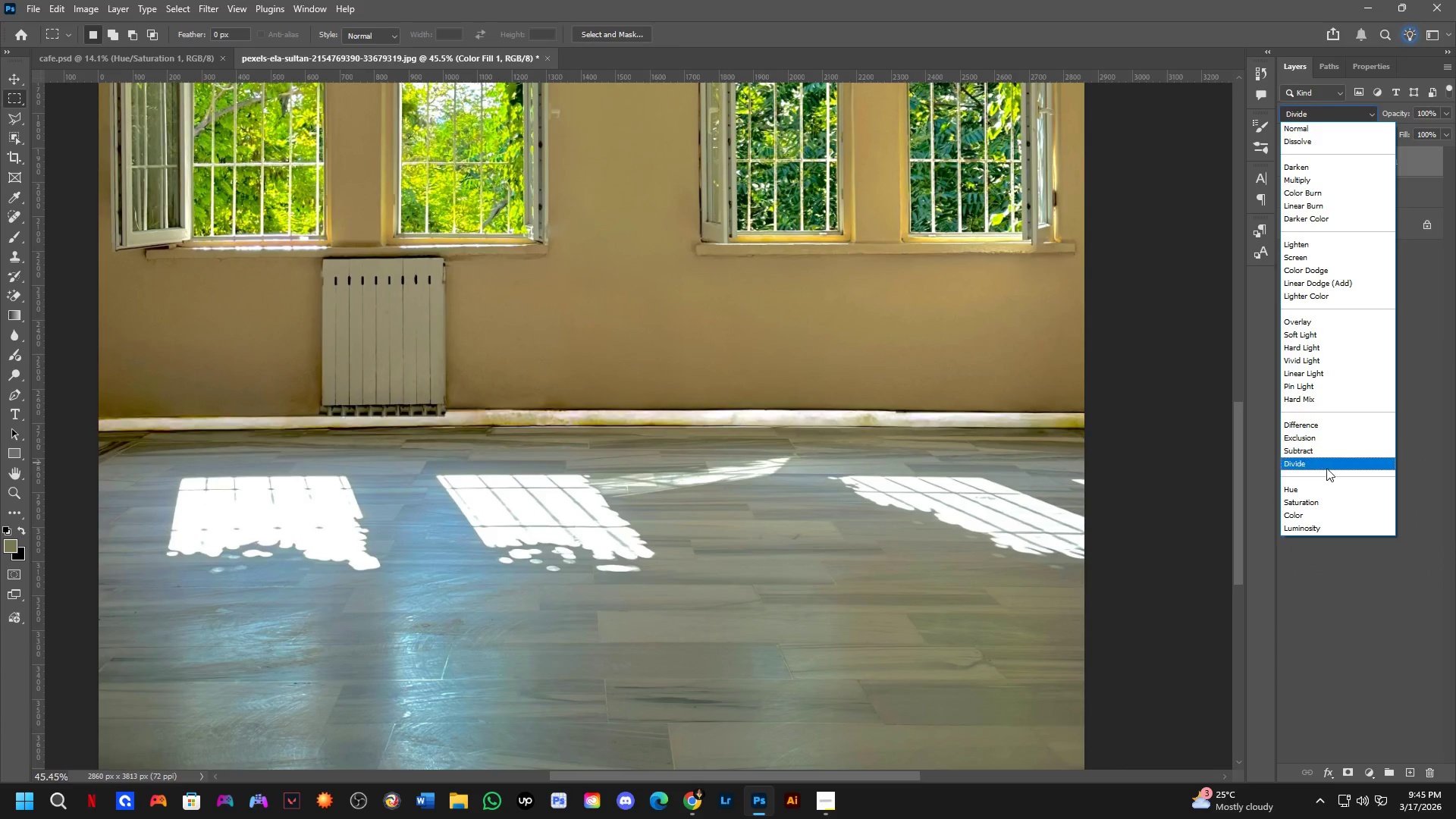 
left_click([1314, 513])
 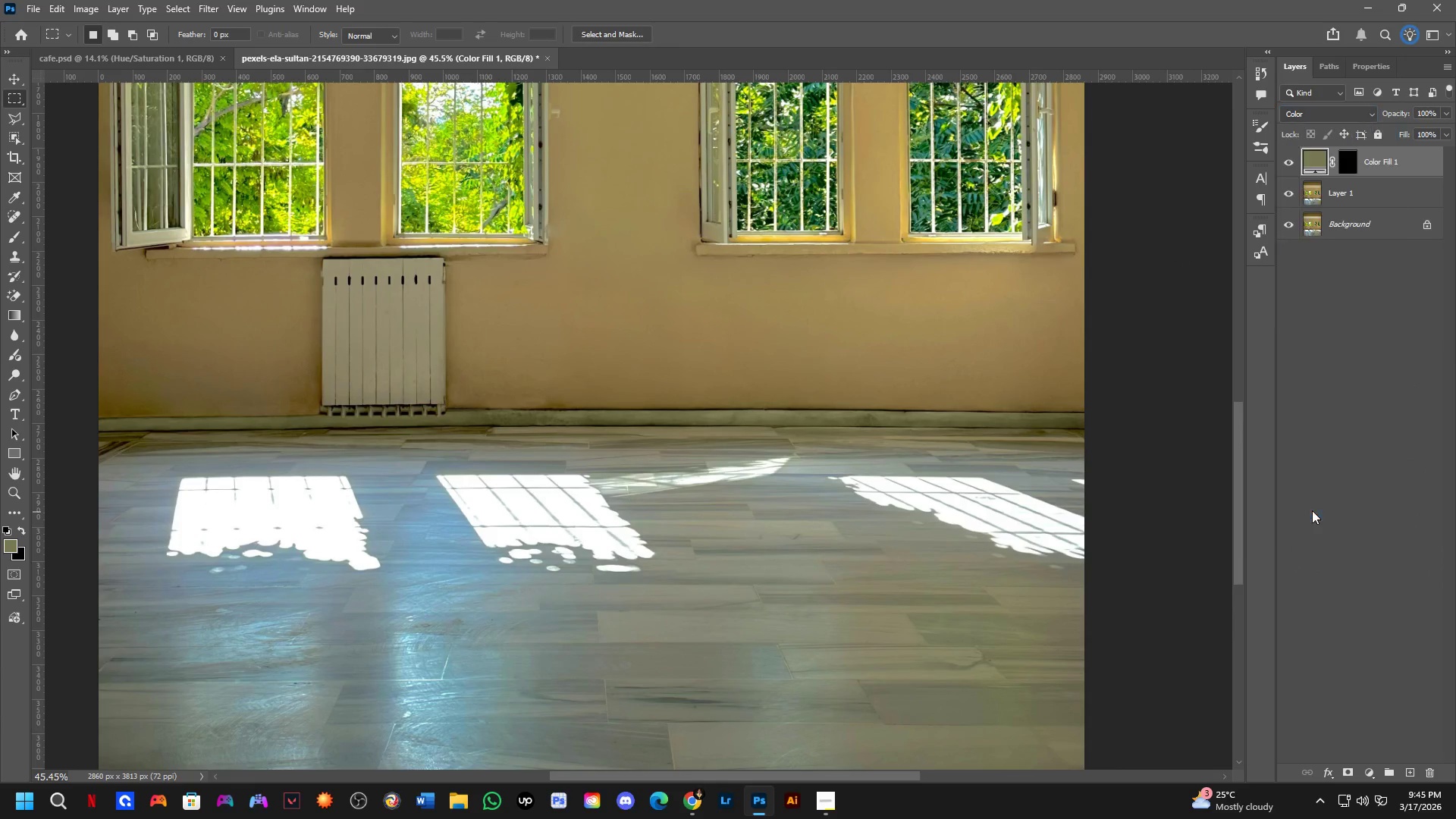 
hold_key(key=Space, duration=0.97)
 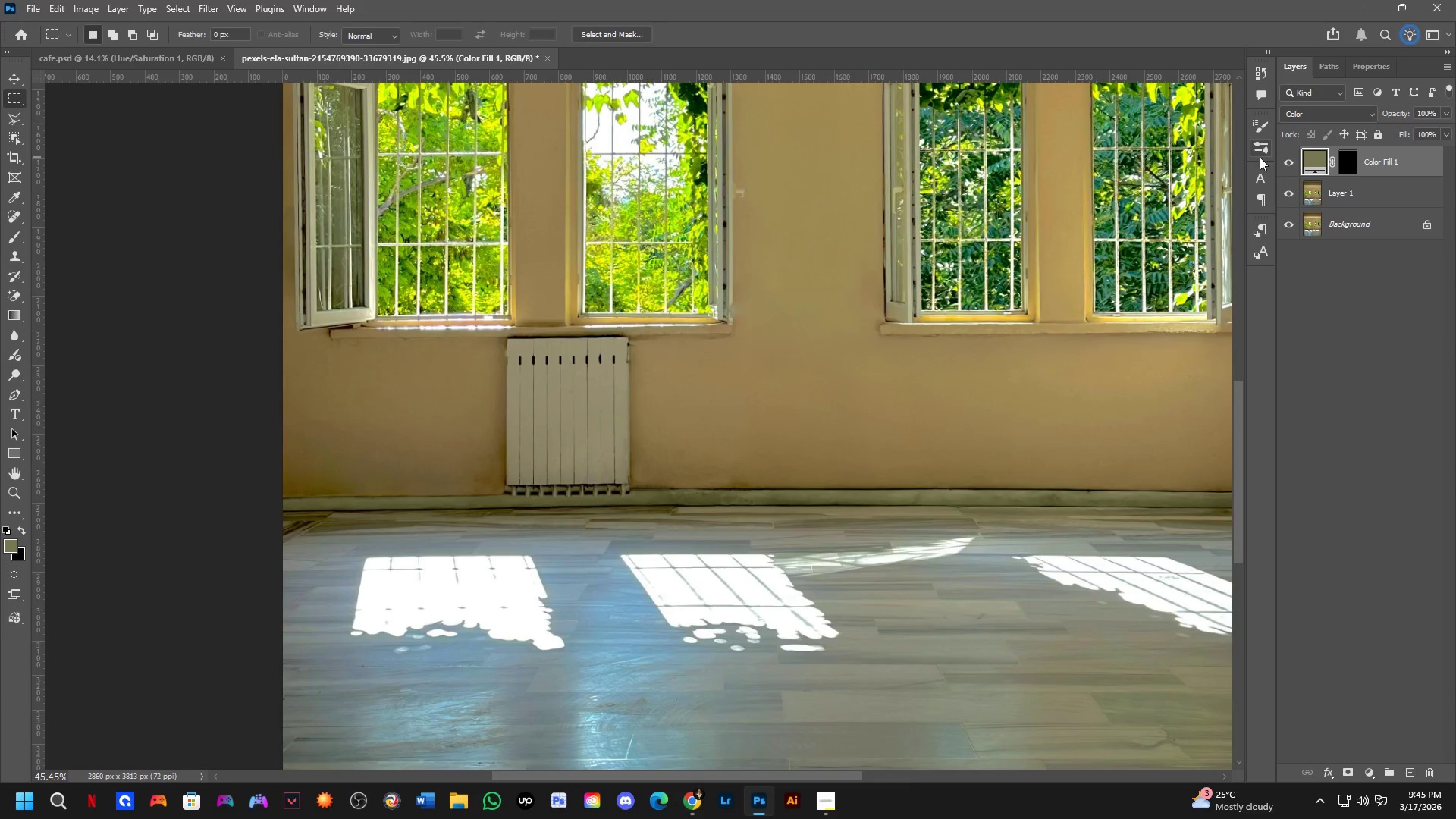 
left_click_drag(start_coordinate=[617, 498], to_coordinate=[802, 578])
 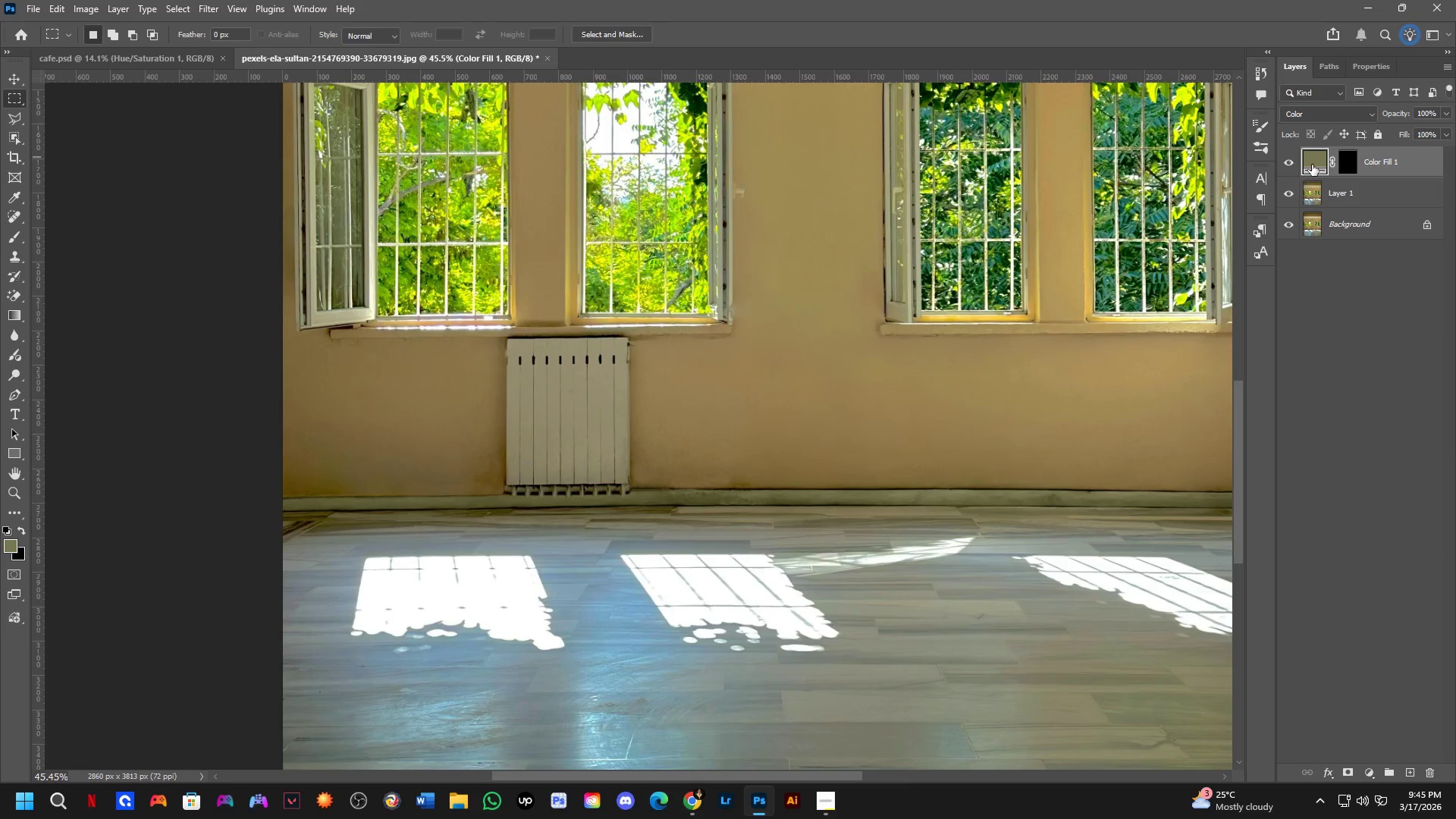 
double_click([1312, 165])
 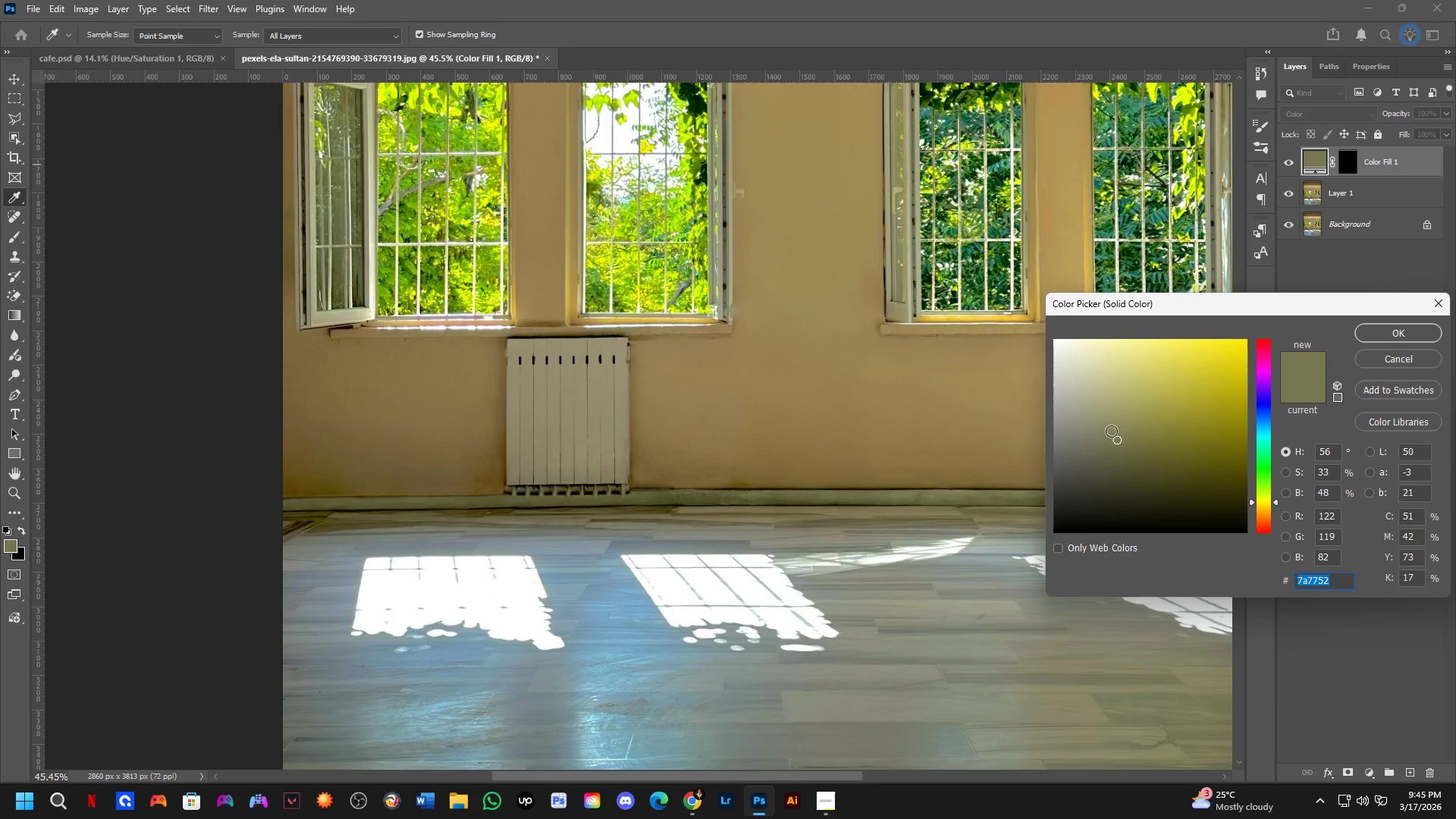 
left_click_drag(start_coordinate=[1122, 437], to_coordinate=[1086, 423])
 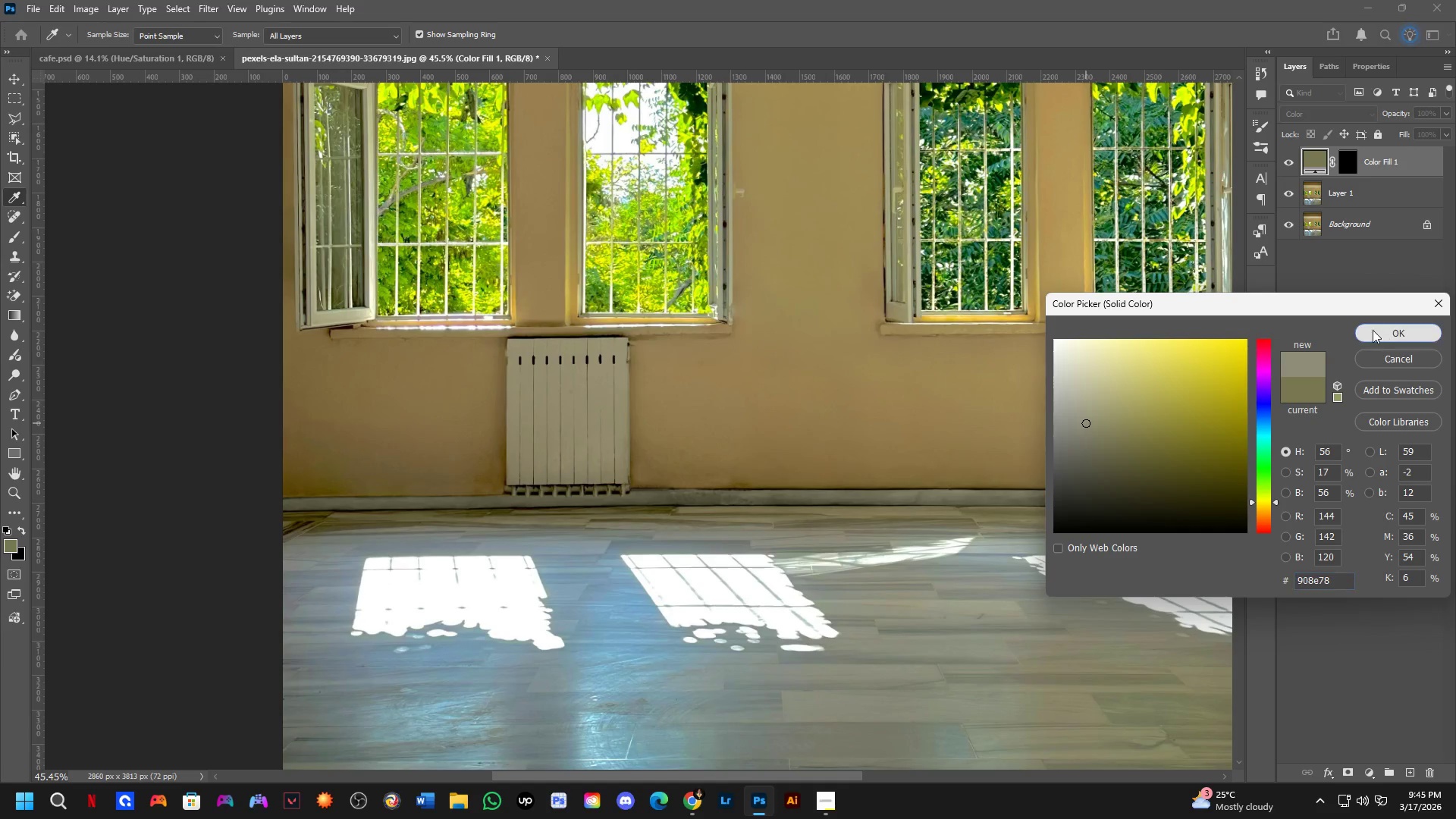 
hold_key(key=Space, duration=0.58)
 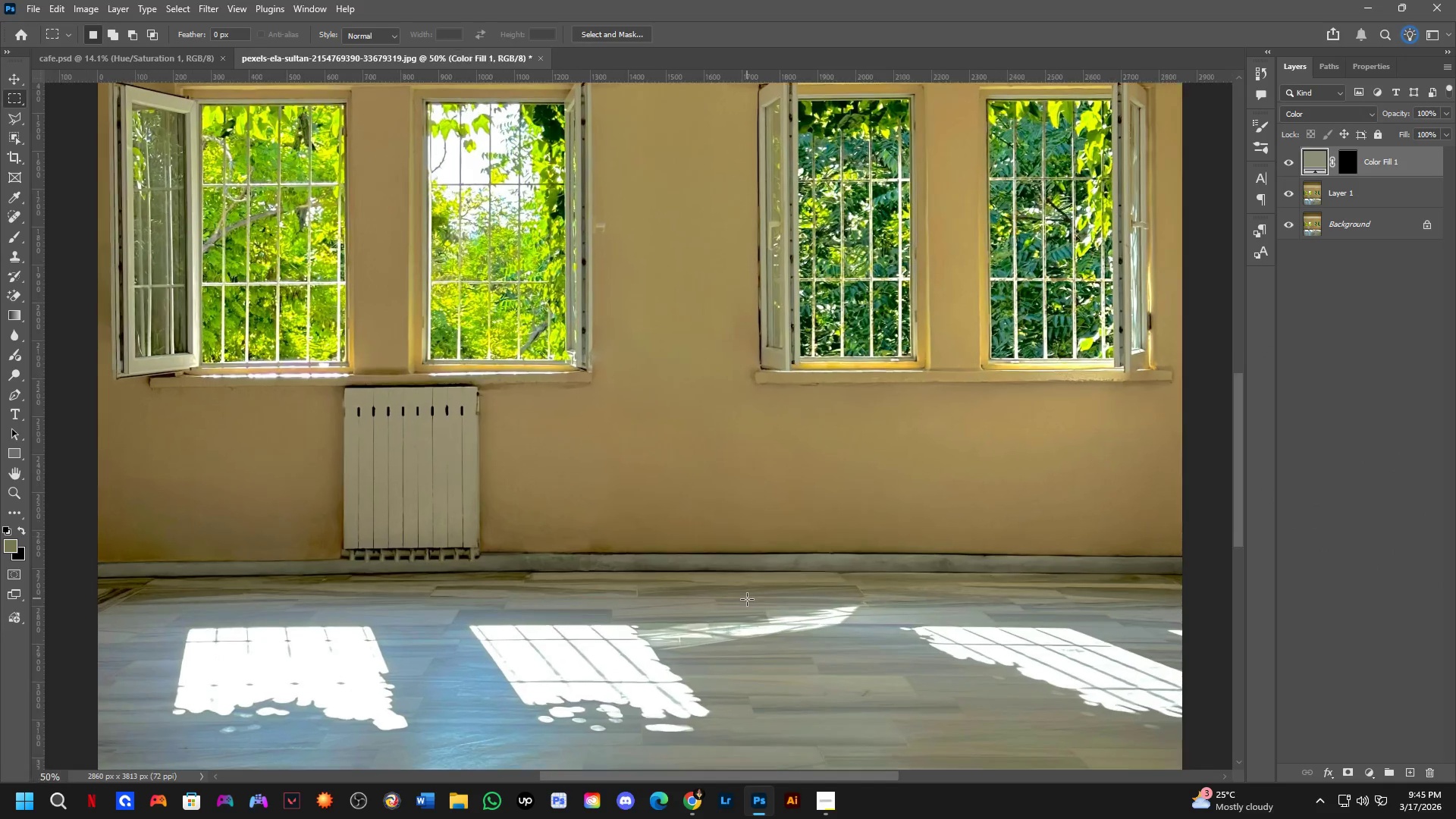 
left_click_drag(start_coordinate=[931, 477], to_coordinate=[804, 554])
 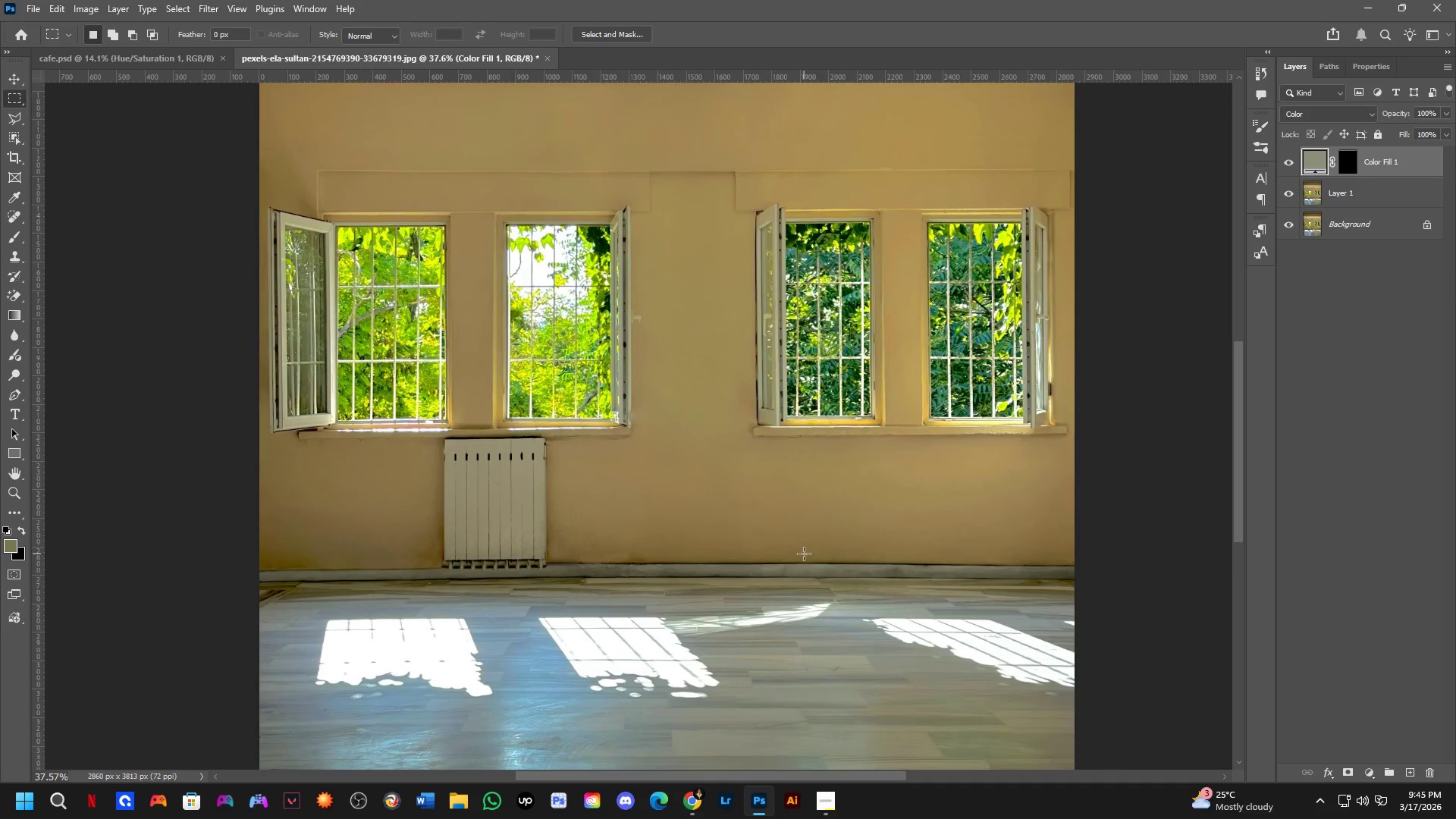 
scroll: coordinate [881, 477], scroll_direction: down, amount: 2.0
 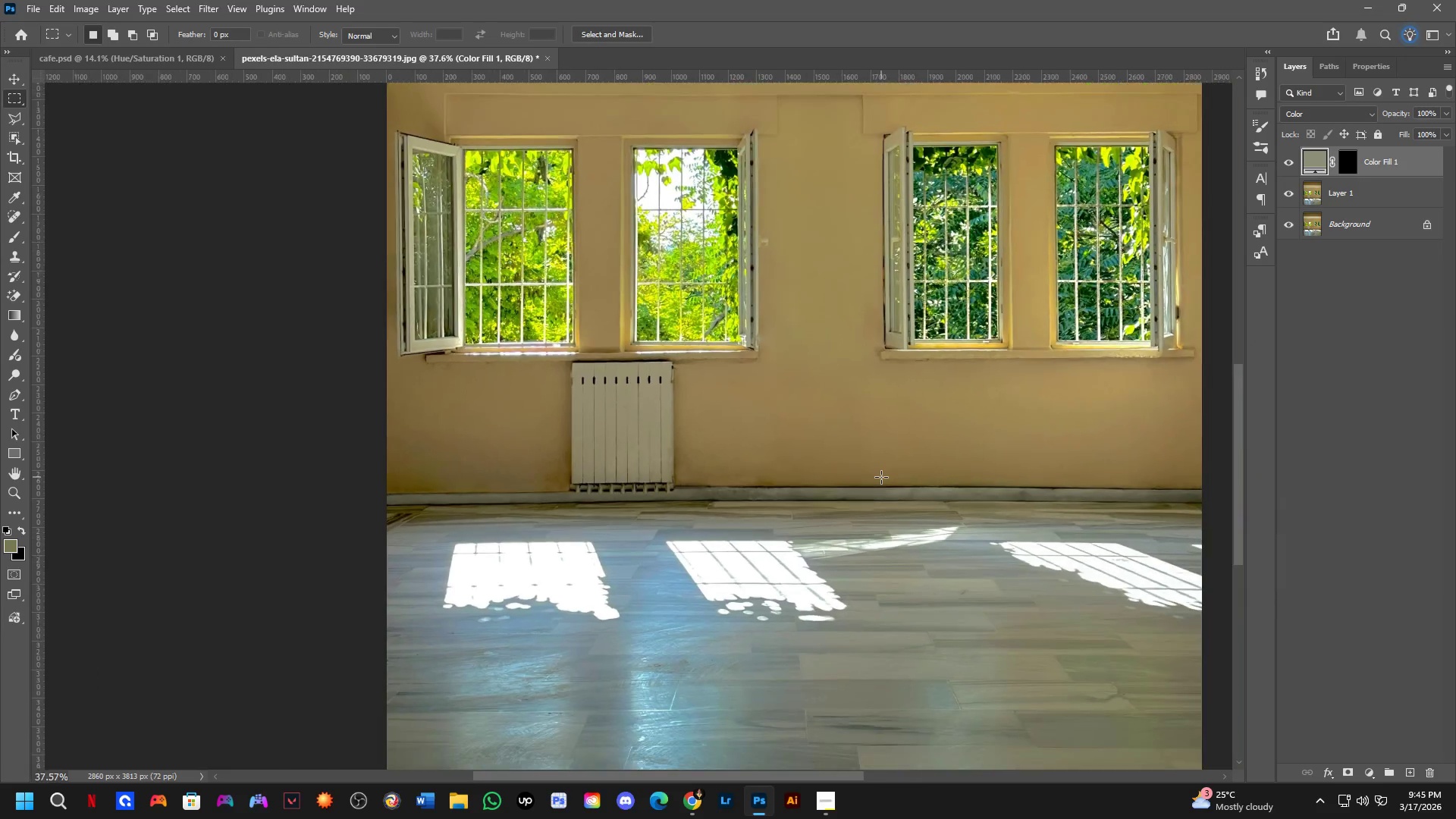 
hold_key(key=Space, duration=7.16)
 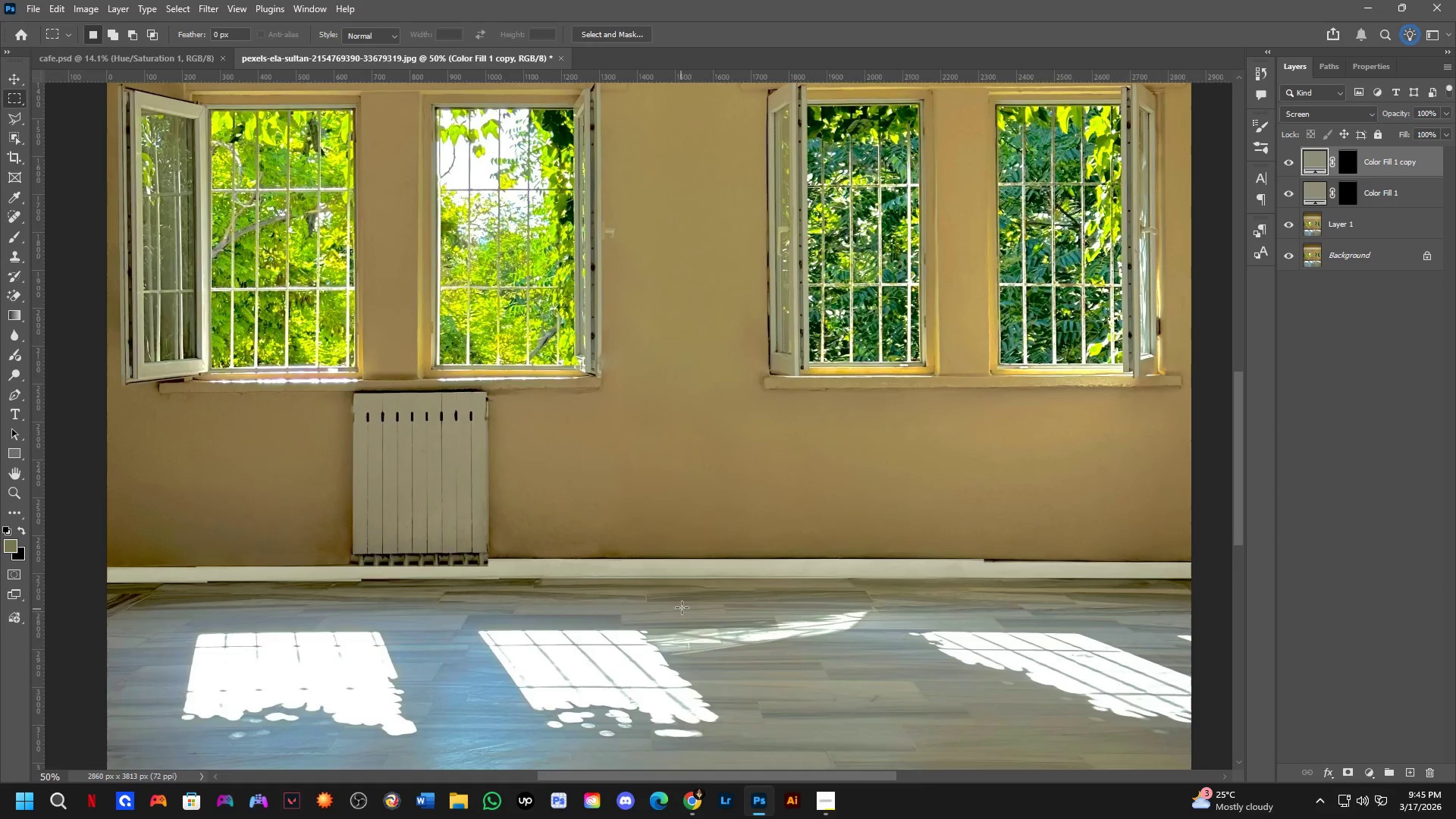 
key(Control+J)
 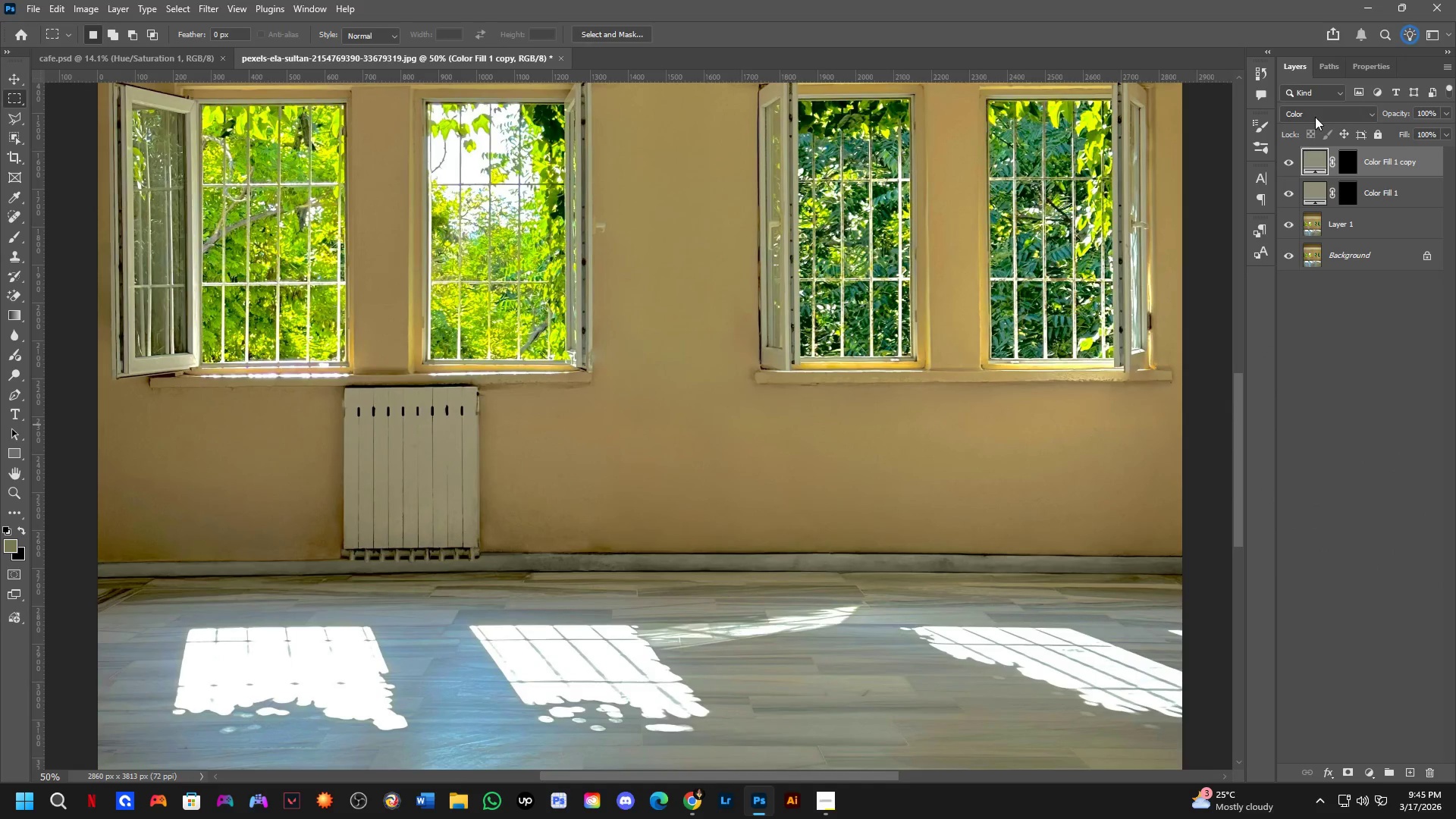 
scroll: coordinate [747, 598], scroll_direction: up, amount: 3.0
 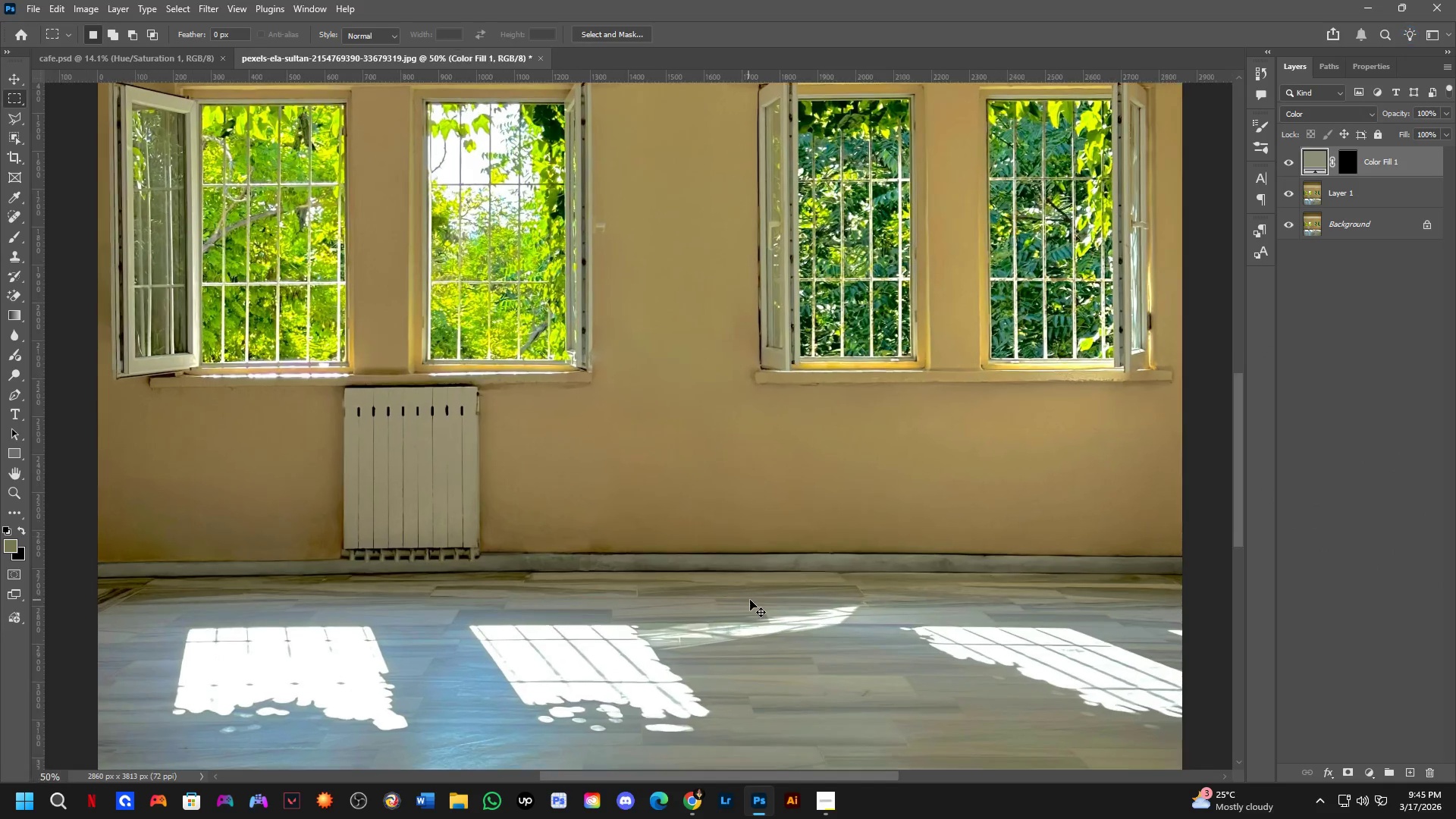 
left_click([1316, 117])
 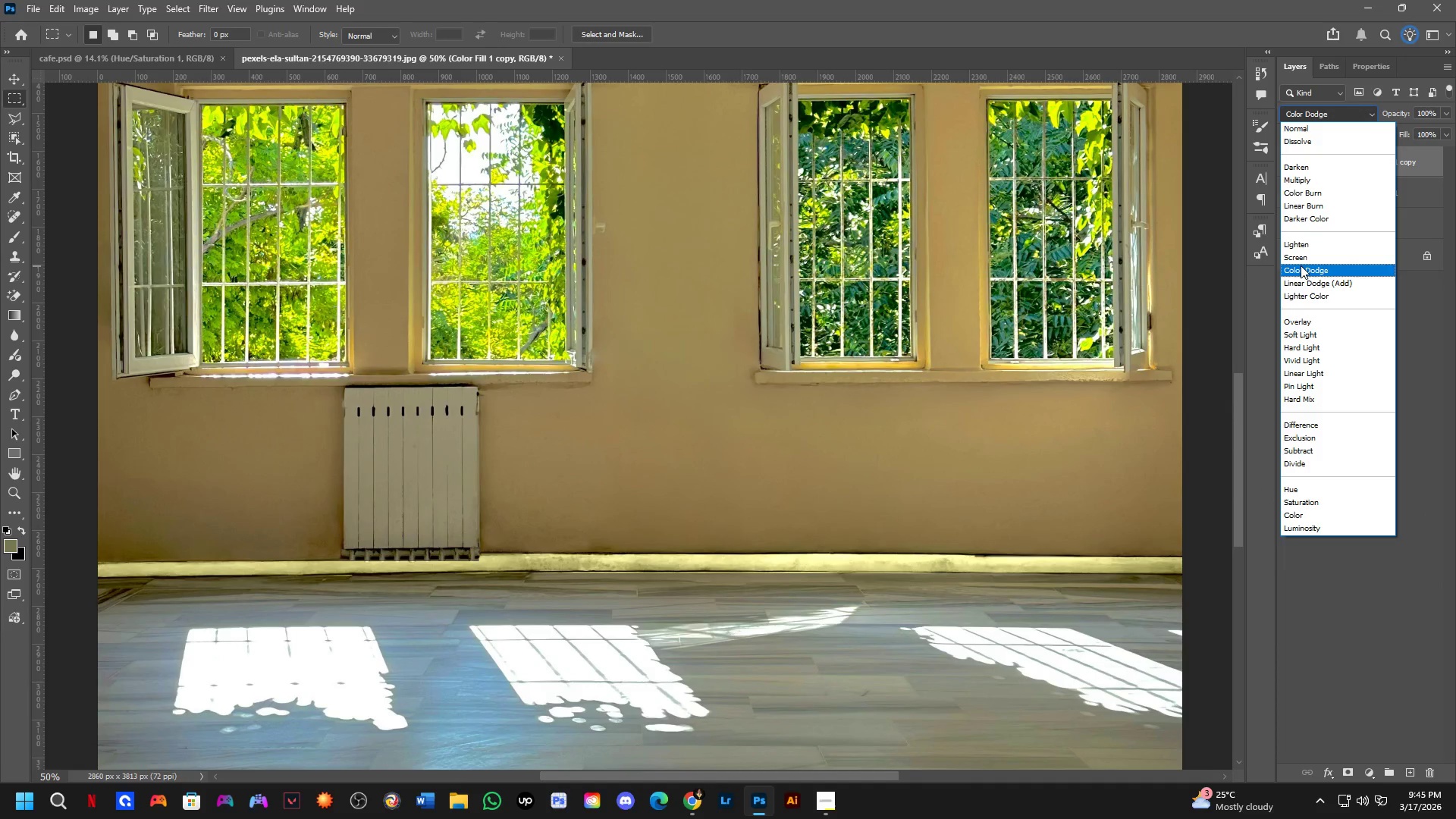 
hold_key(key=Space, duration=0.42)
 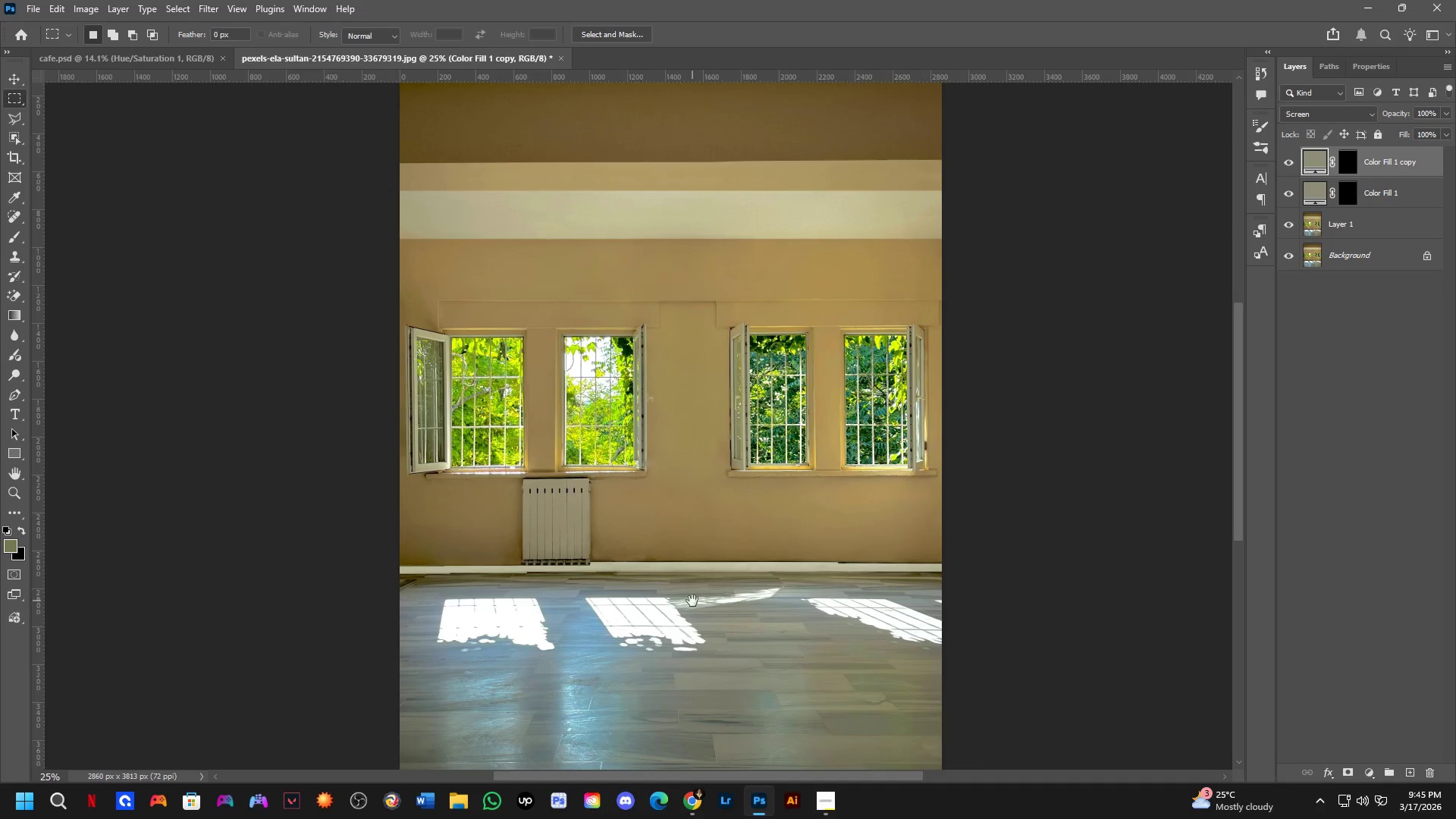 
left_click_drag(start_coordinate=[666, 609], to_coordinate=[675, 614])
 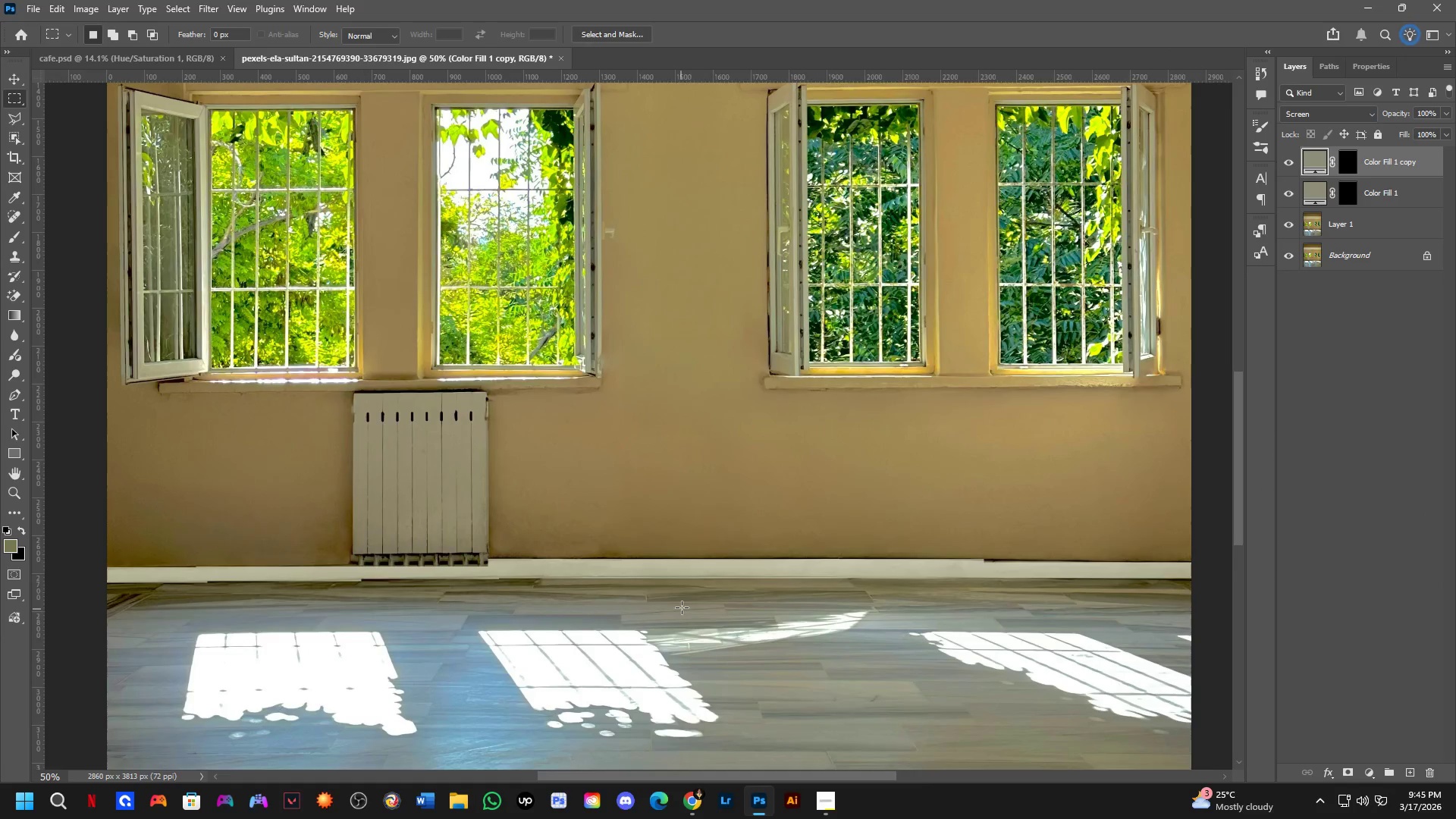 
key(Shift+ShiftLeft)
 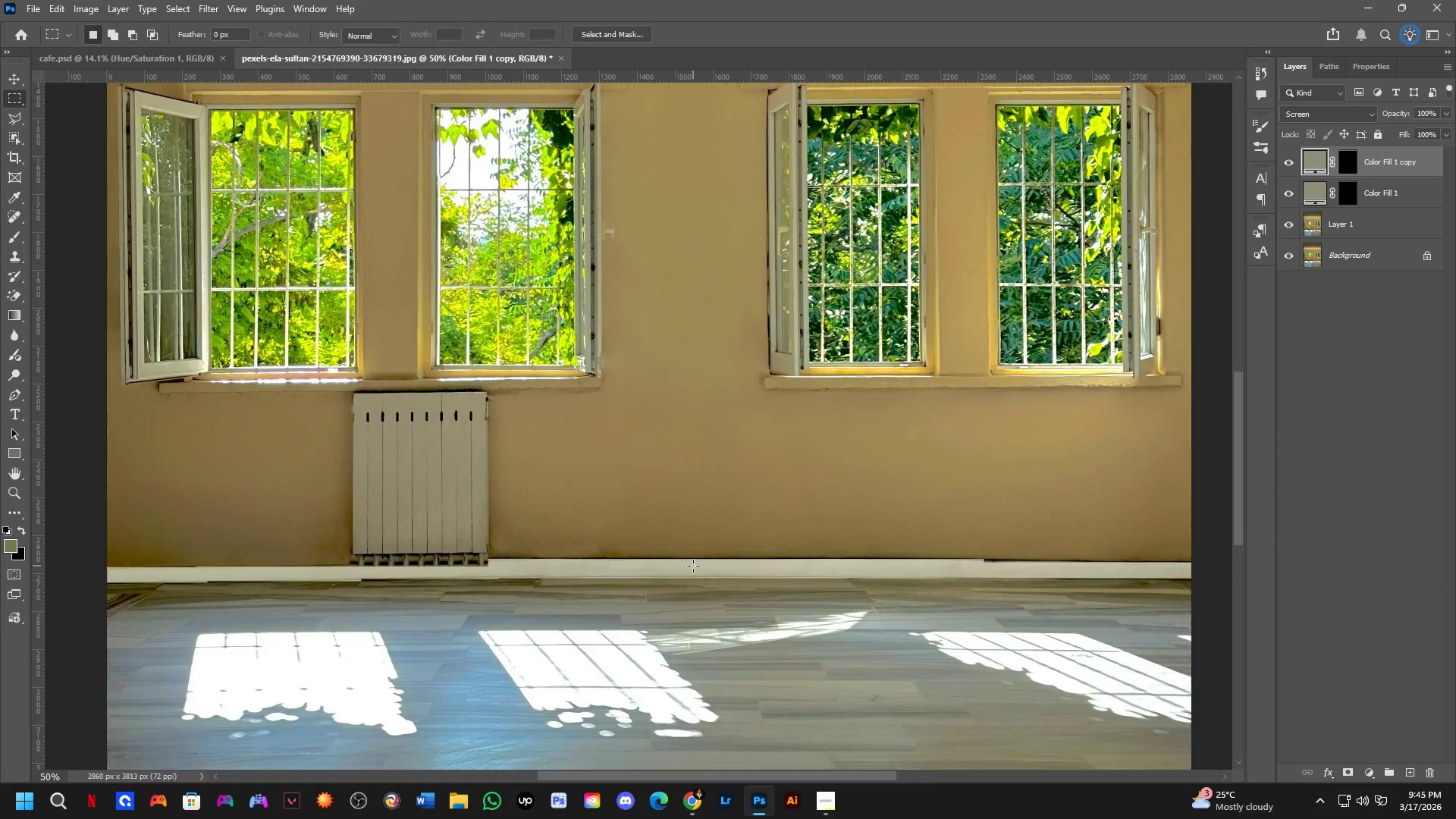 
hold_key(key=Space, duration=0.47)
 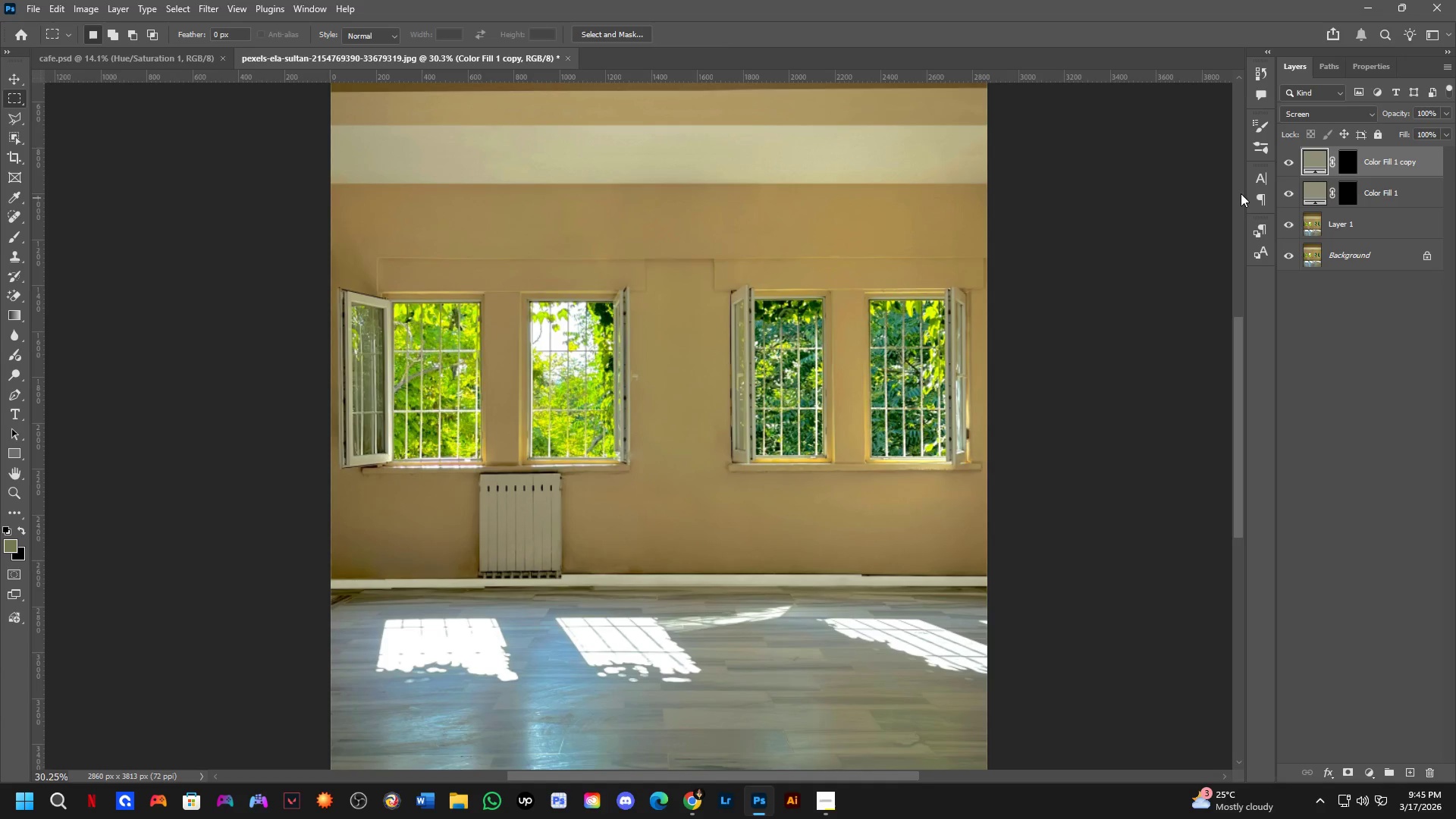 
left_click_drag(start_coordinate=[692, 601], to_coordinate=[704, 607])
 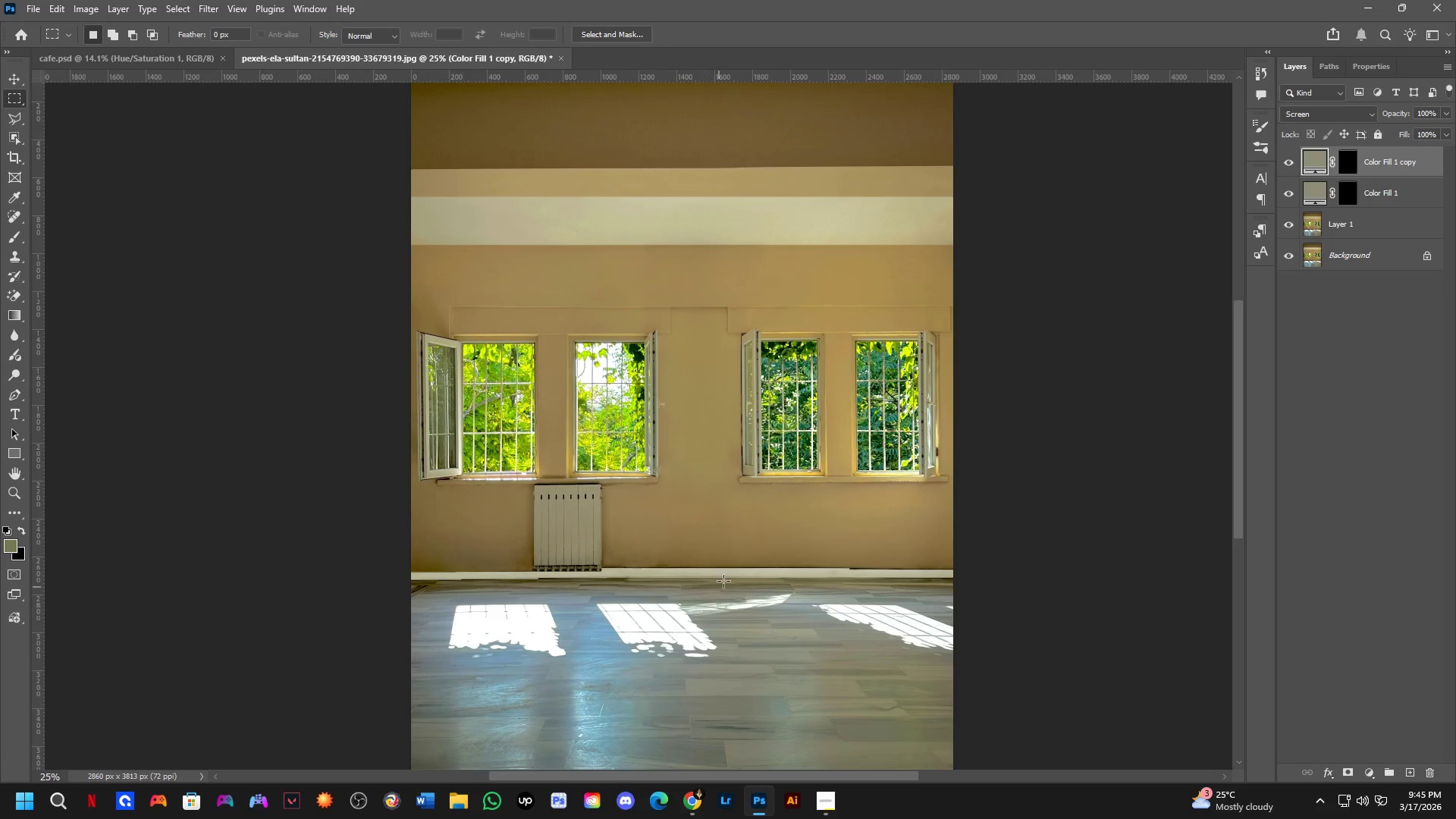 
scroll: coordinate [693, 566], scroll_direction: down, amount: 2.0
 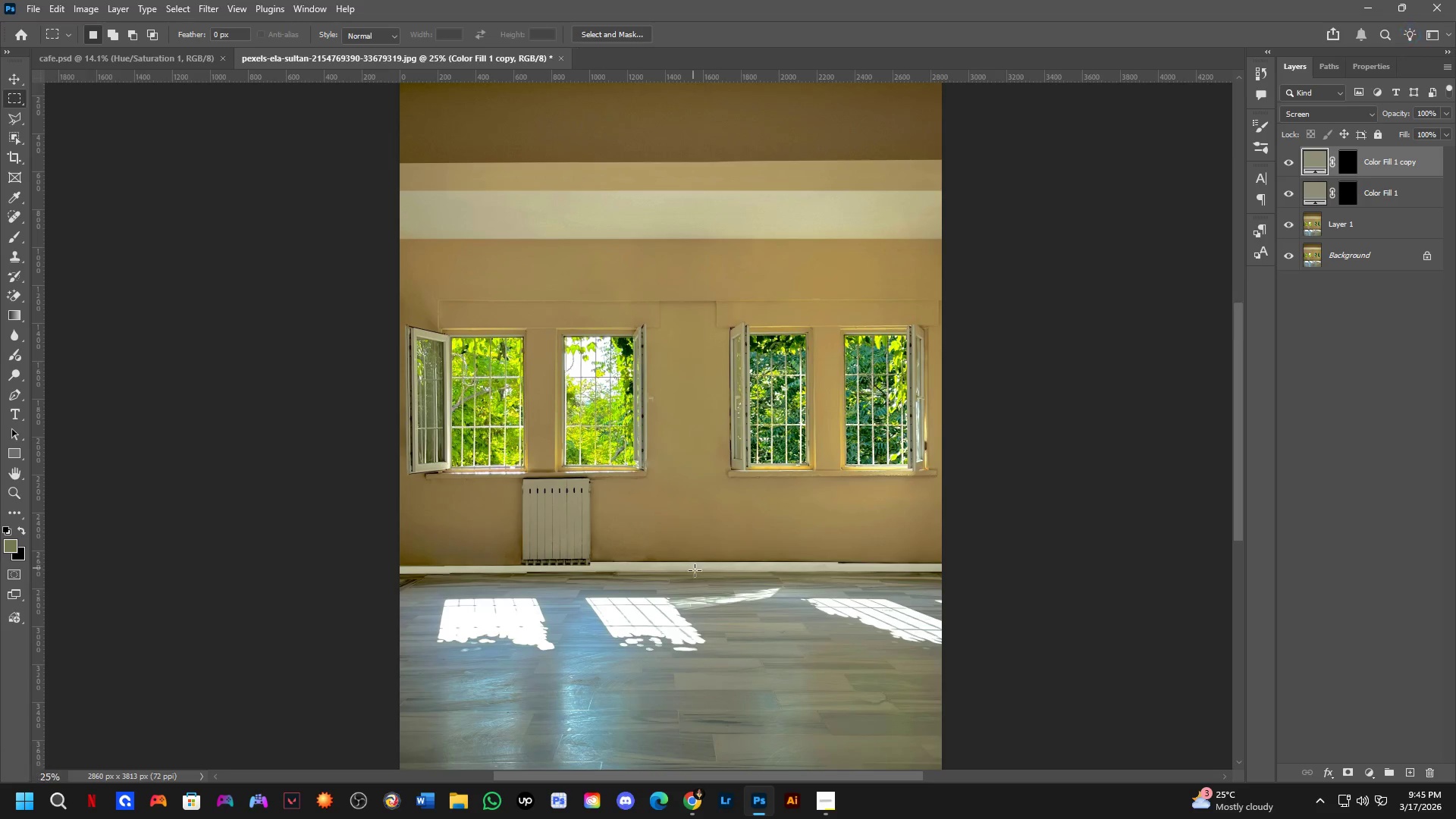 
scroll: coordinate [847, 507], scroll_direction: up, amount: 2.0
 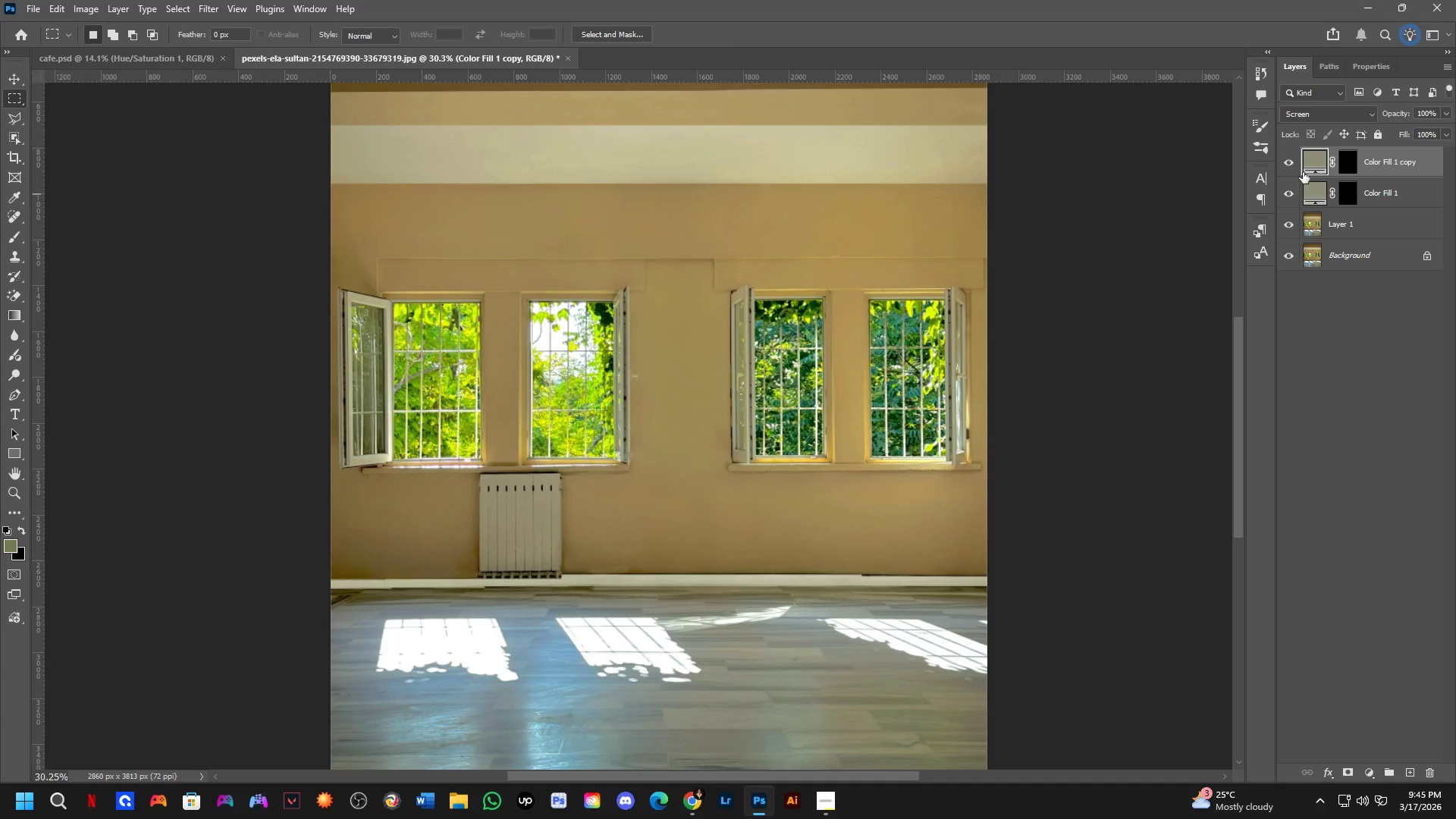 
left_click([1314, 161])
 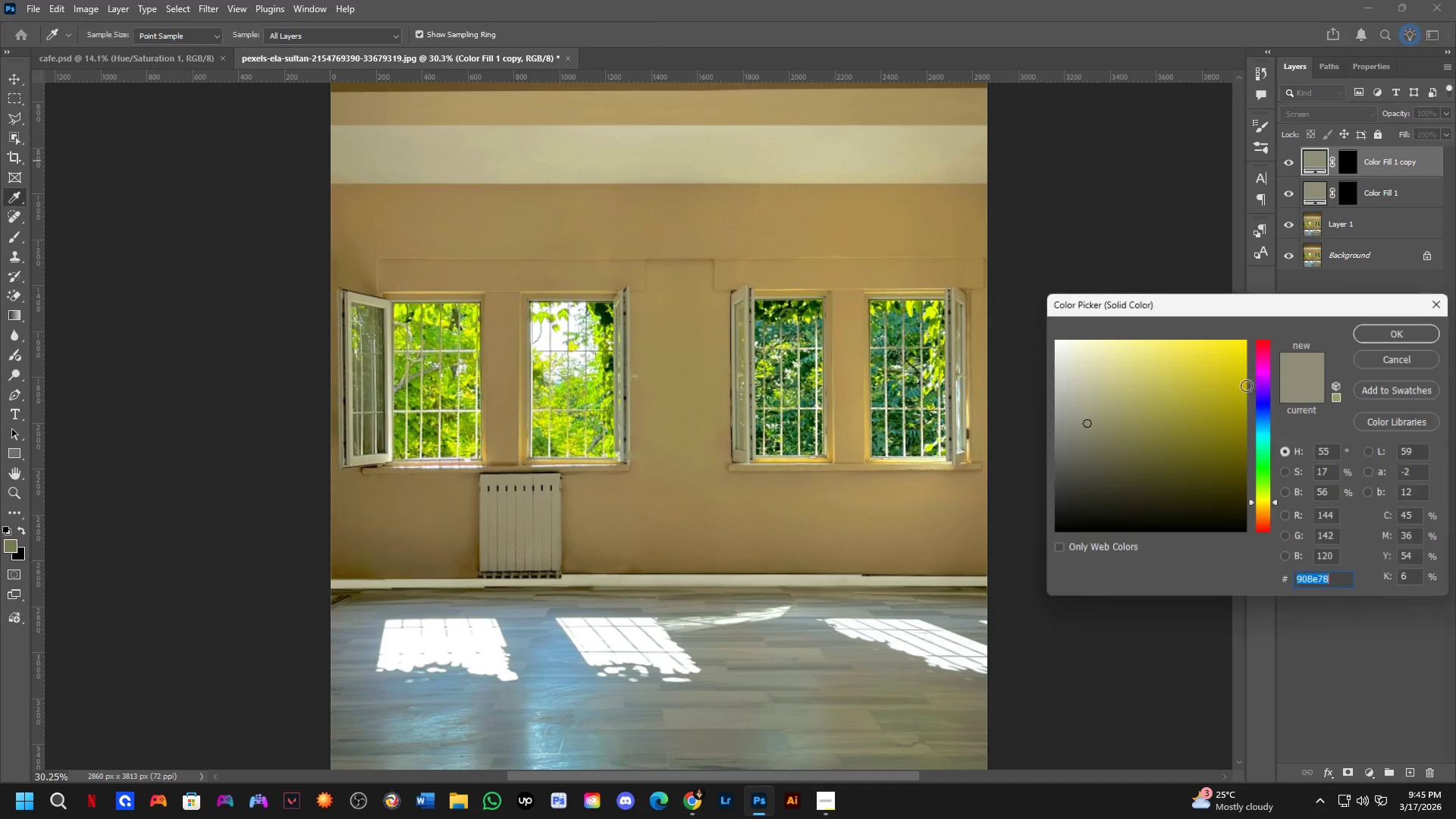 
left_click_drag(start_coordinate=[1107, 466], to_coordinate=[956, 617])
 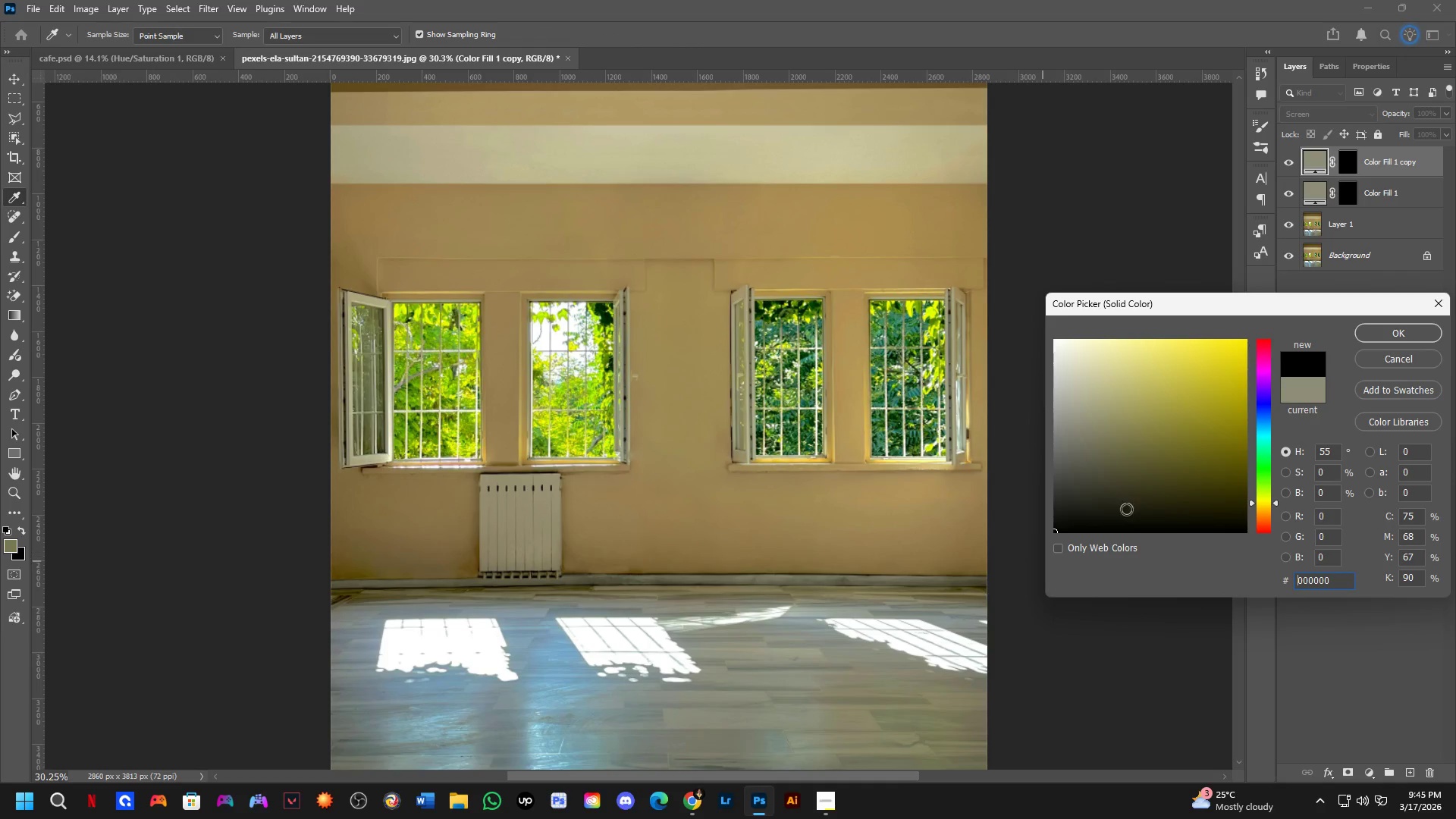 
key(Control+ControlLeft)
 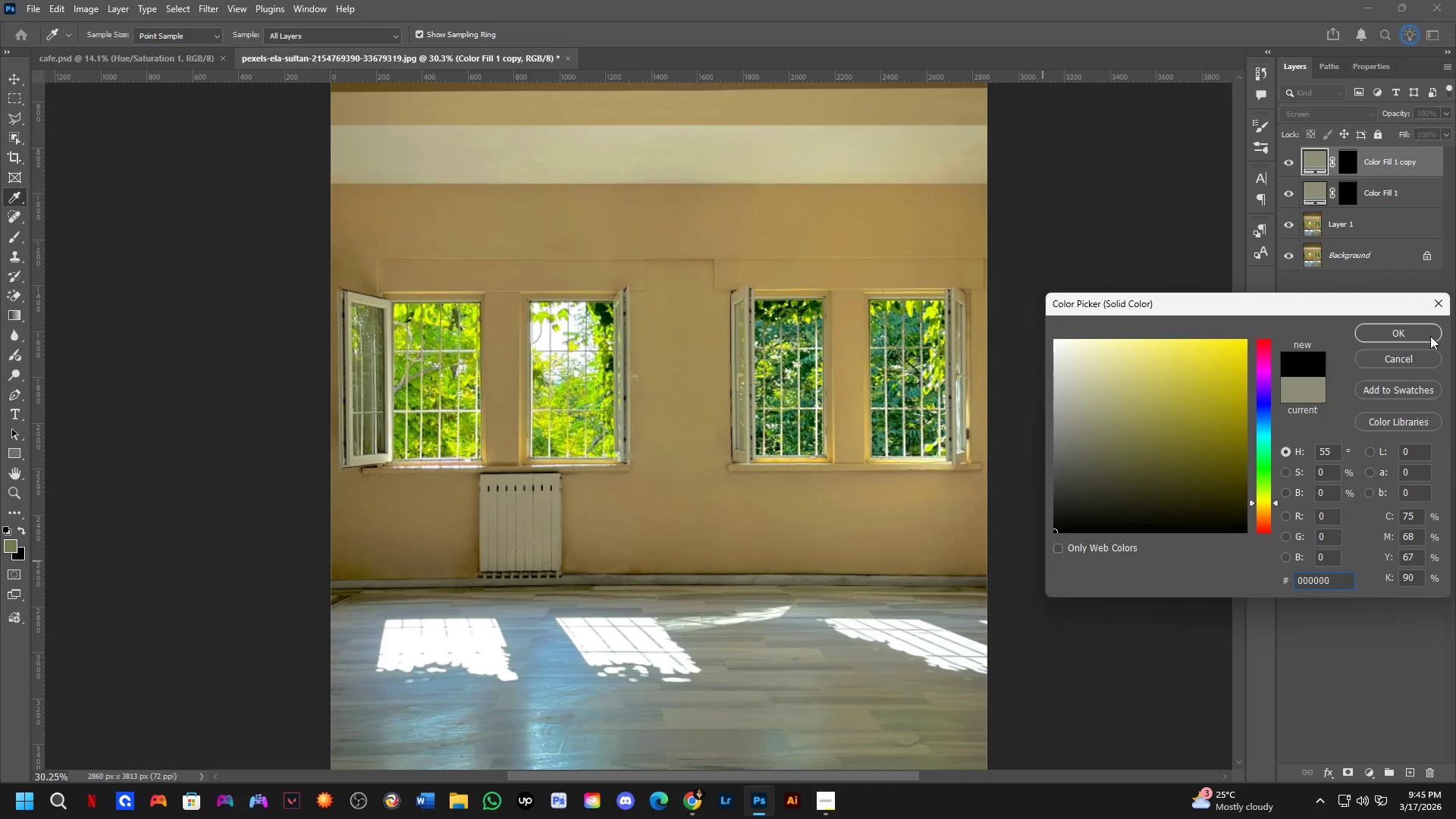 
key(Control+Z)
 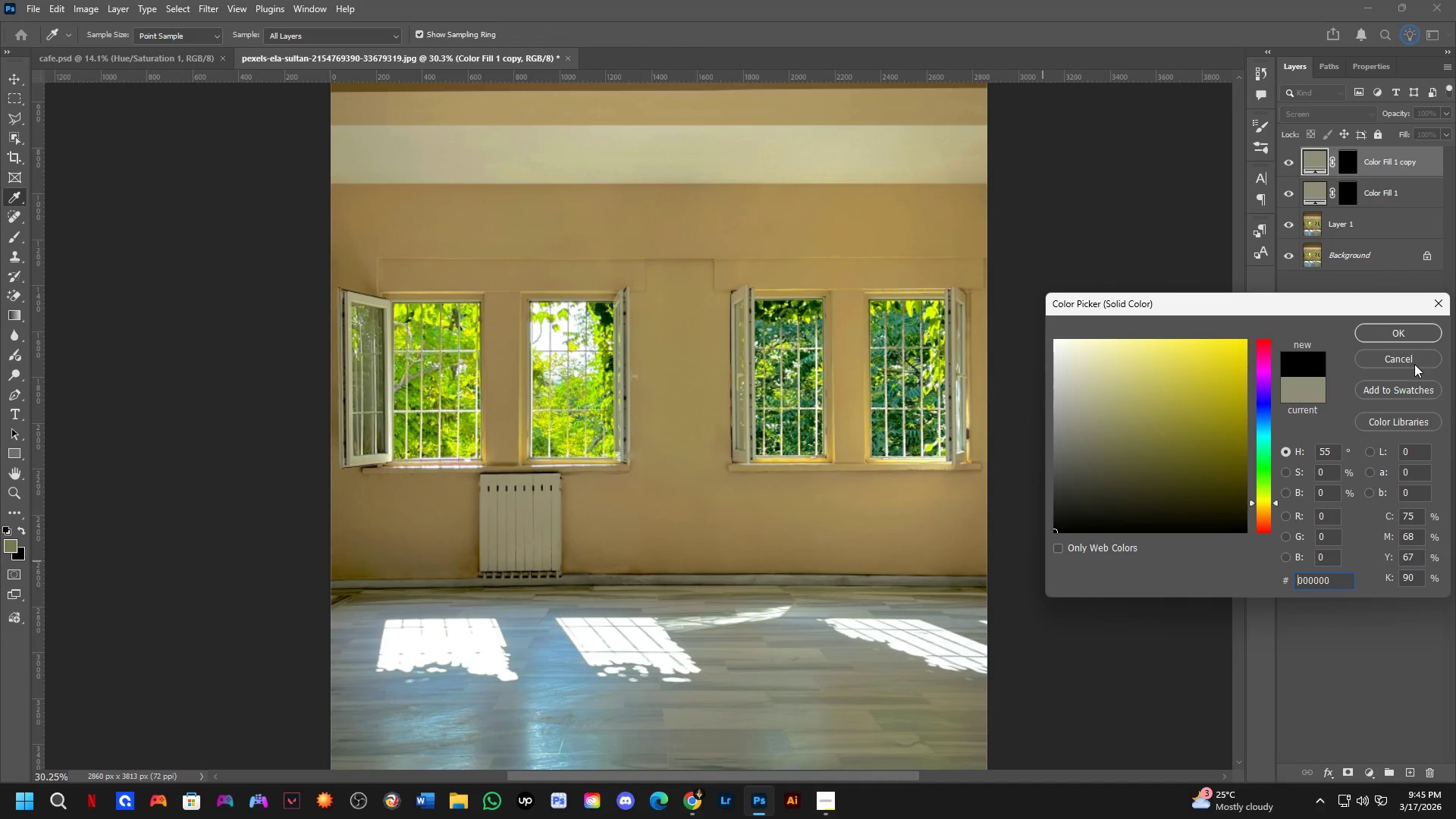 
left_click([1410, 358])
 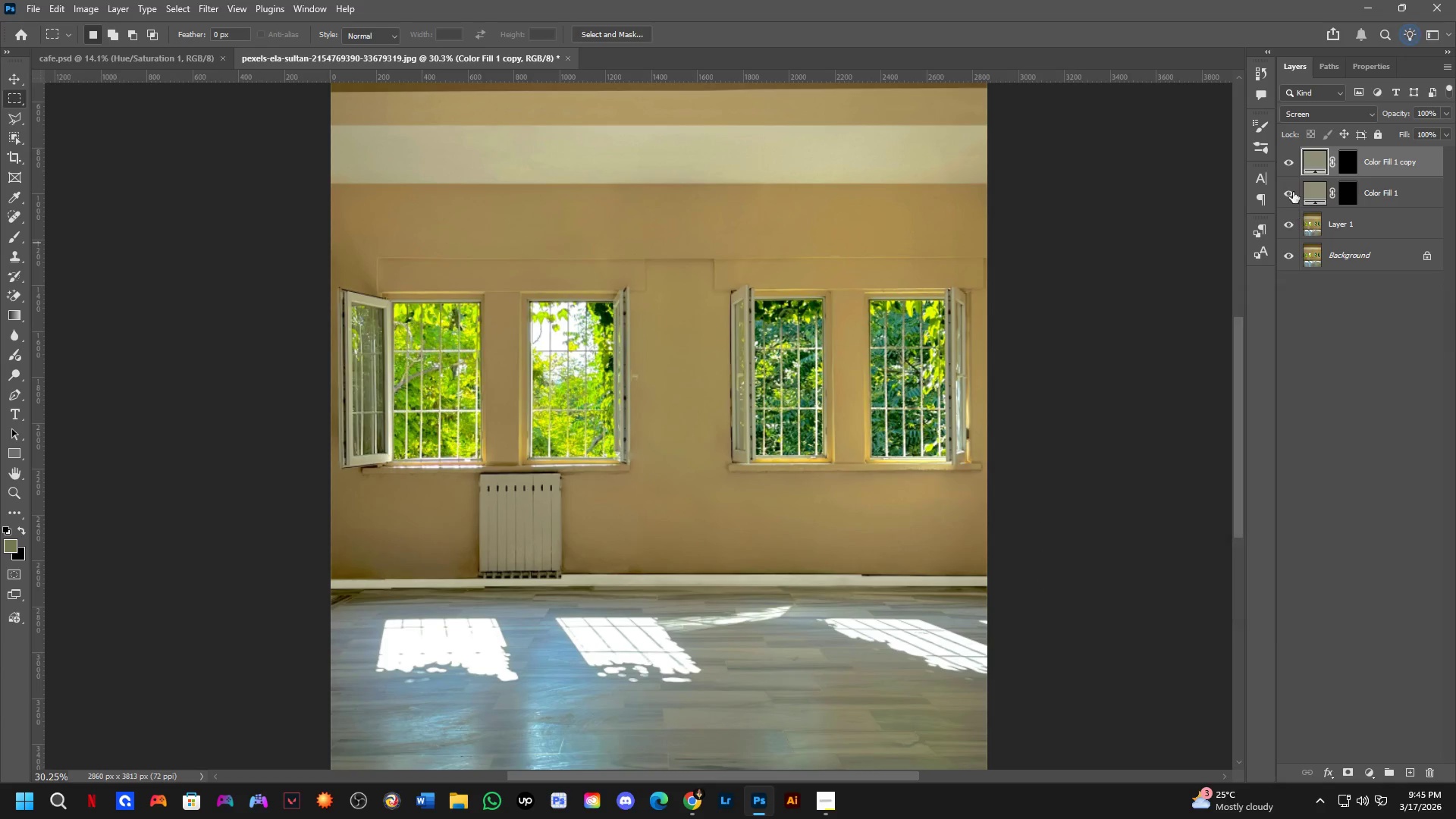 
key(Control+Z)
 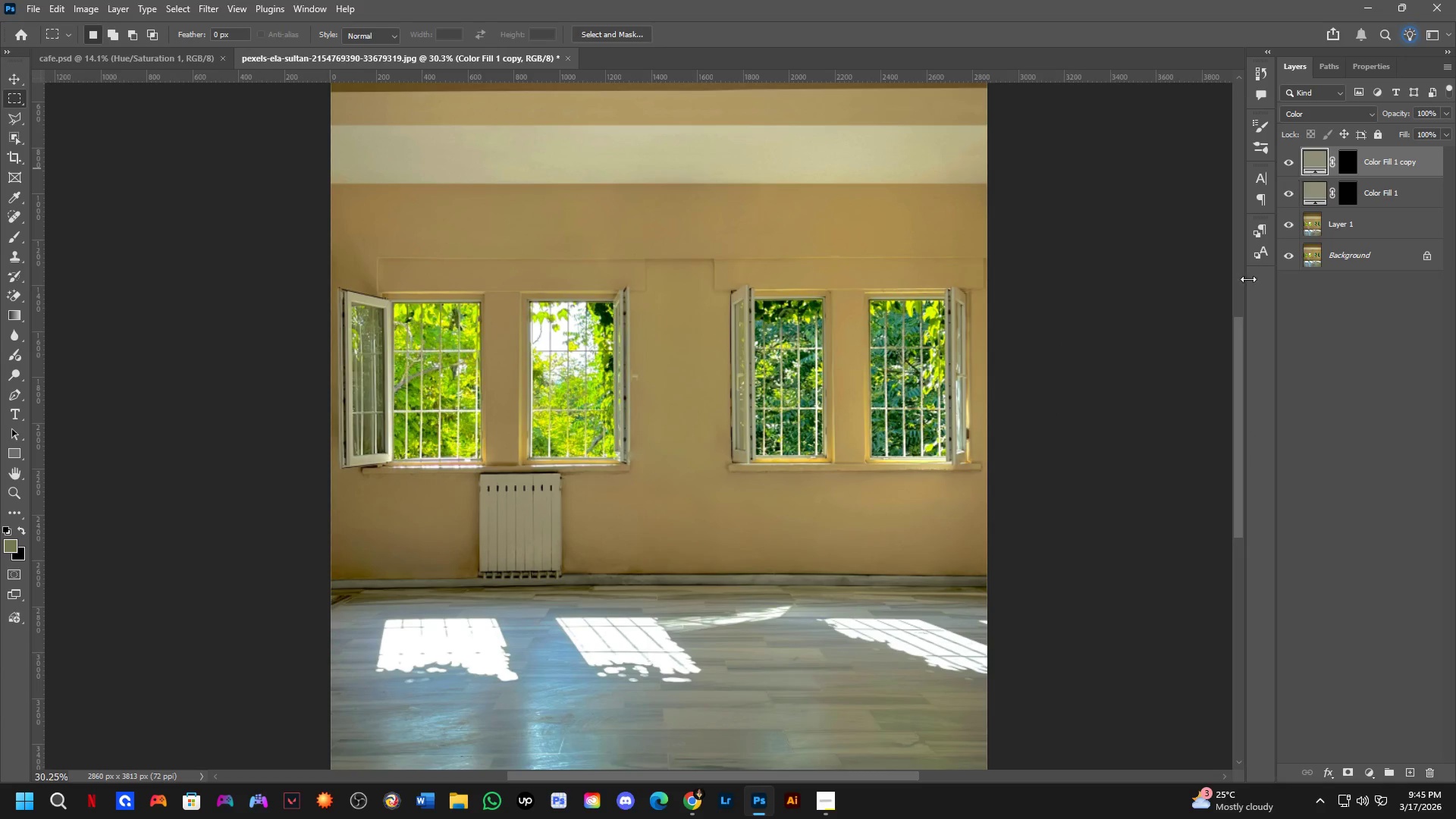 
key(Shift+ShiftLeft)
 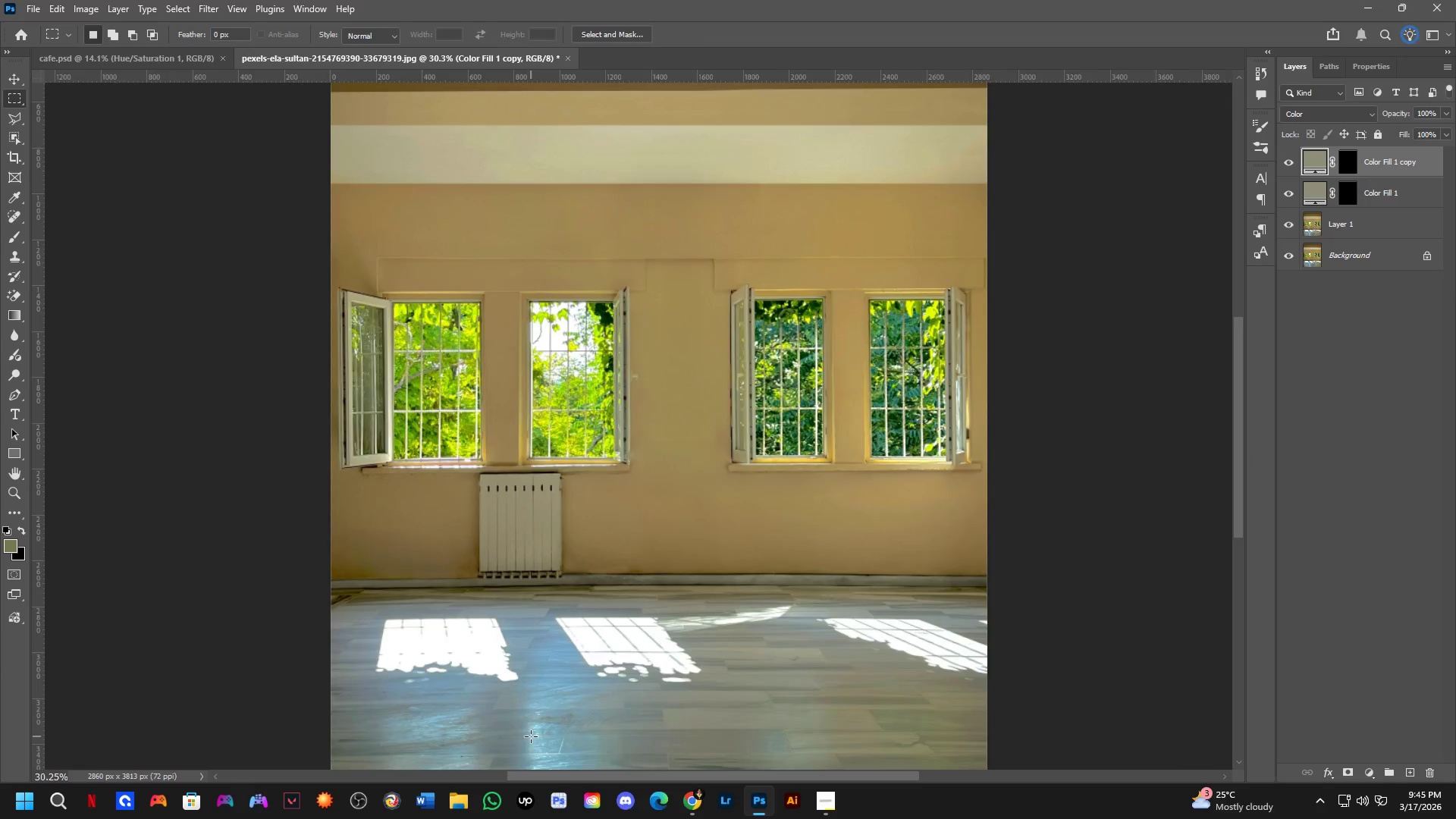 
scroll: coordinate [721, 605], scroll_direction: up, amount: 4.0
 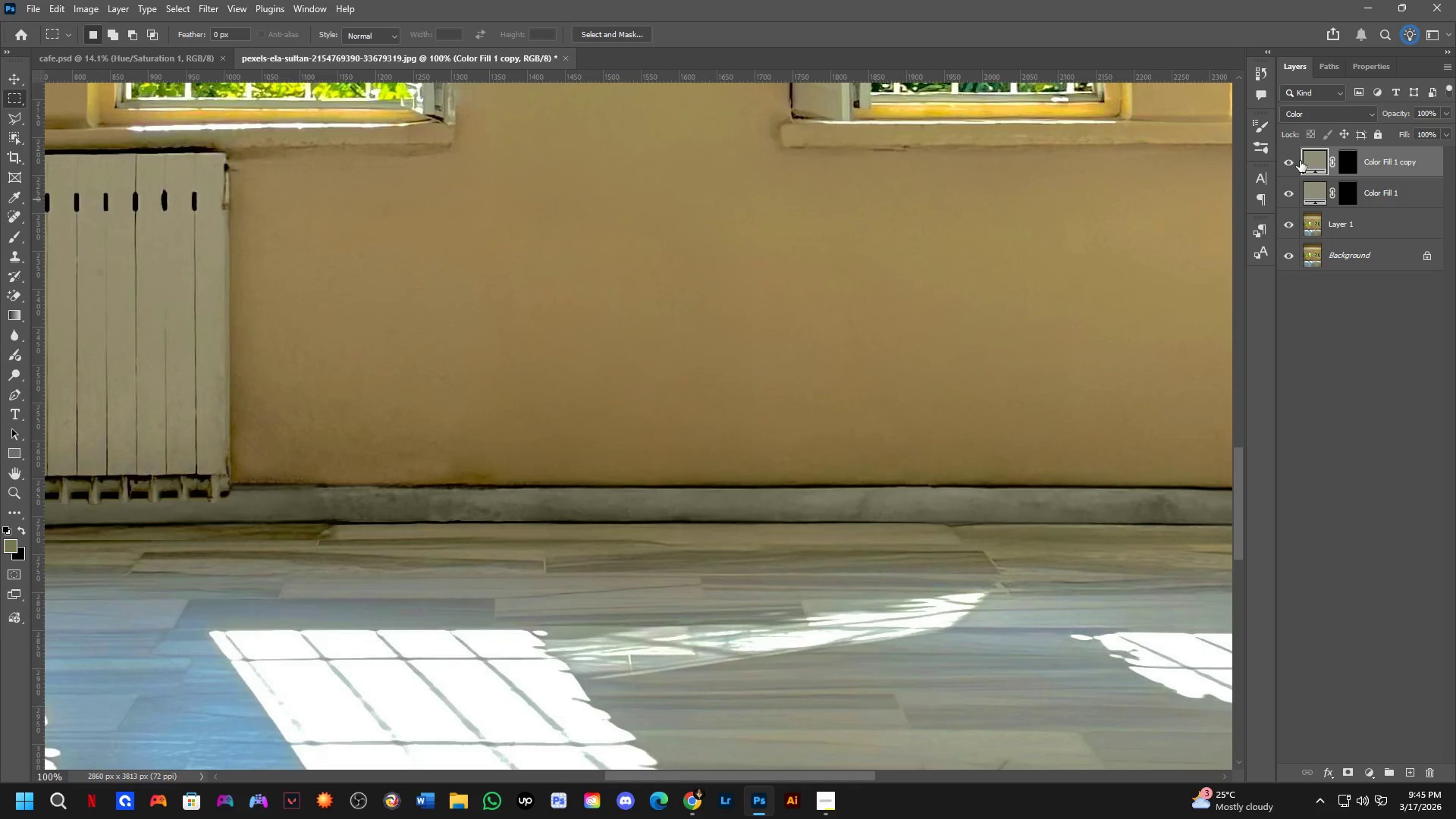 
left_click_drag(start_coordinate=[1293, 162], to_coordinate=[1294, 193])
 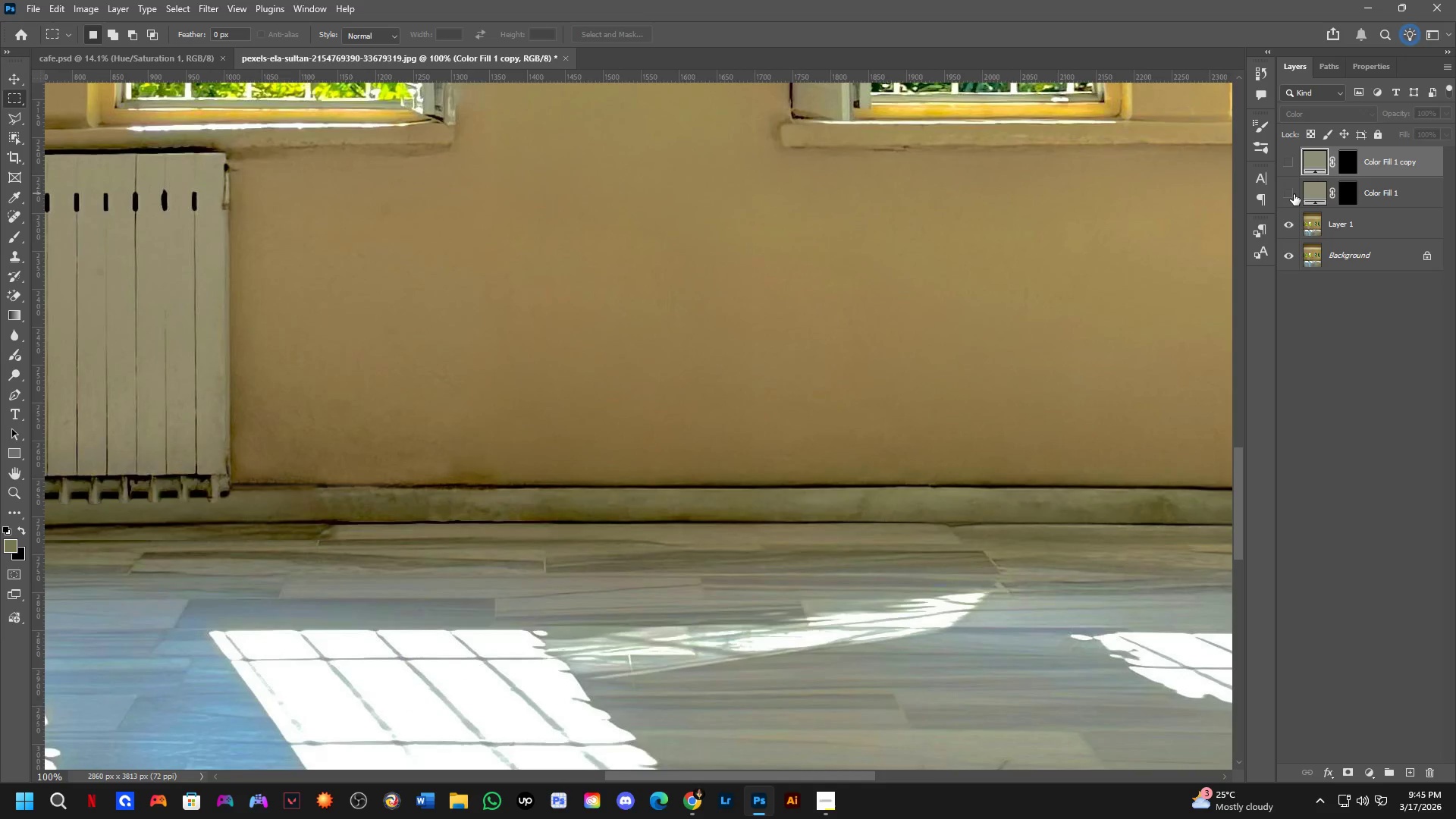 
left_click_drag(start_coordinate=[1294, 194], to_coordinate=[1290, 164])
 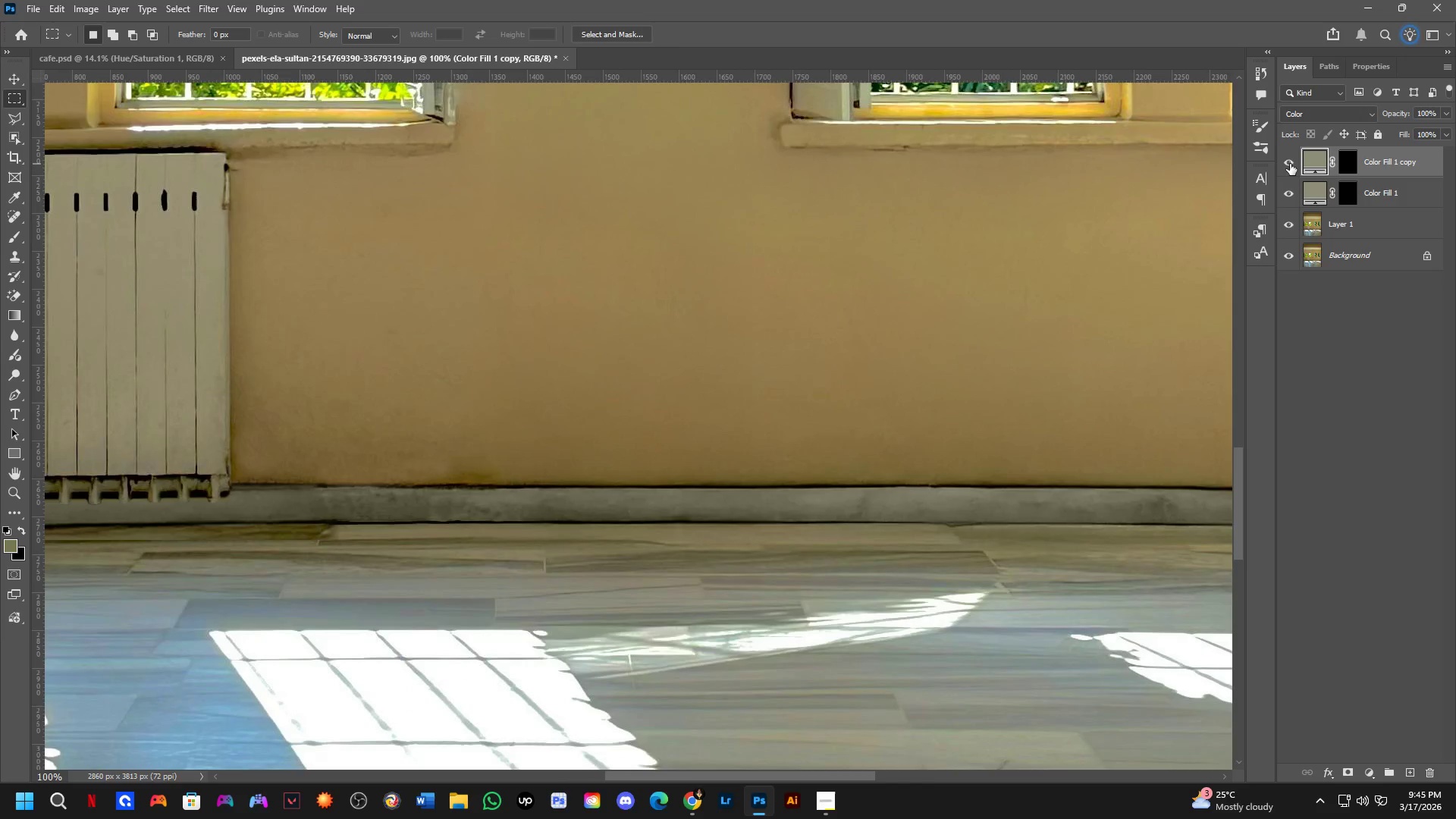 
left_click_drag(start_coordinate=[1289, 164], to_coordinate=[1291, 195])
 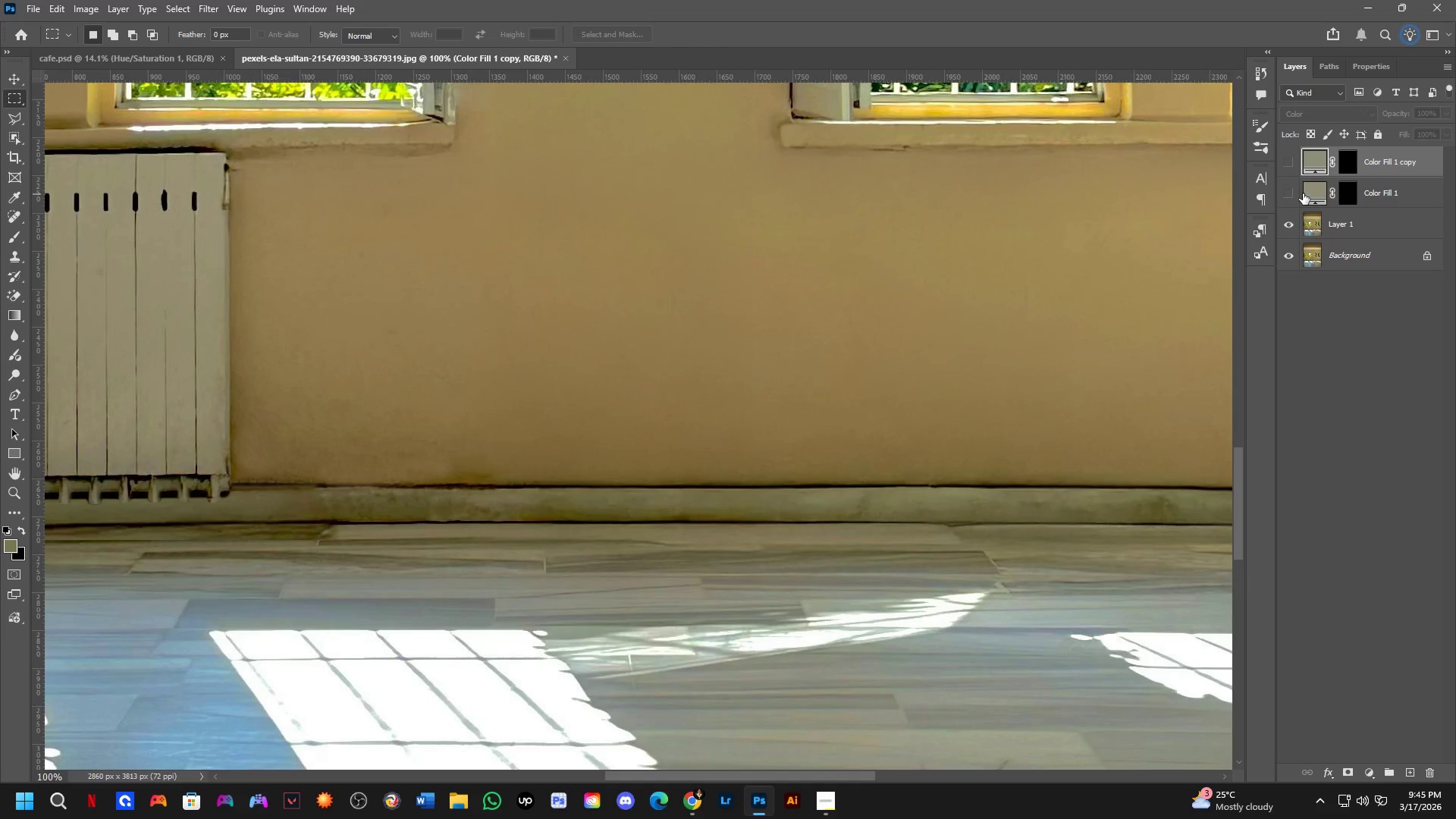 
double_click([1303, 193])
 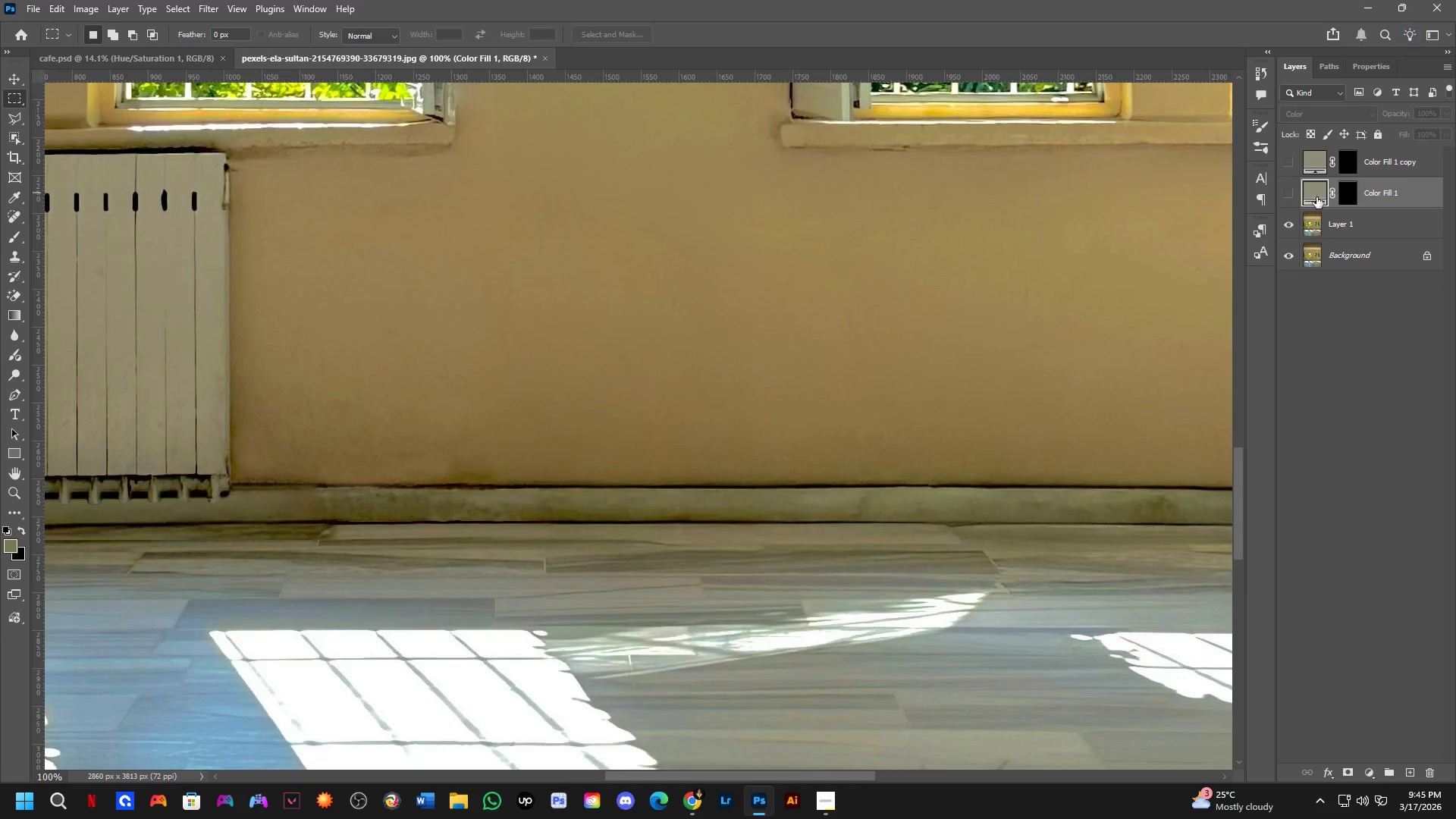 
triple_click([1317, 198])
 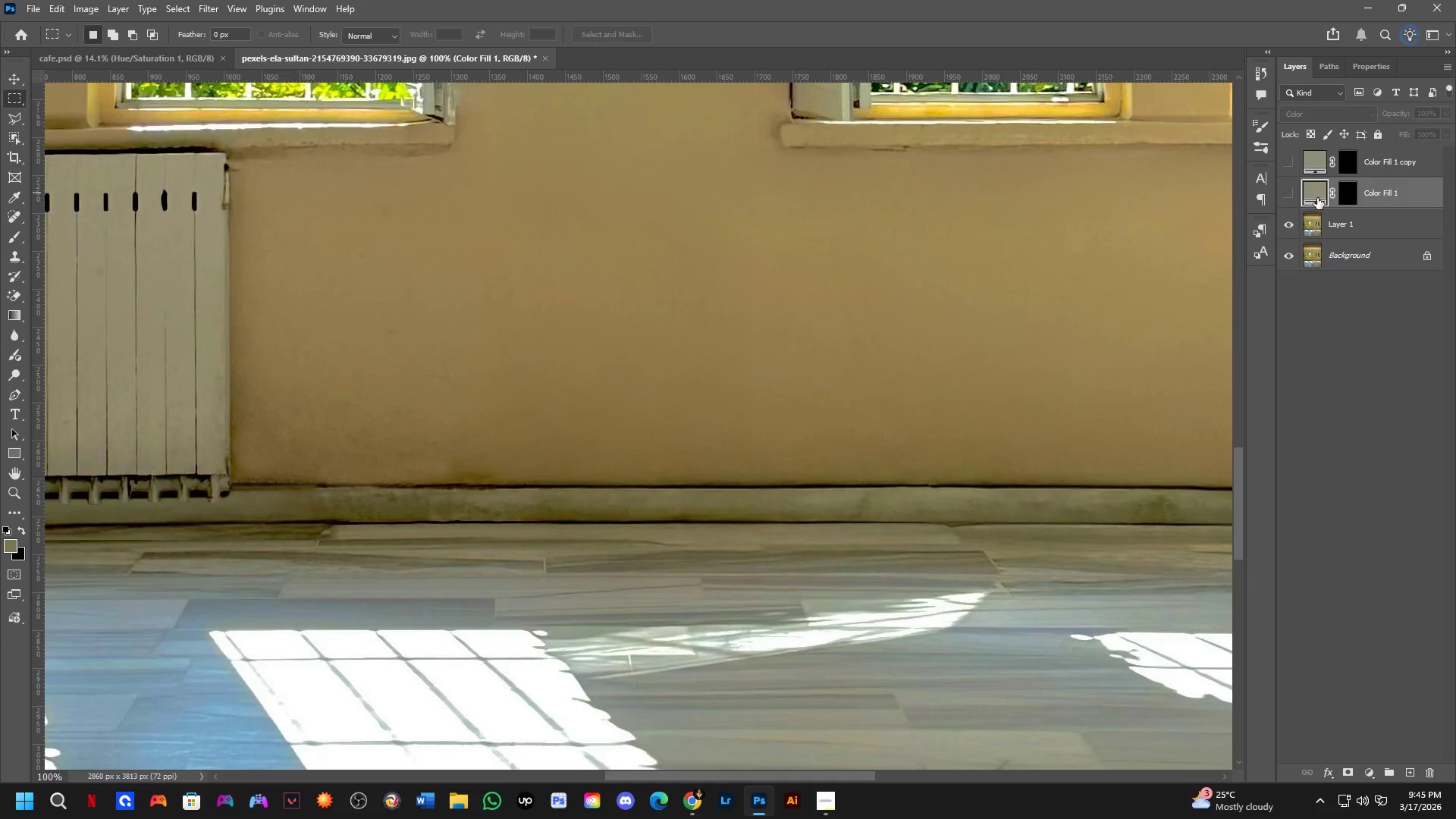 
triple_click([1317, 198])
 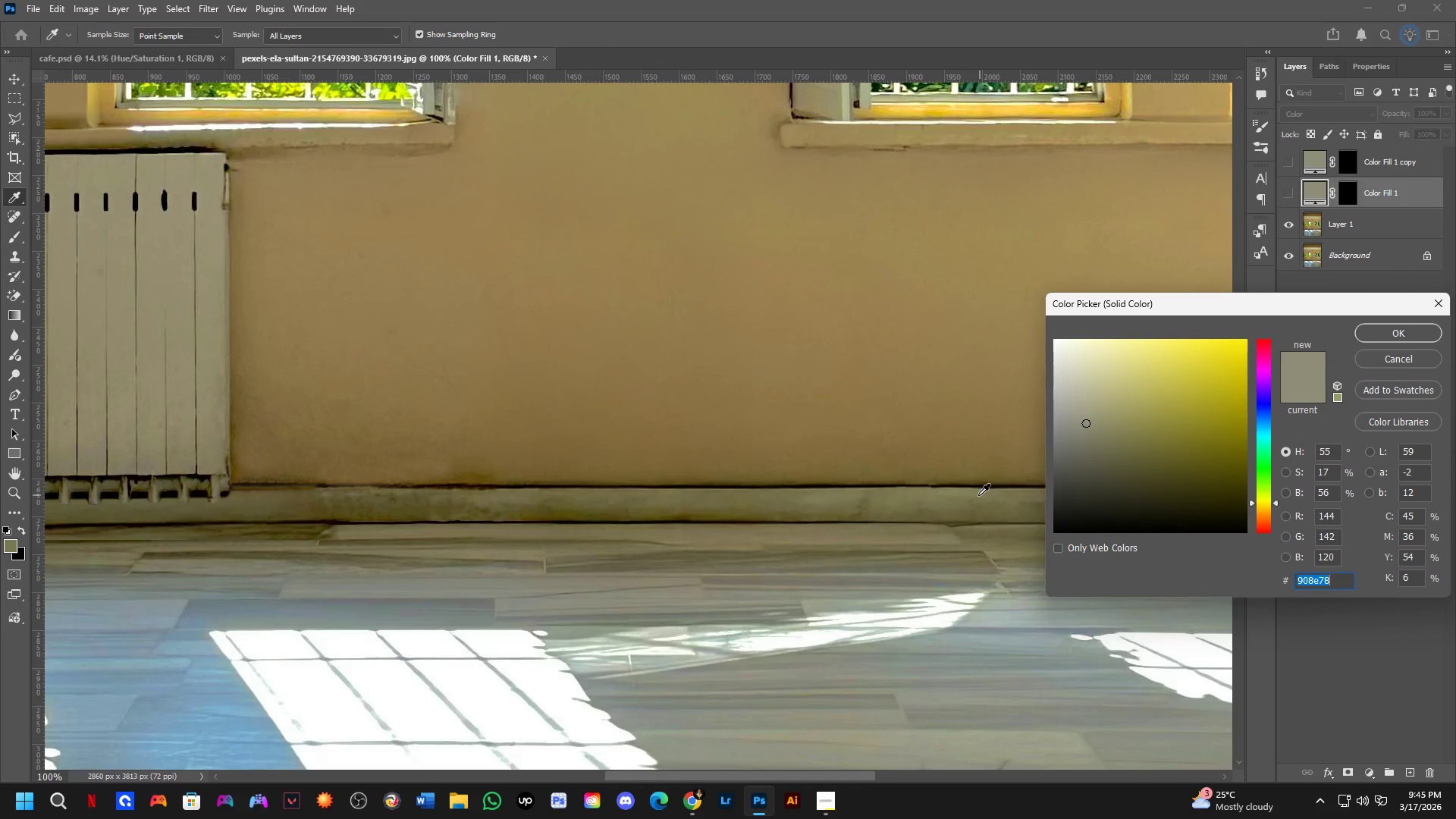 
left_click_drag(start_coordinate=[975, 499], to_coordinate=[1021, 461])
 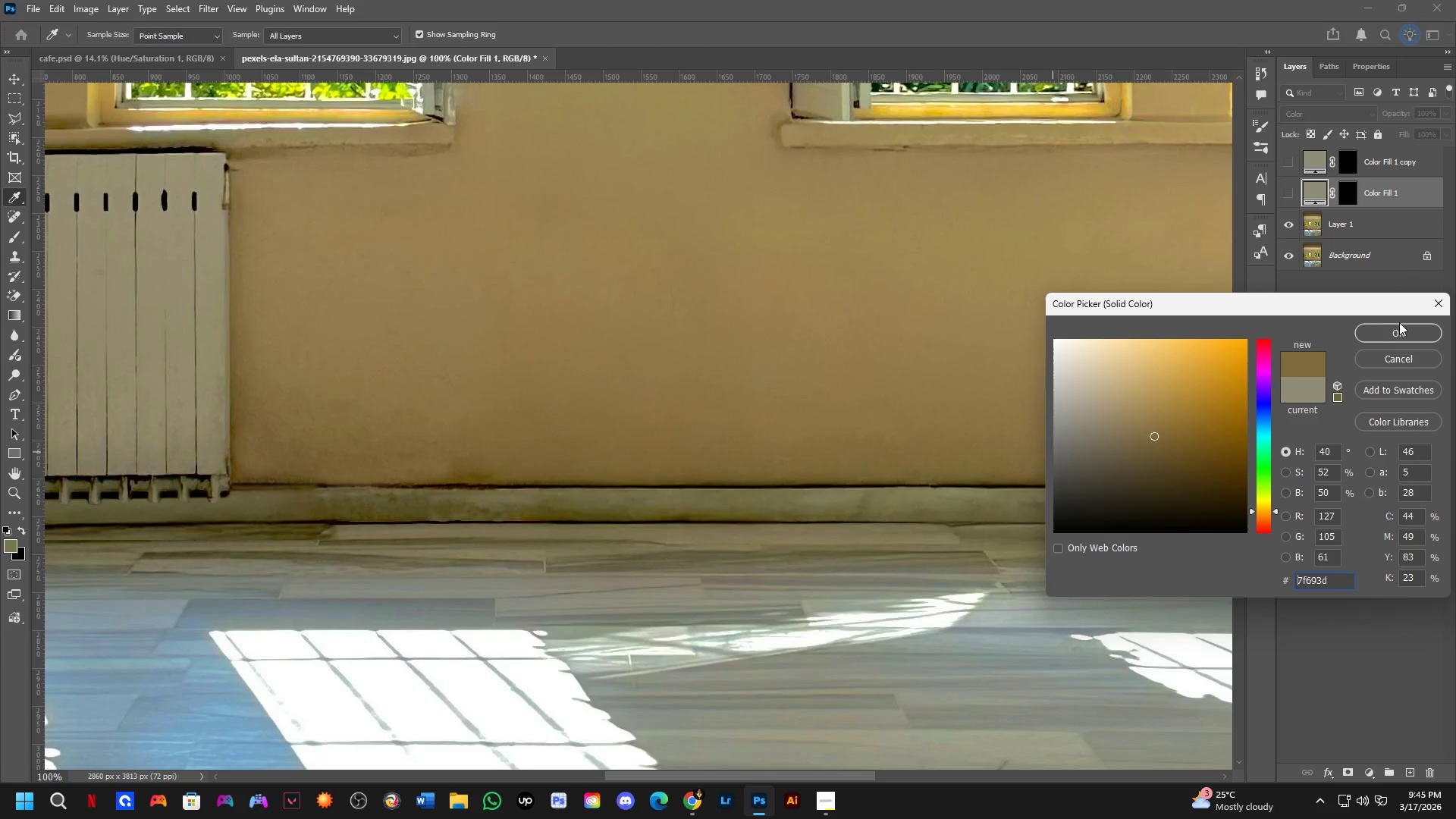 
left_click([1399, 322])
 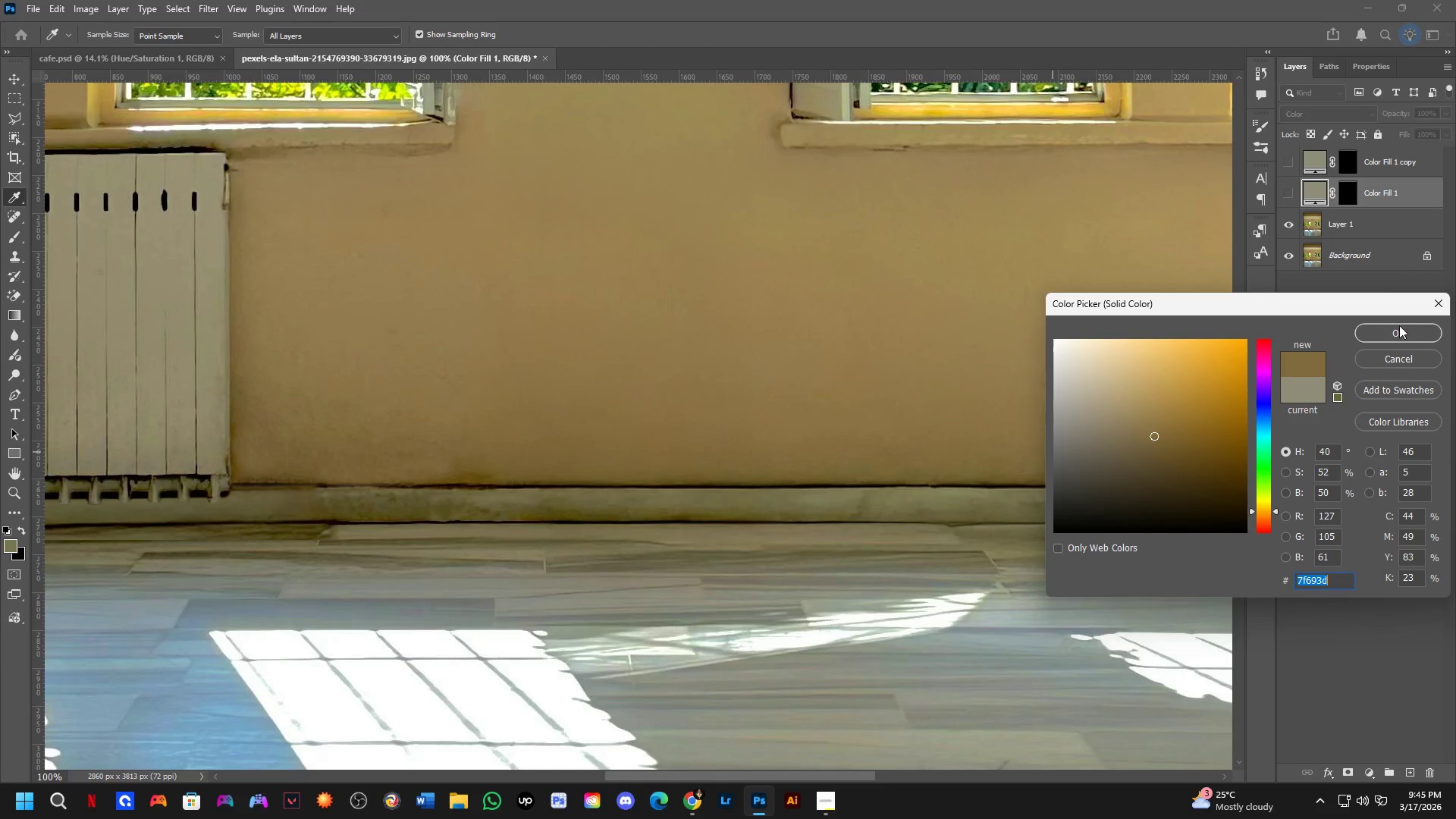 
left_click_drag(start_coordinate=[1399, 337], to_coordinate=[1398, 333])
 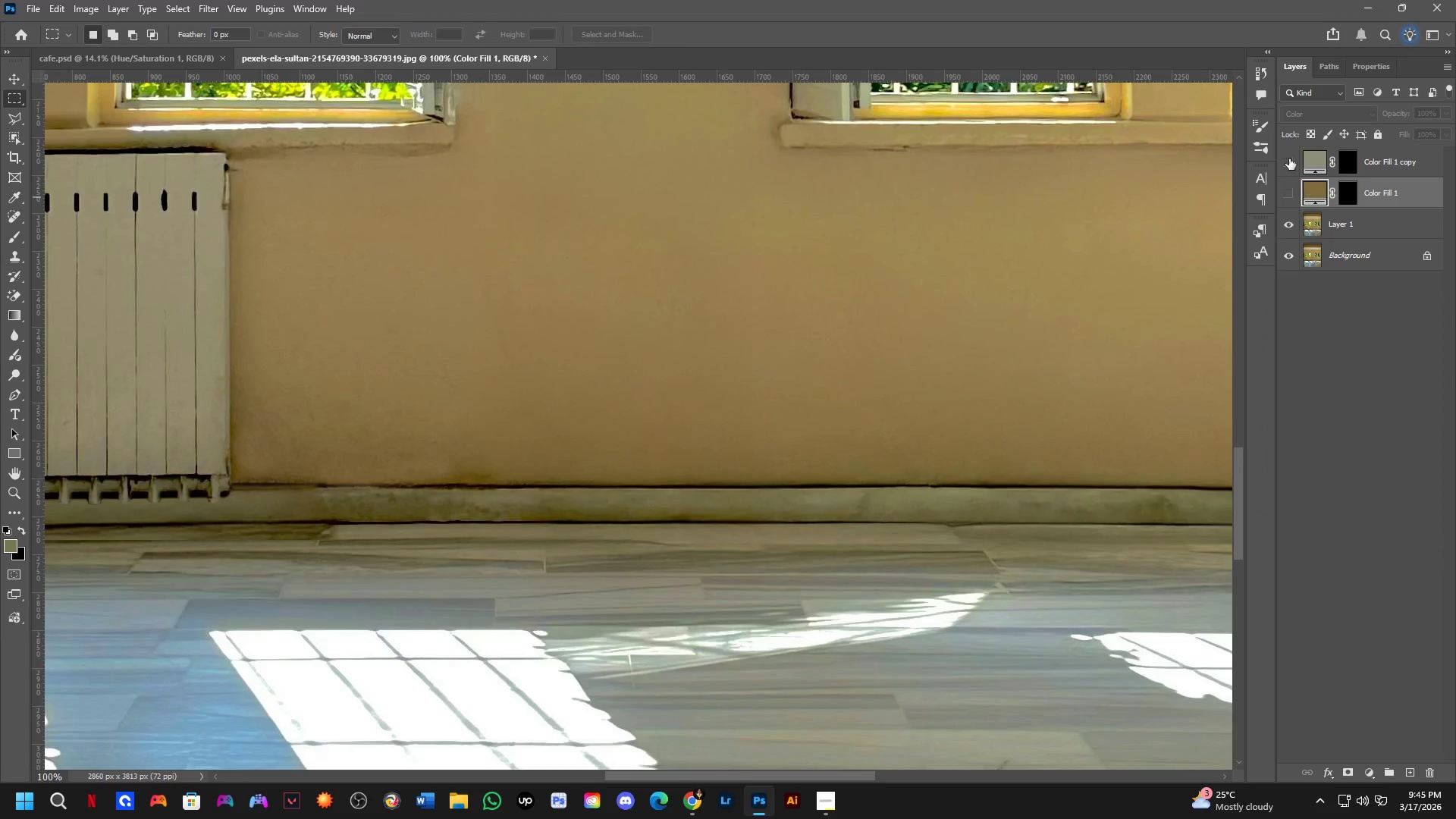 
left_click_drag(start_coordinate=[1288, 158], to_coordinate=[1294, 207])
 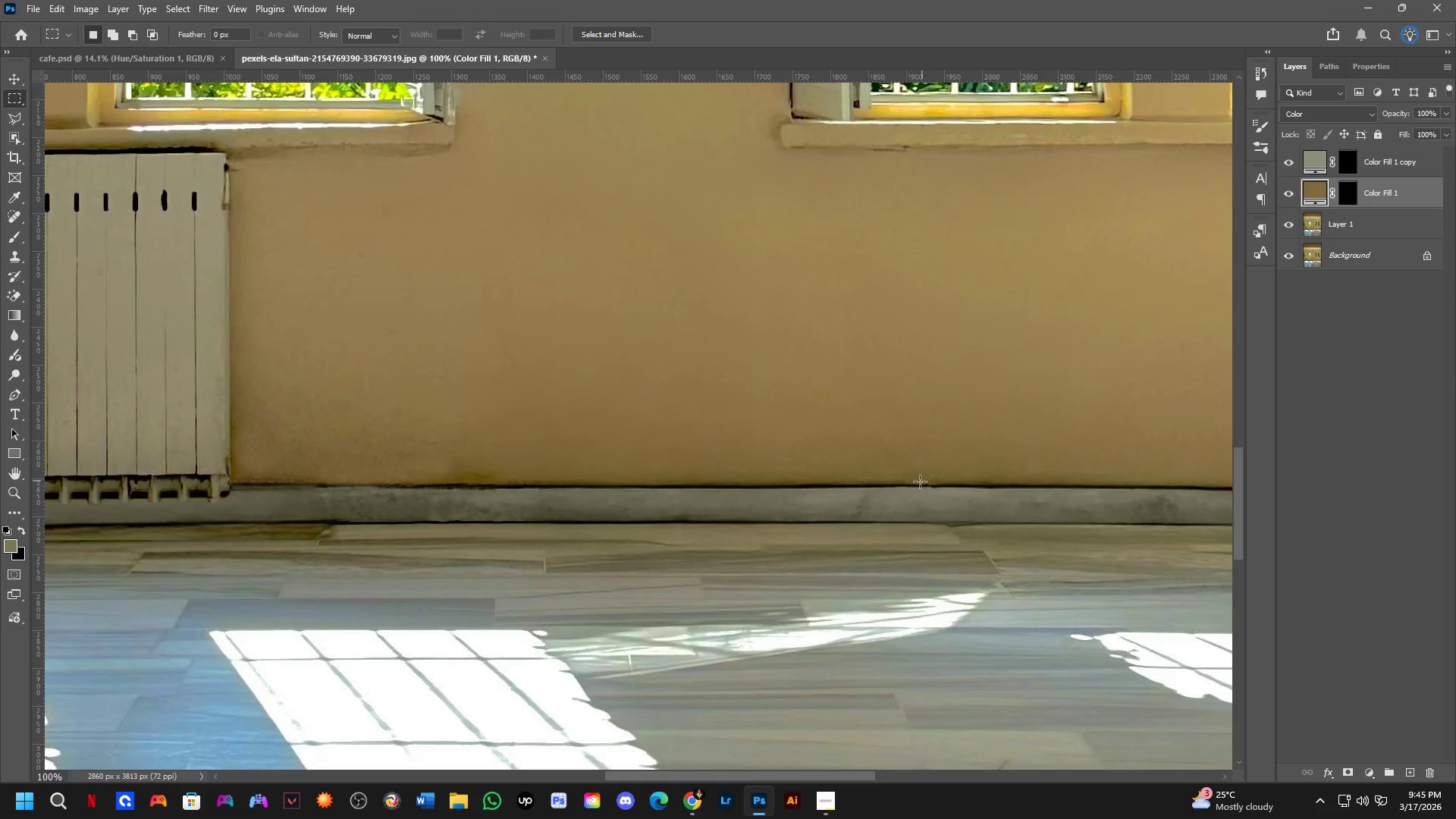 
key(Shift+ShiftLeft)
 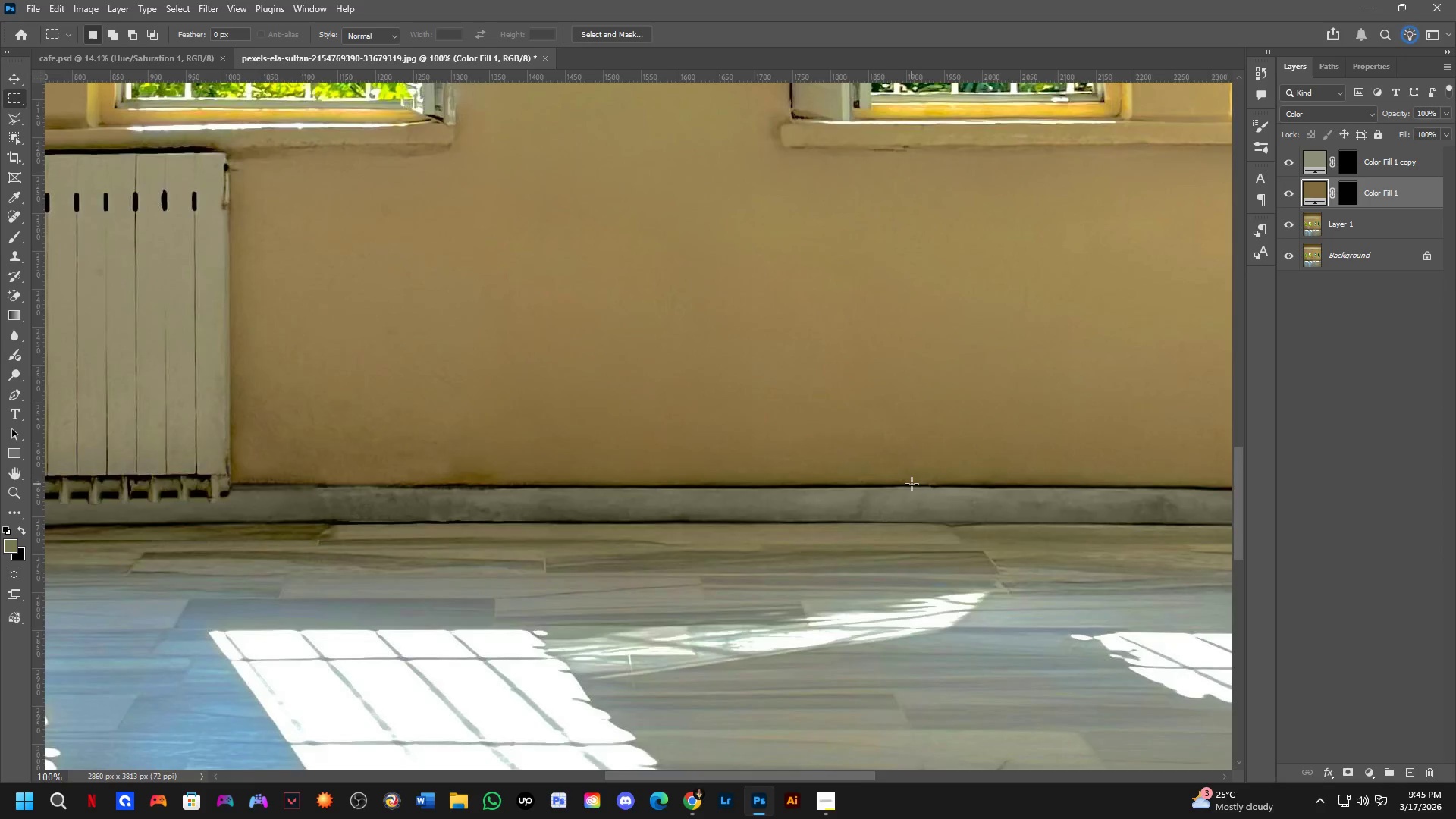 
scroll: coordinate [912, 484], scroll_direction: down, amount: 3.0
 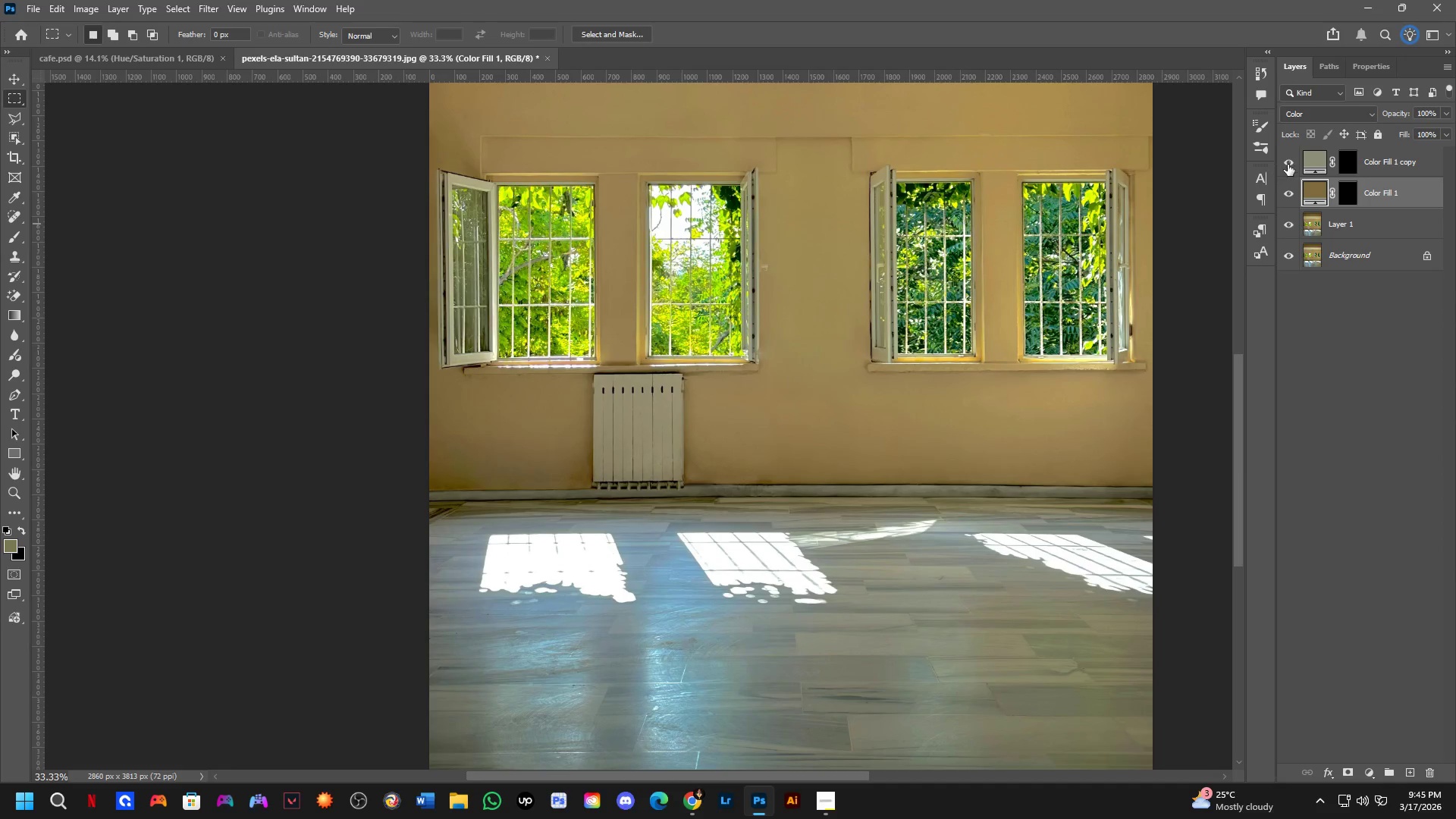 
left_click([1288, 165])
 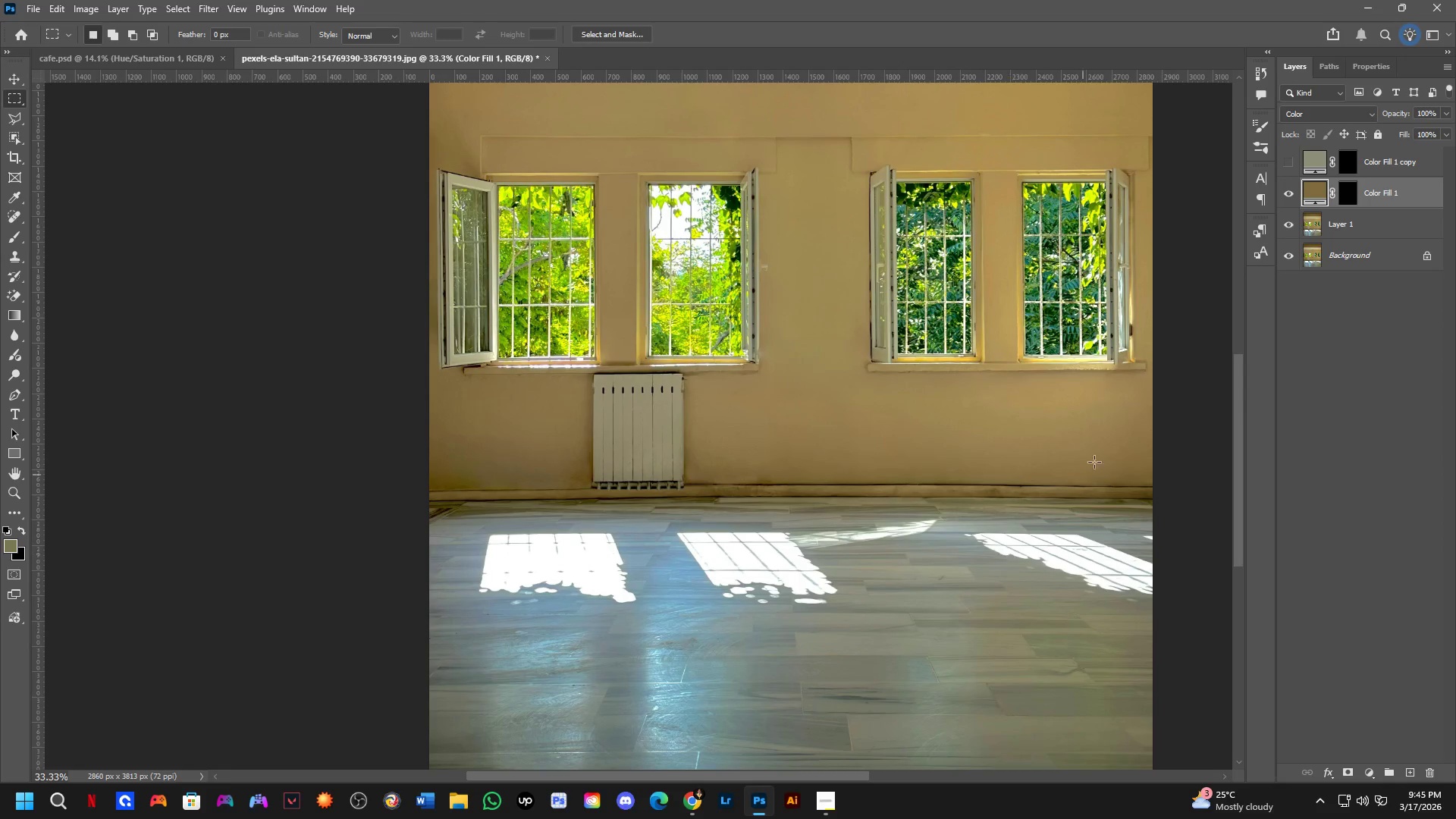 
hold_key(key=Space, duration=0.5)
 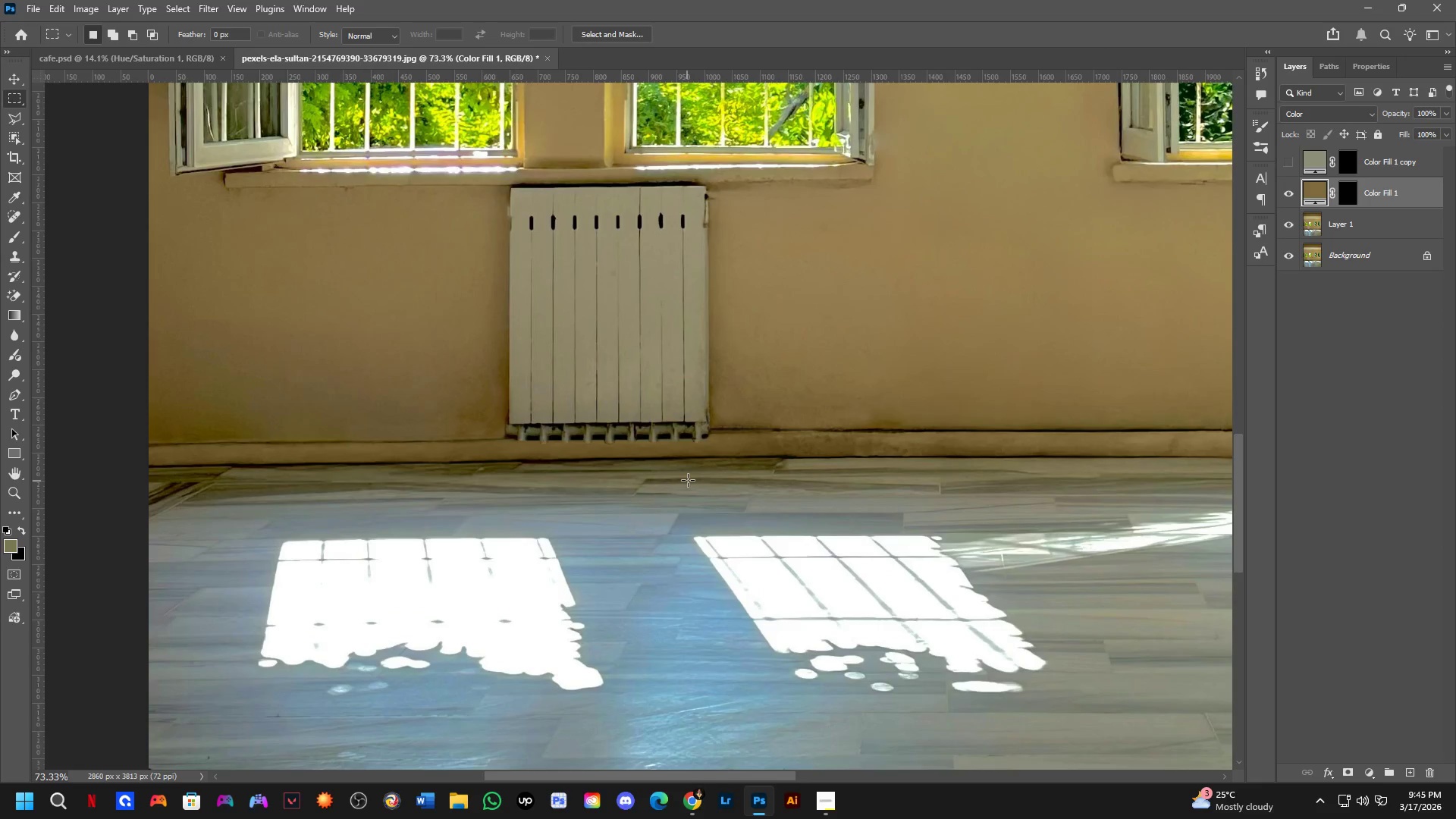 
left_click_drag(start_coordinate=[839, 495], to_coordinate=[811, 494])
 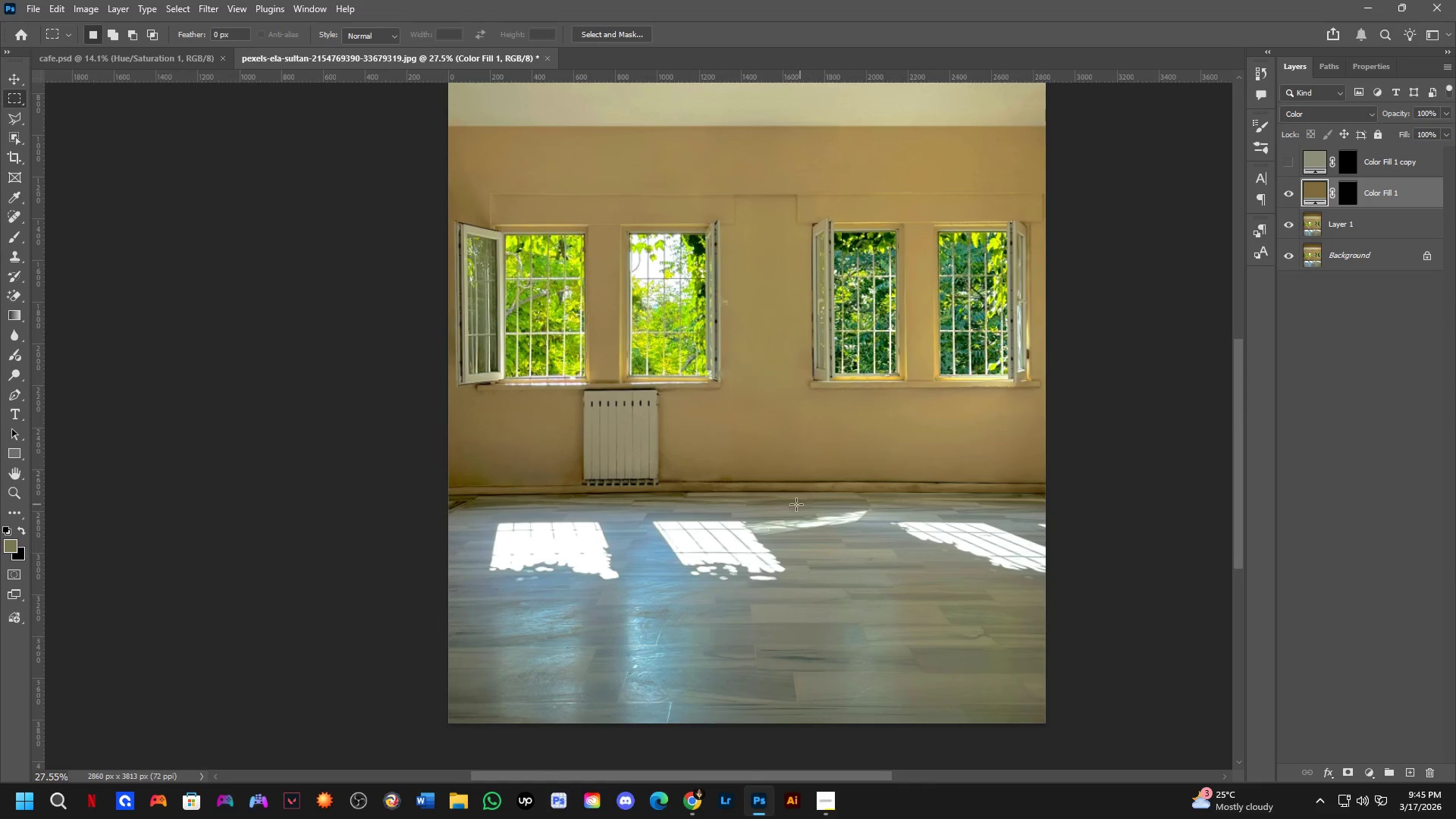 
scroll: coordinate [705, 475], scroll_direction: down, amount: 2.0
 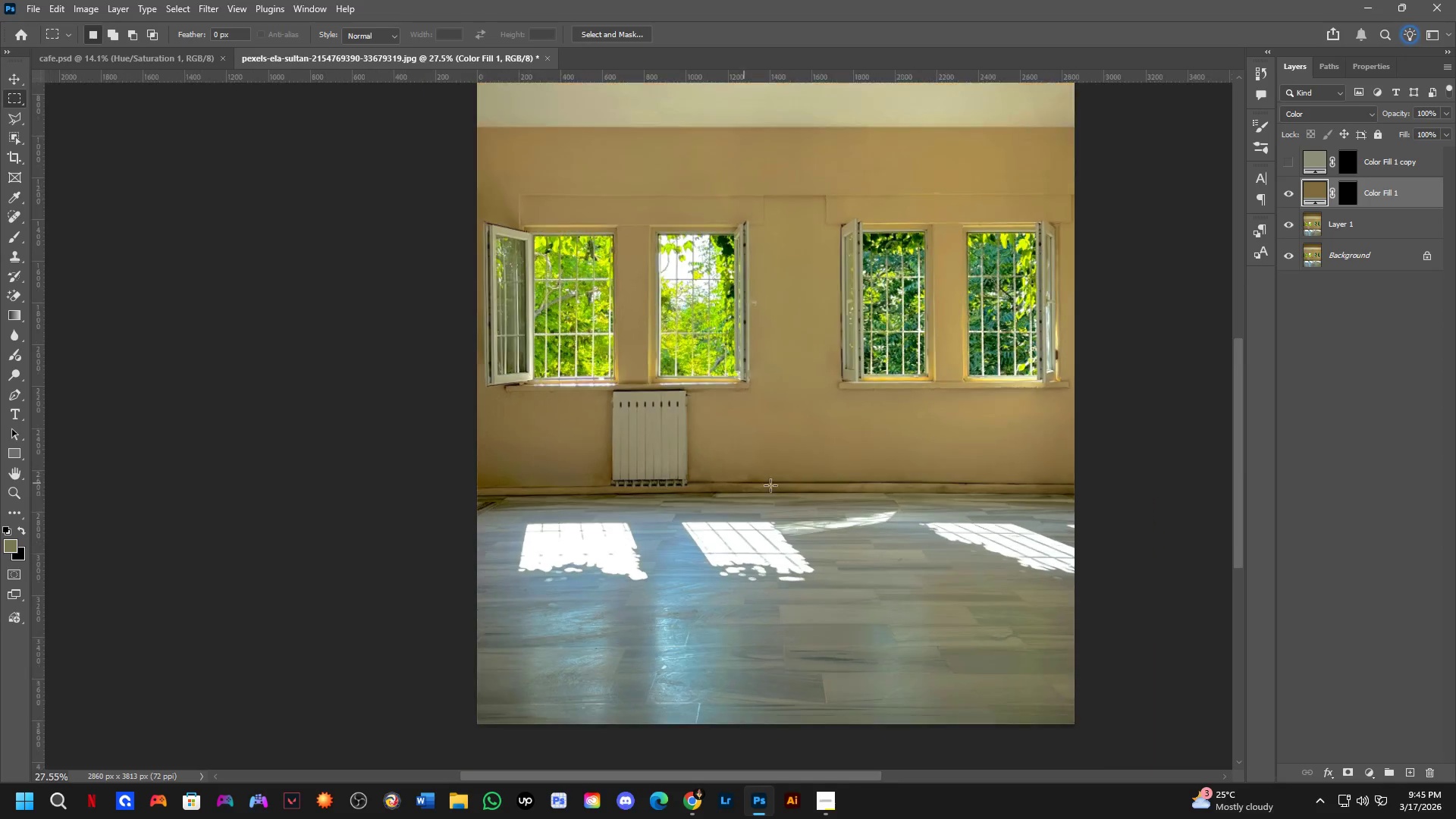 
key(Shift+ShiftLeft)
 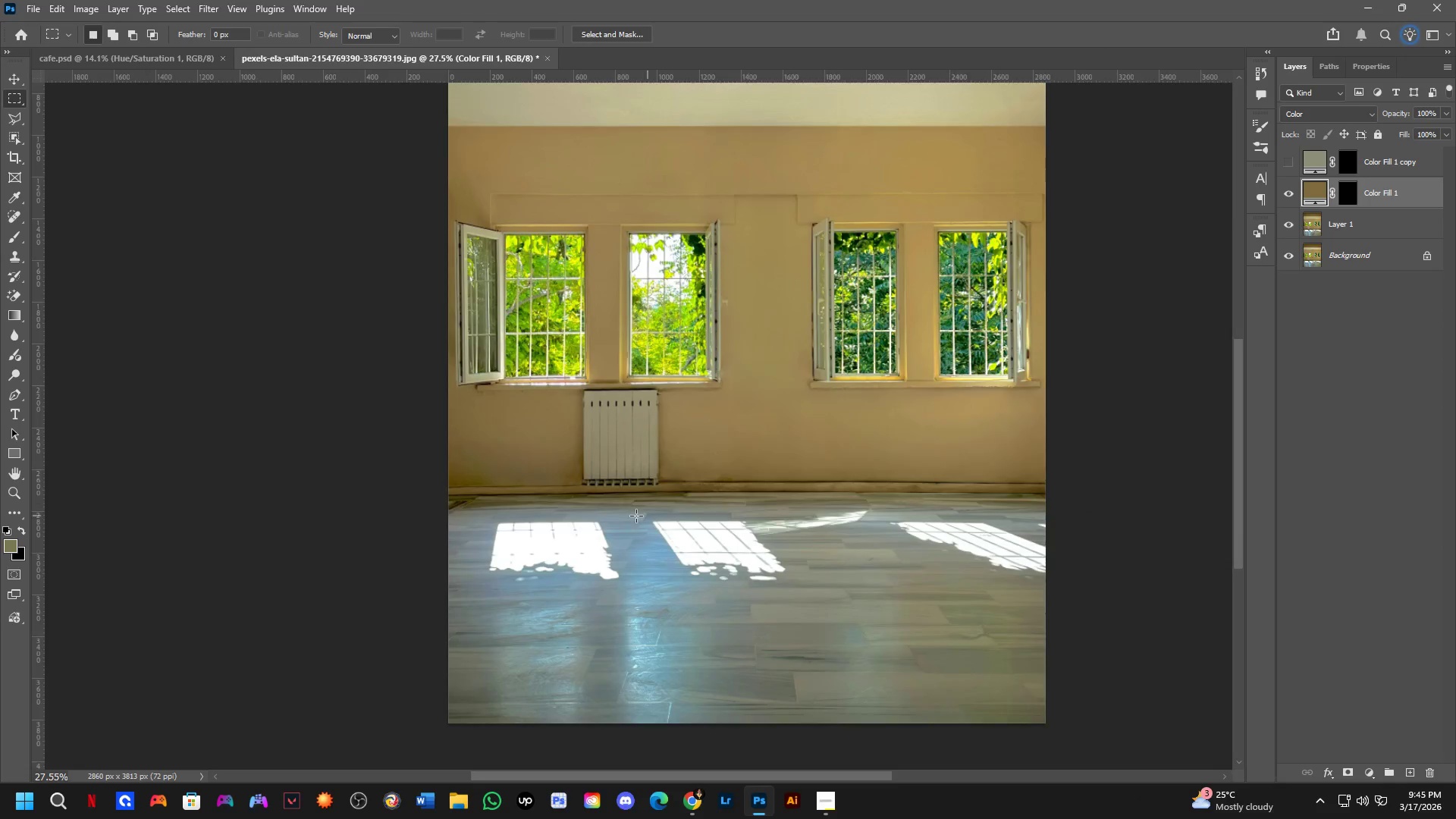 
key(Shift+ShiftLeft)
 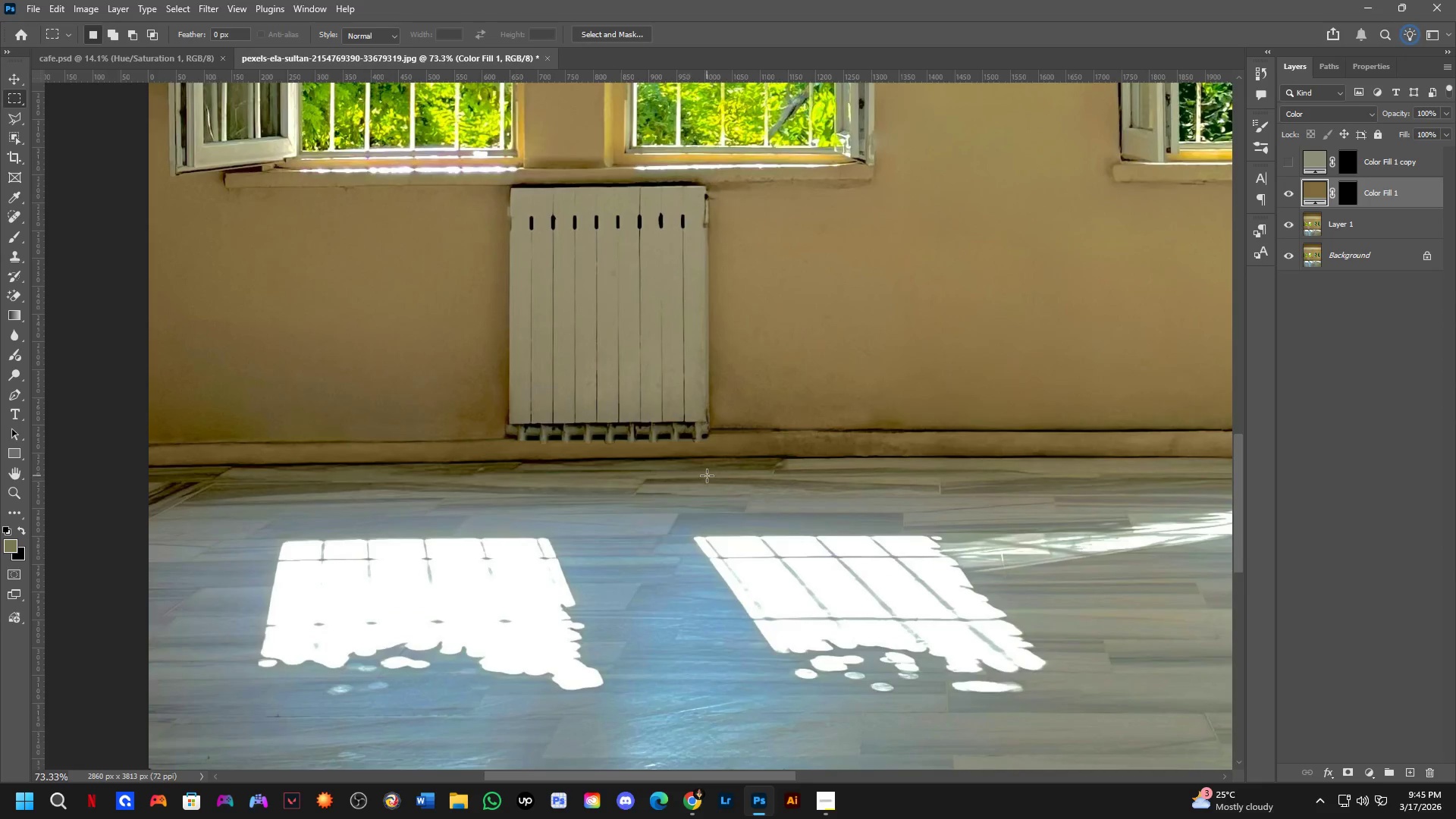 
scroll: coordinate [617, 510], scroll_direction: up, amount: 4.0
 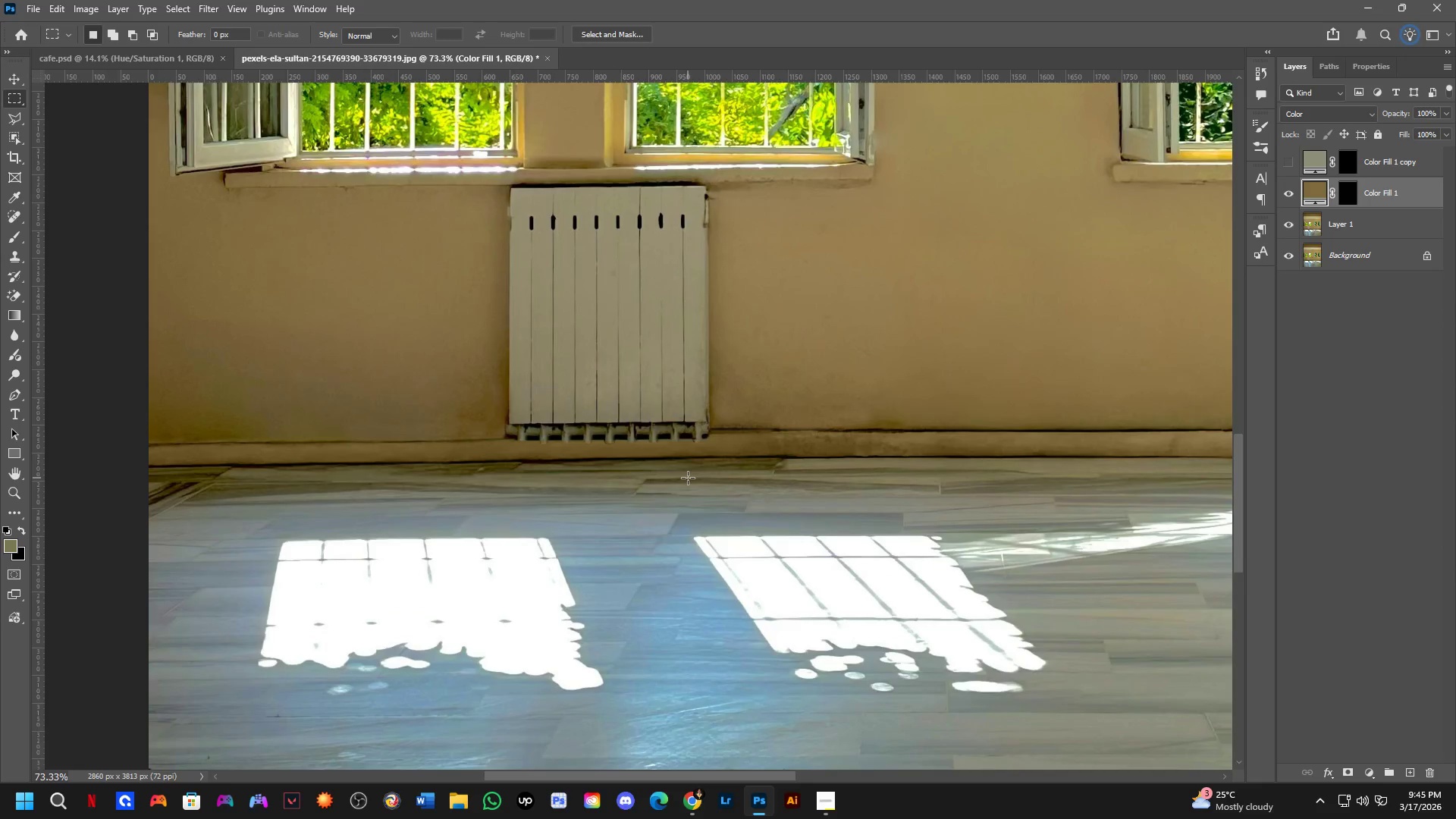 
key(Shift+ShiftLeft)
 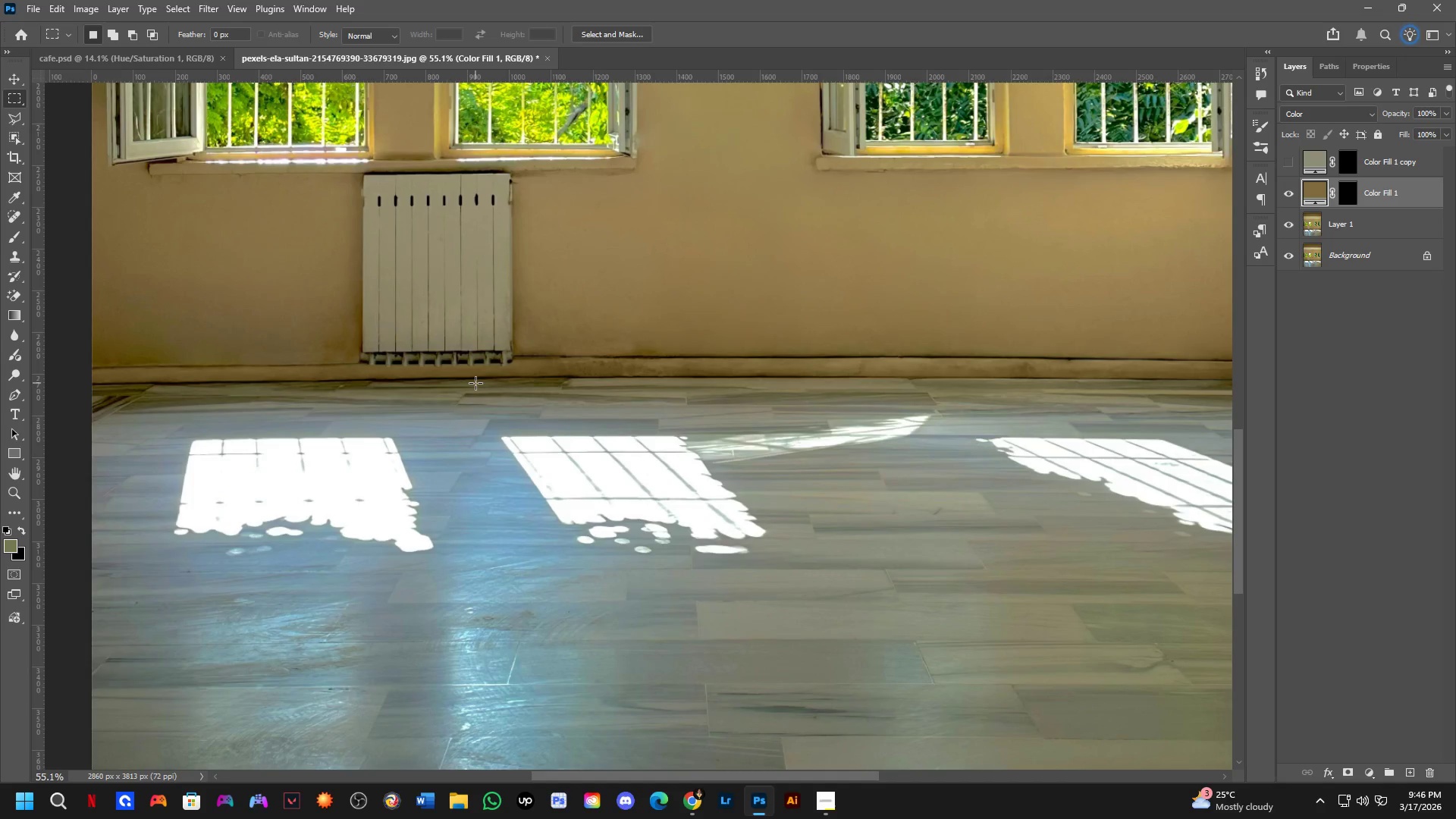 
scroll: coordinate [457, 377], scroll_direction: down, amount: 1.0
 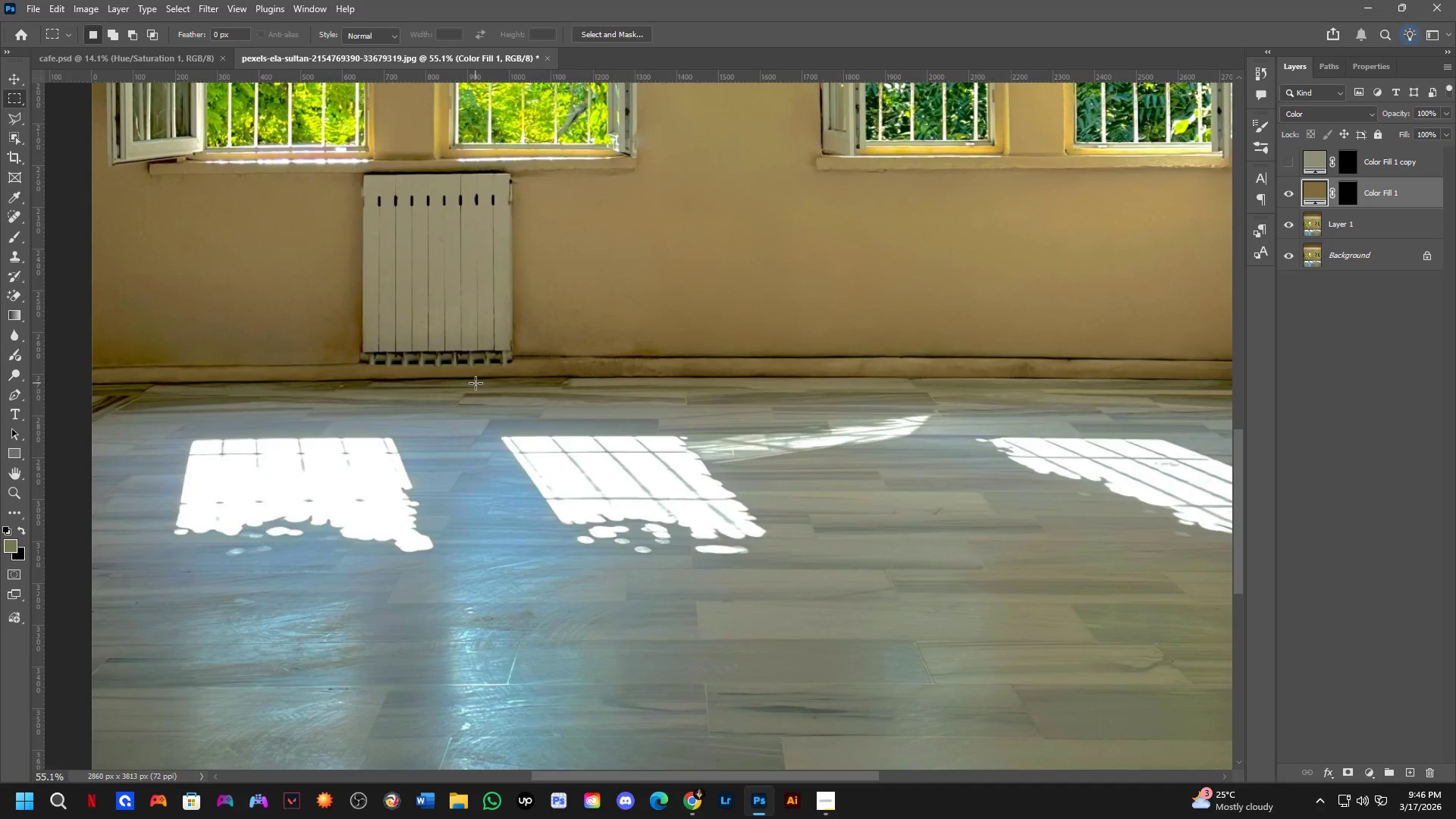 
wait(59.13)
 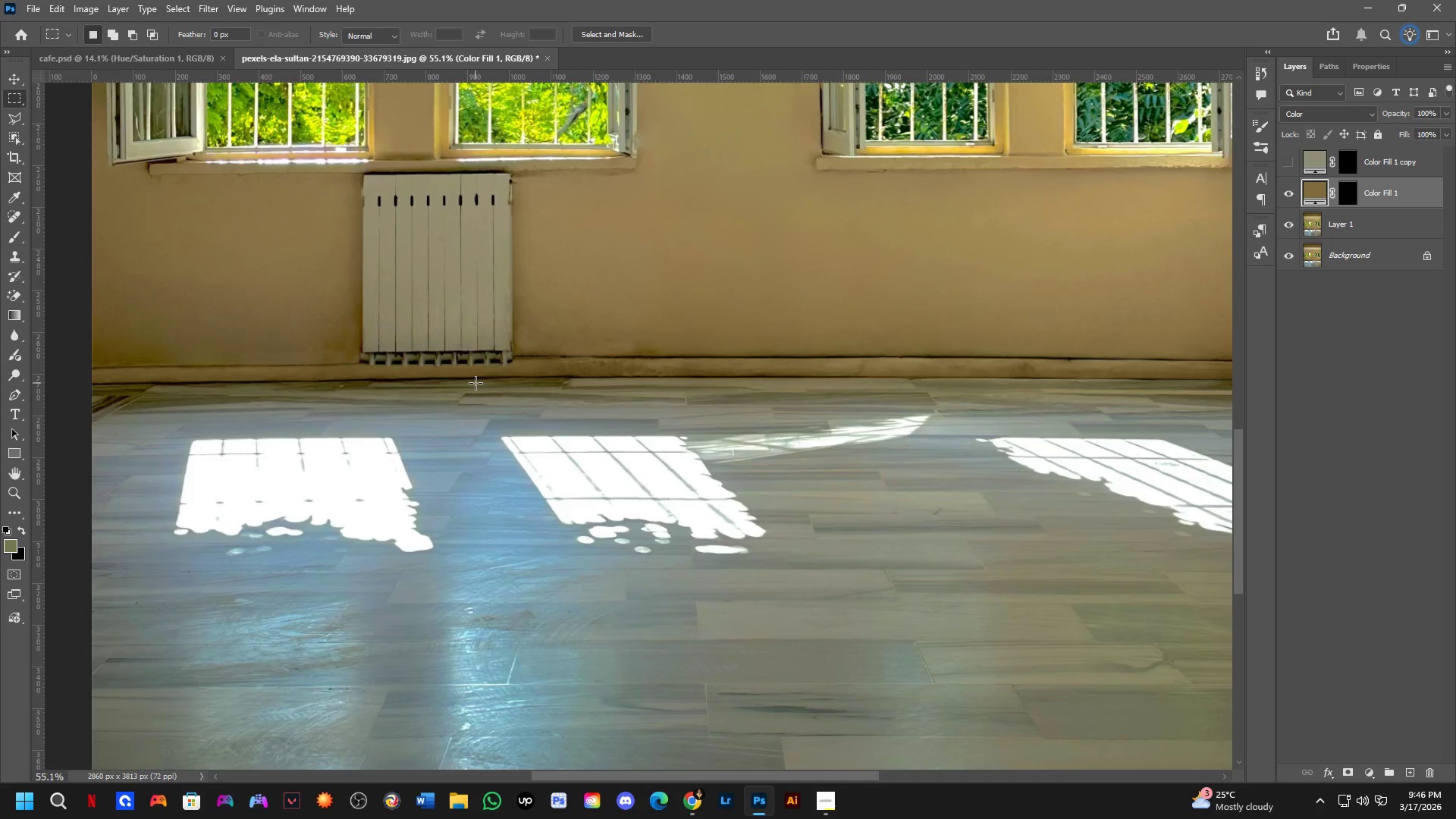 
left_click([1321, 153])
 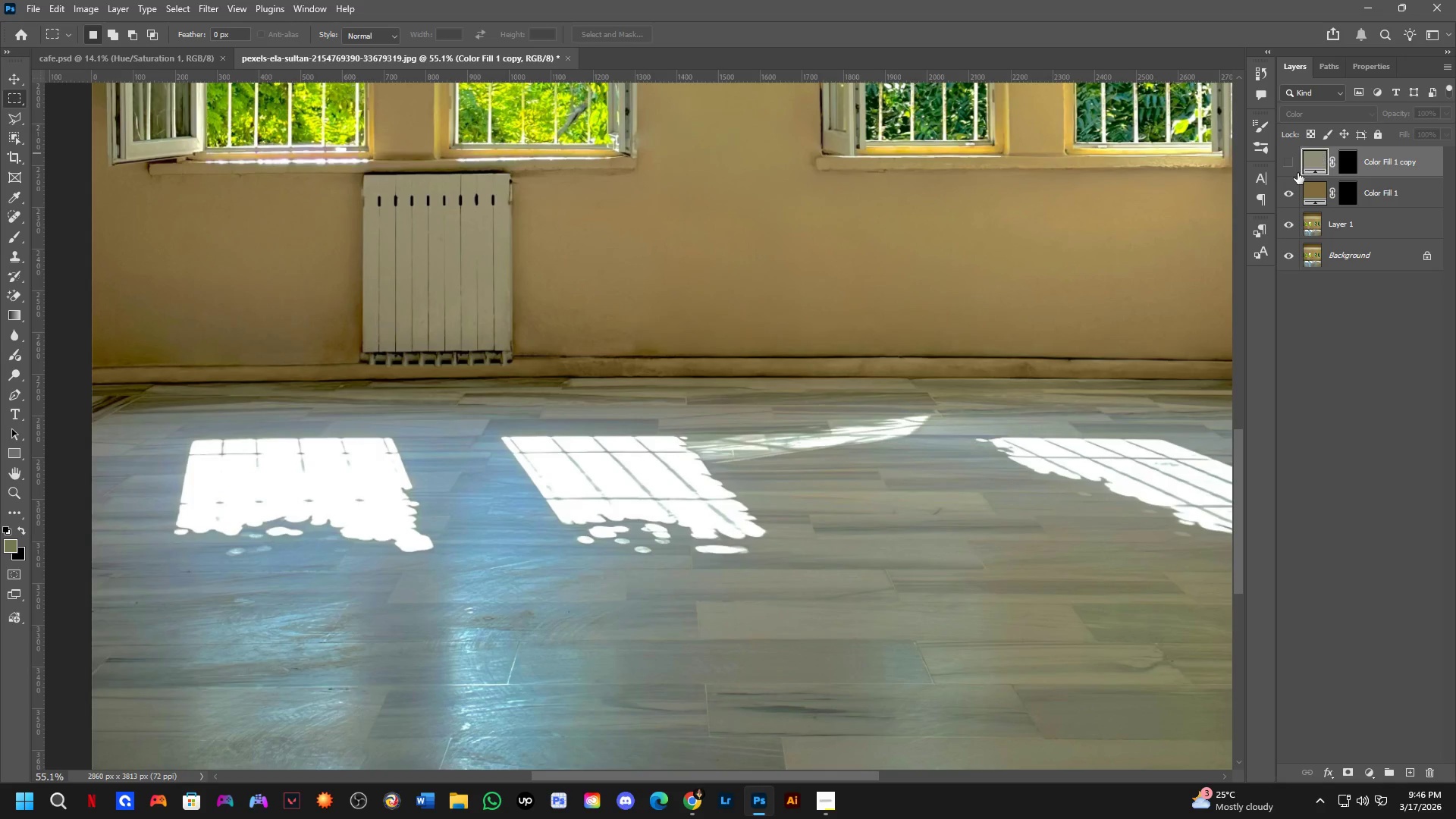 
key(Backspace)
 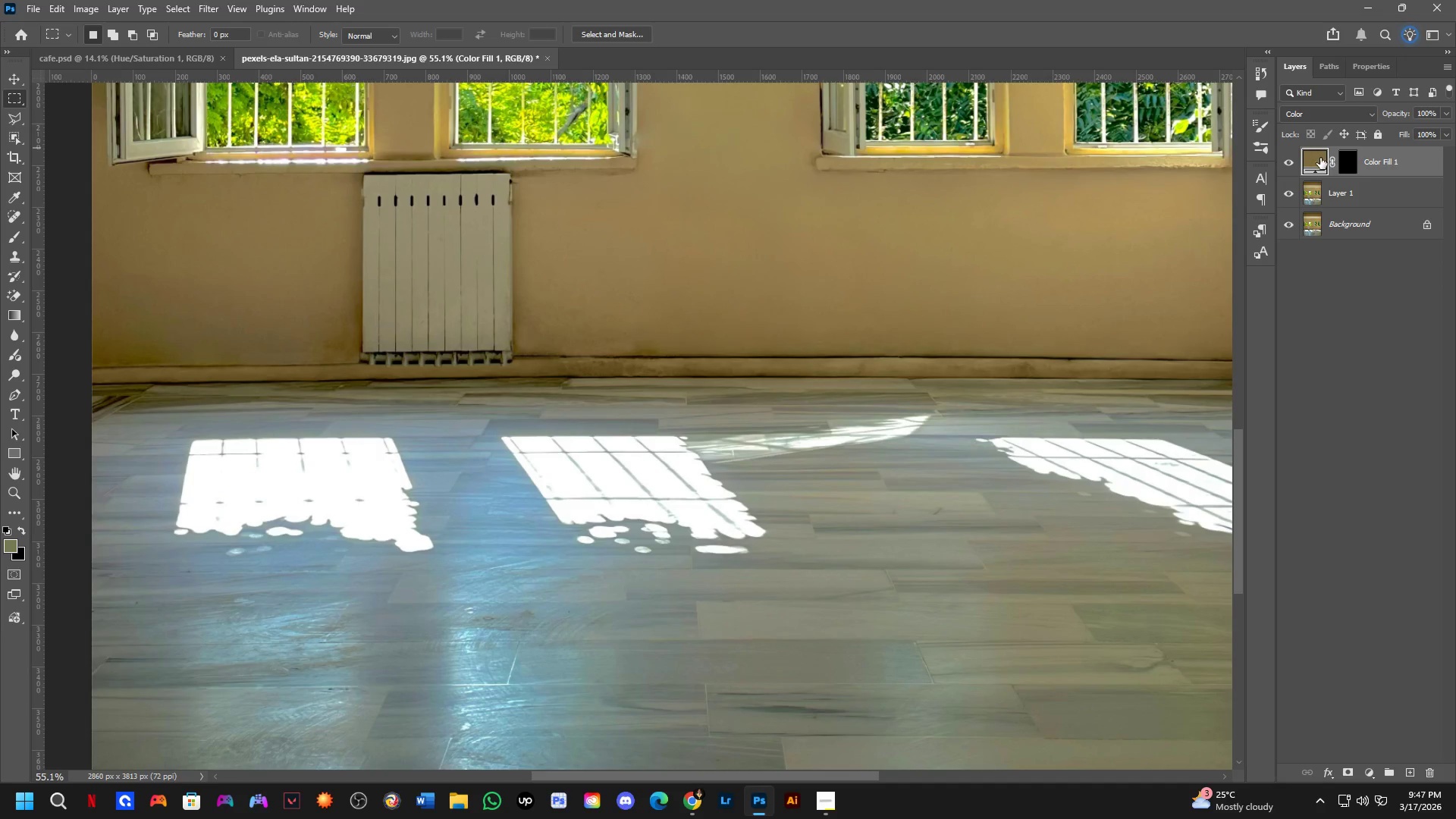 
left_click_drag(start_coordinate=[962, 508], to_coordinate=[985, 402])
 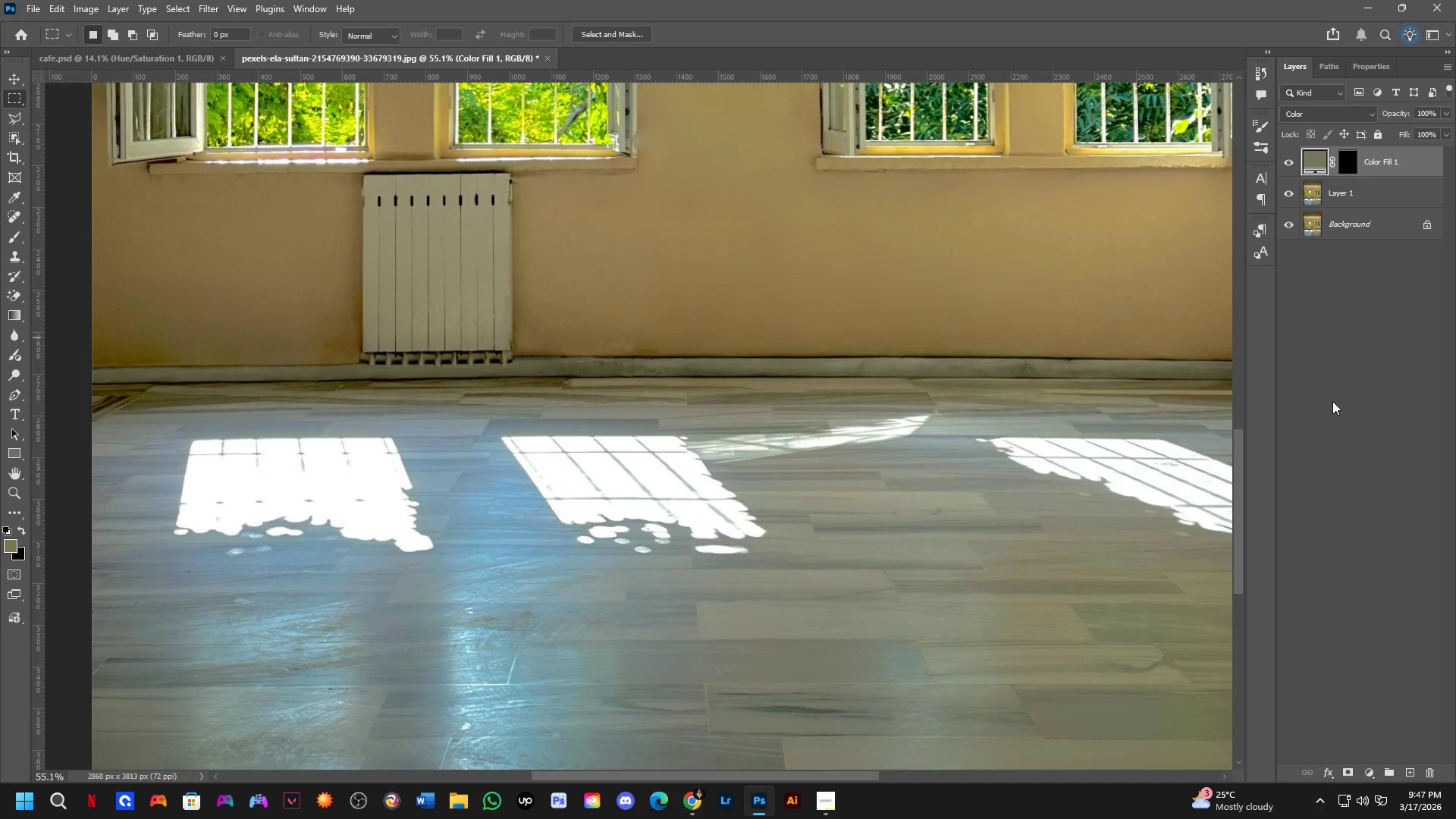 
wait(14.53)
 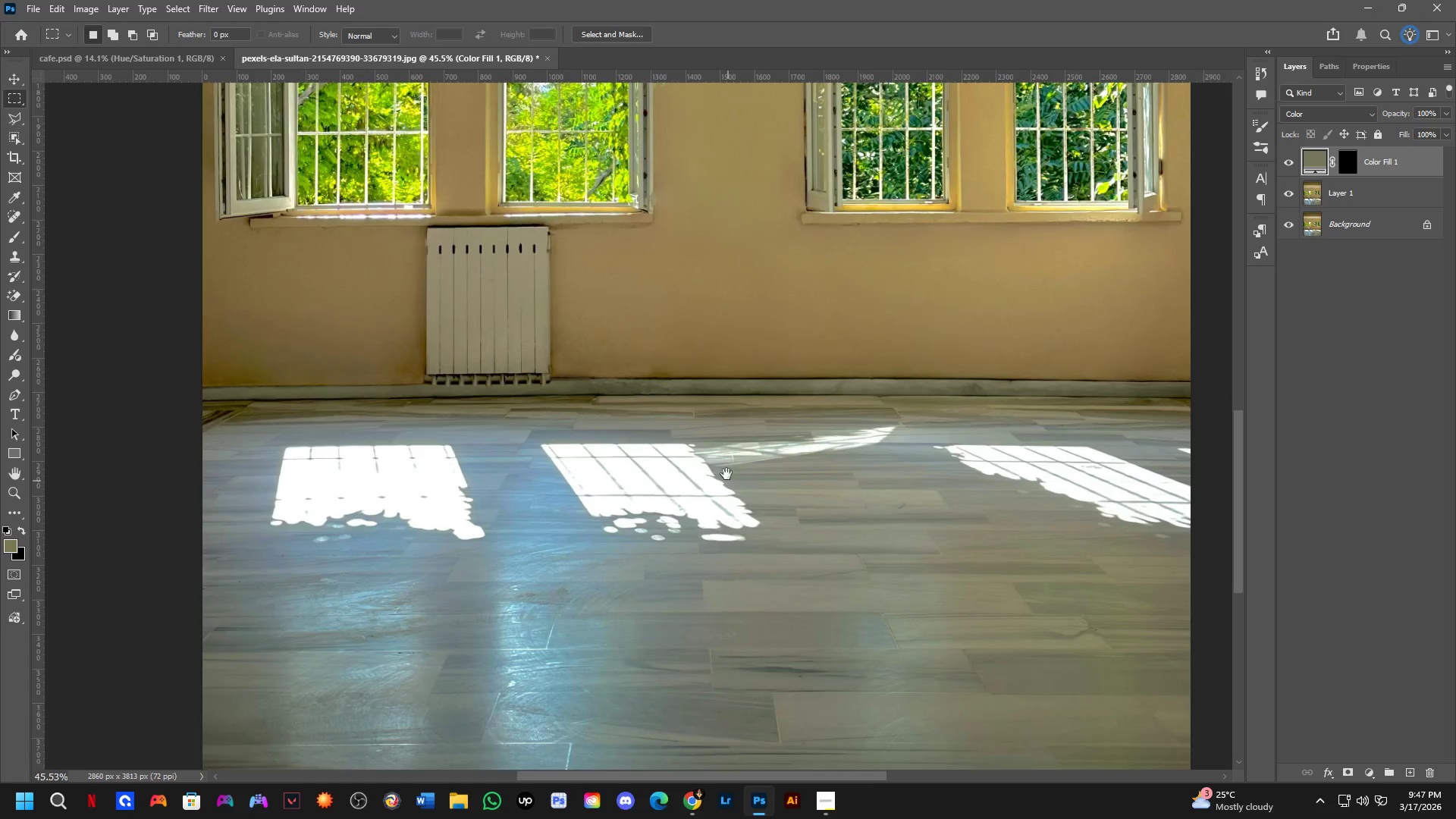 
hold_key(key=Space, duration=0.56)
 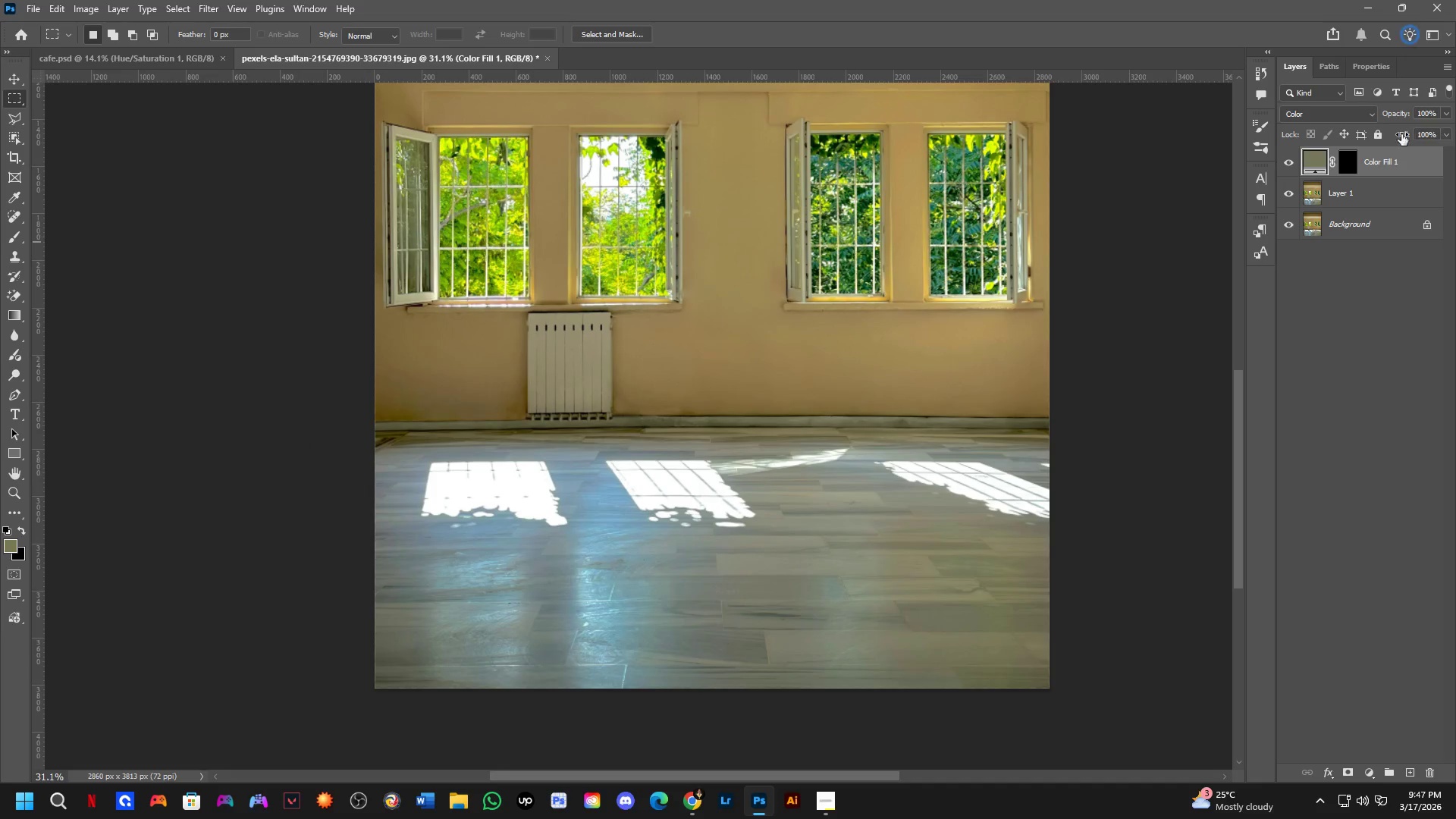 
left_click_drag(start_coordinate=[906, 413], to_coordinate=[882, 434])
 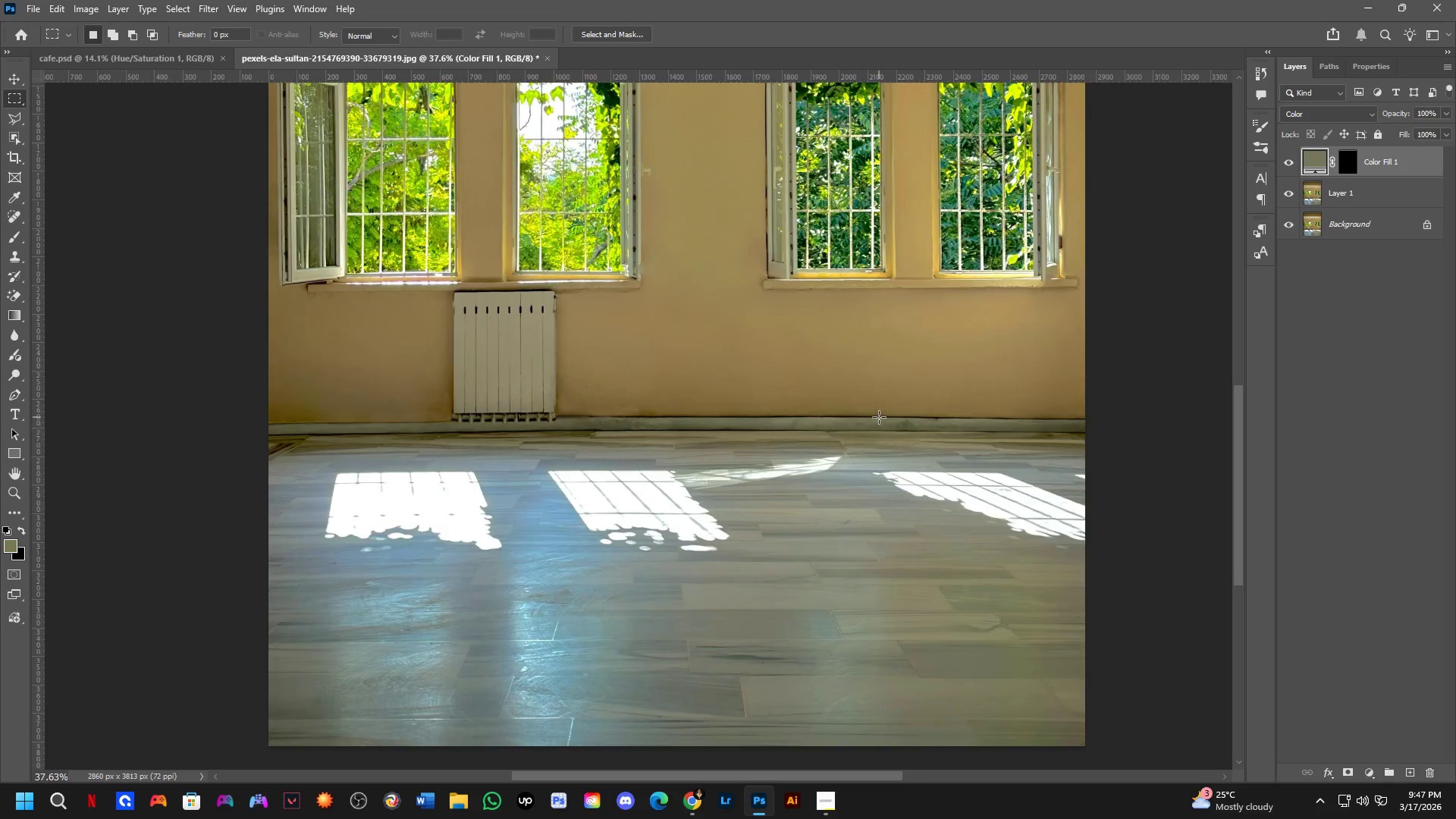 
scroll: coordinate [878, 414], scroll_direction: down, amount: 6.0
 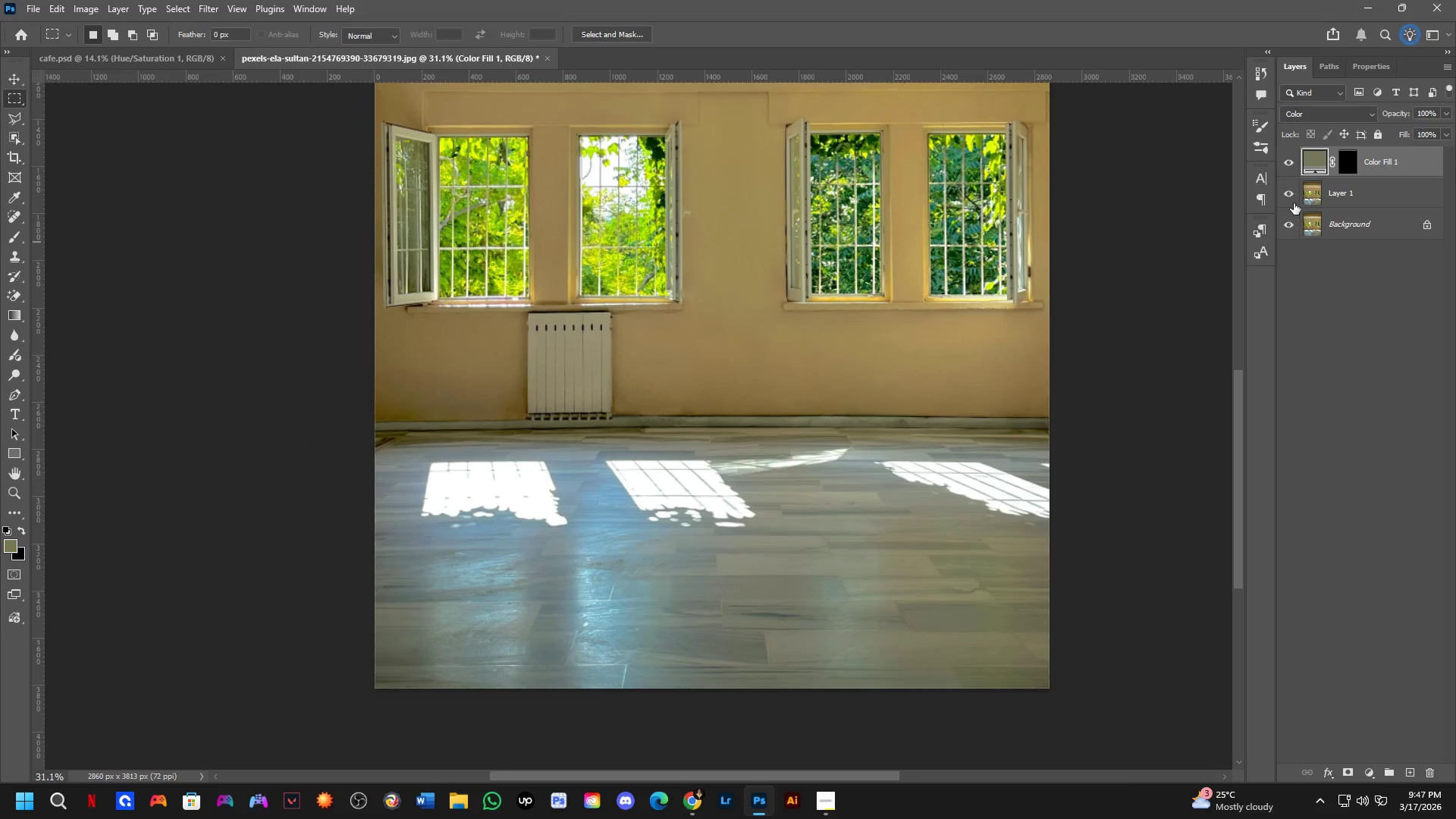 
left_click_drag(start_coordinate=[1291, 162], to_coordinate=[1294, 192])
 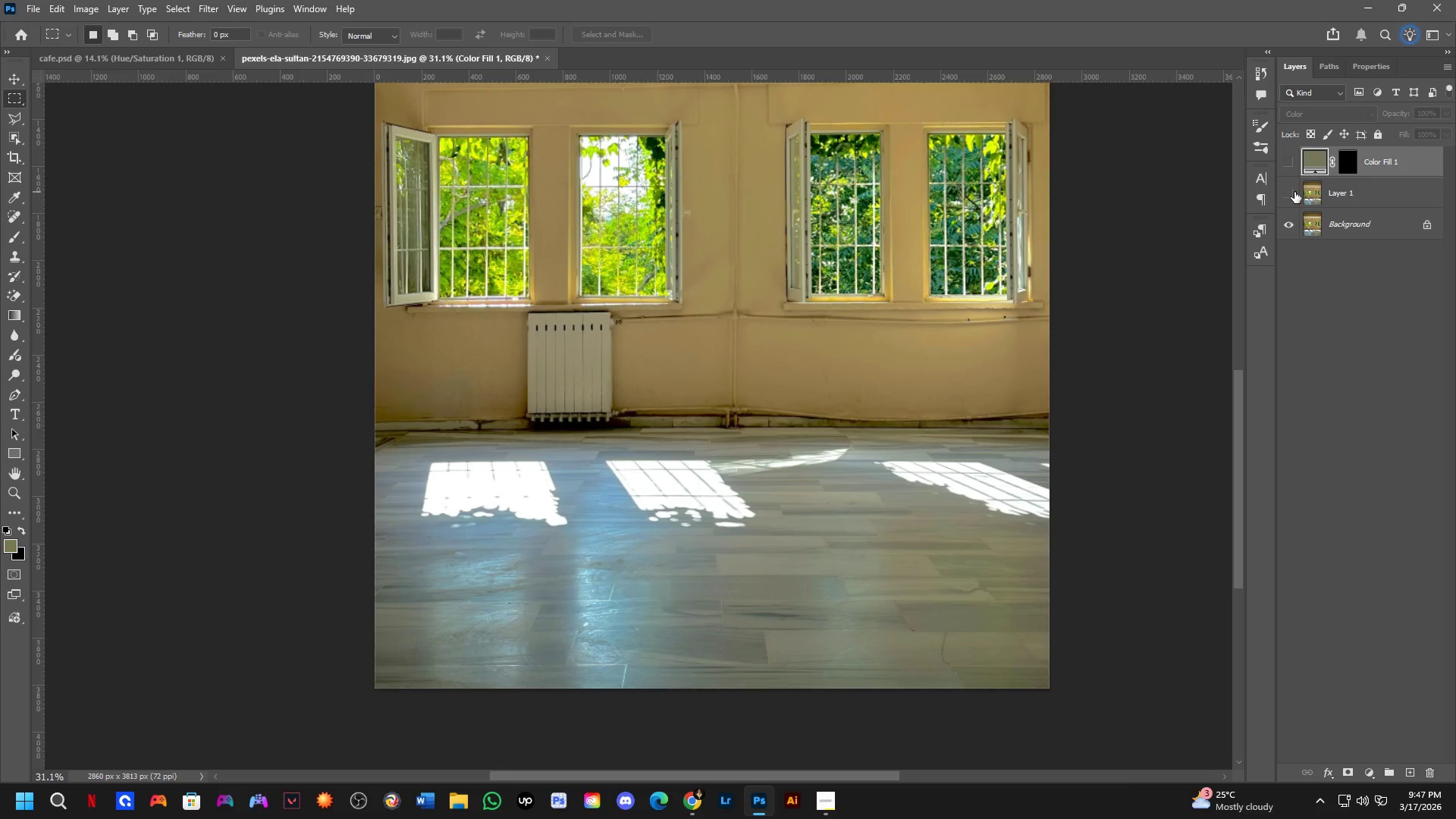 
left_click_drag(start_coordinate=[1294, 192], to_coordinate=[1293, 163])
 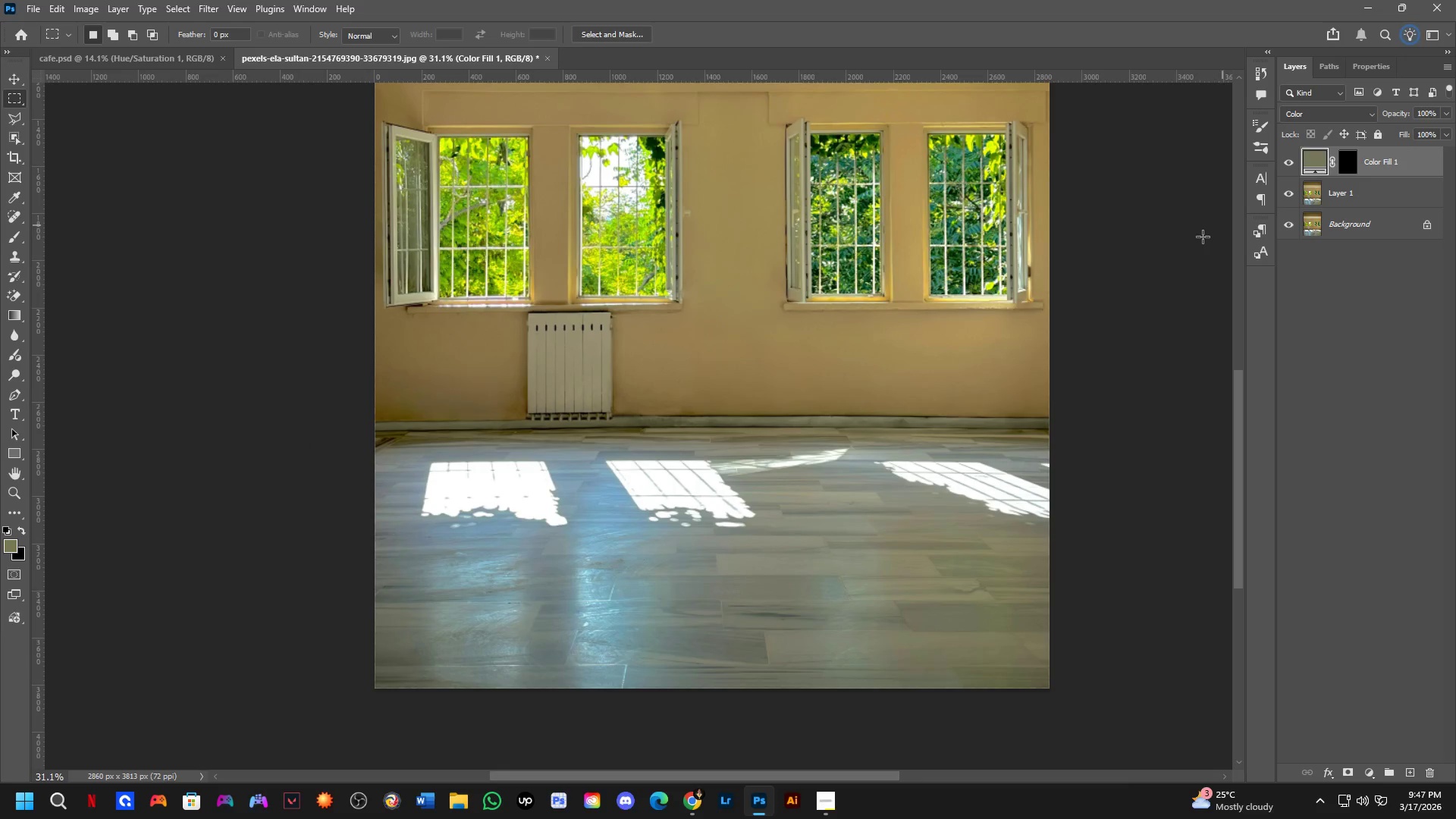 
key(Shift+ShiftLeft)
 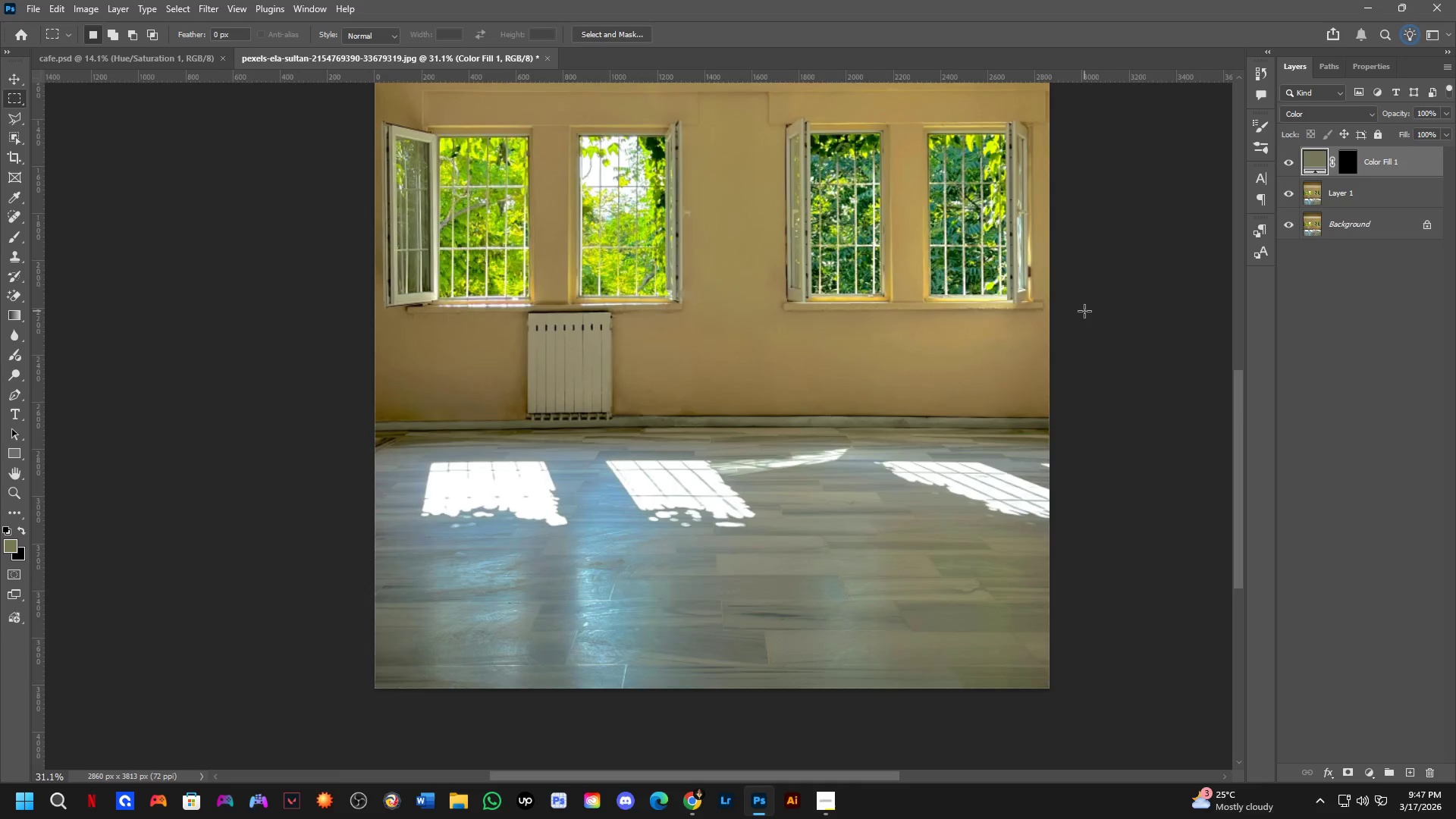 
hold_key(key=Space, duration=1.5)
 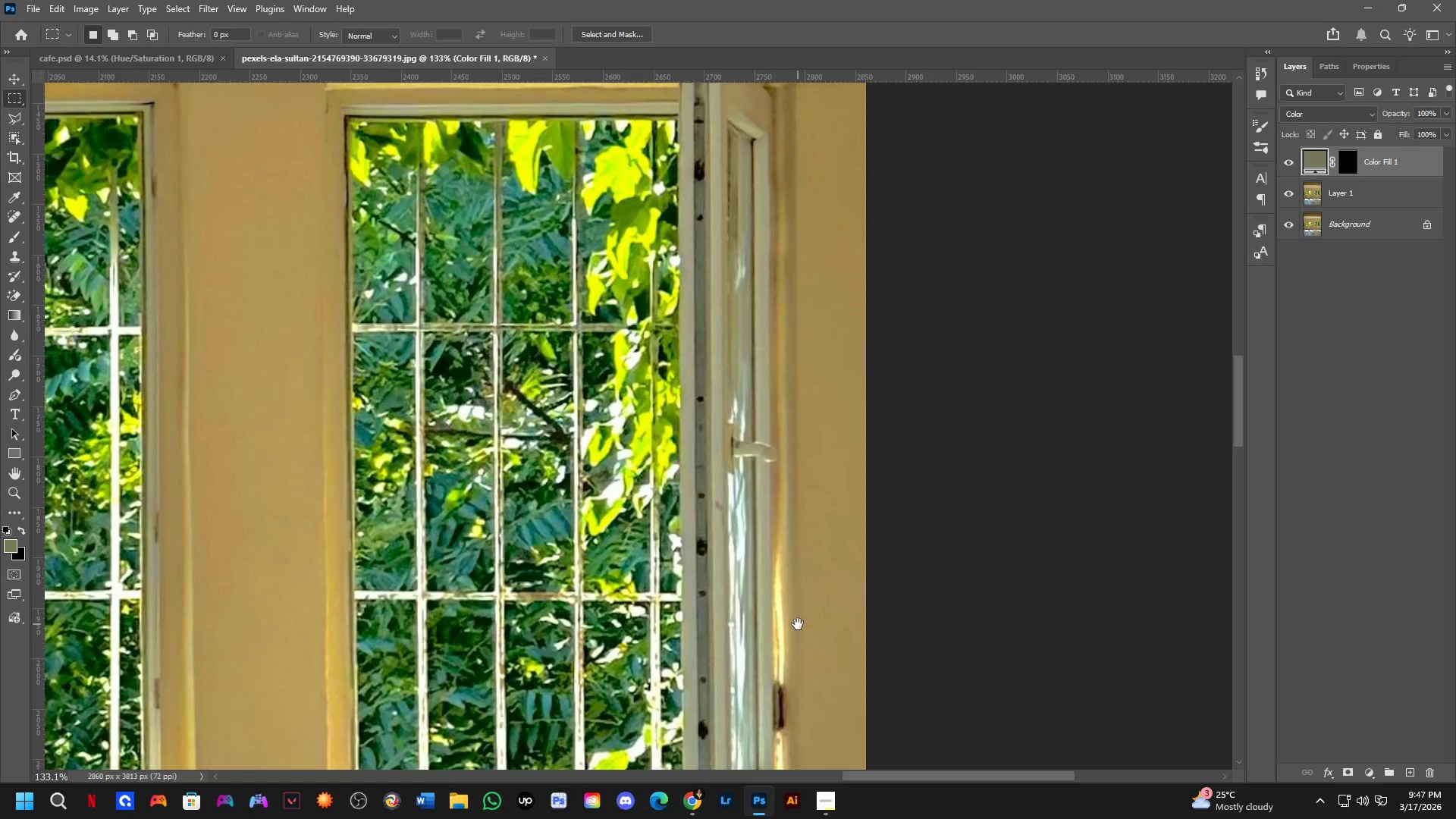 
left_click_drag(start_coordinate=[1038, 256], to_coordinate=[539, 623])
 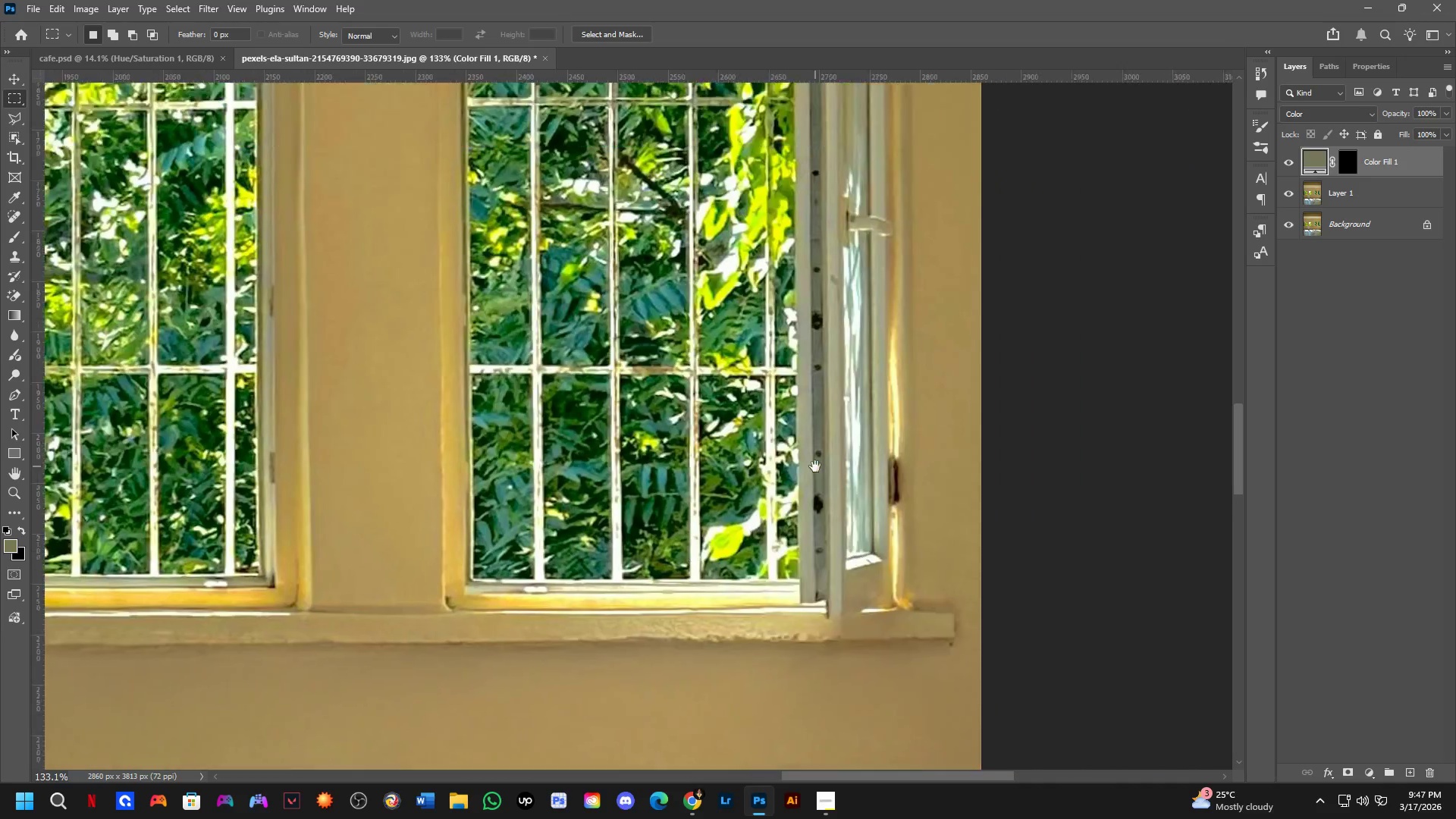 
scroll: coordinate [1037, 252], scroll_direction: up, amount: 7.0
 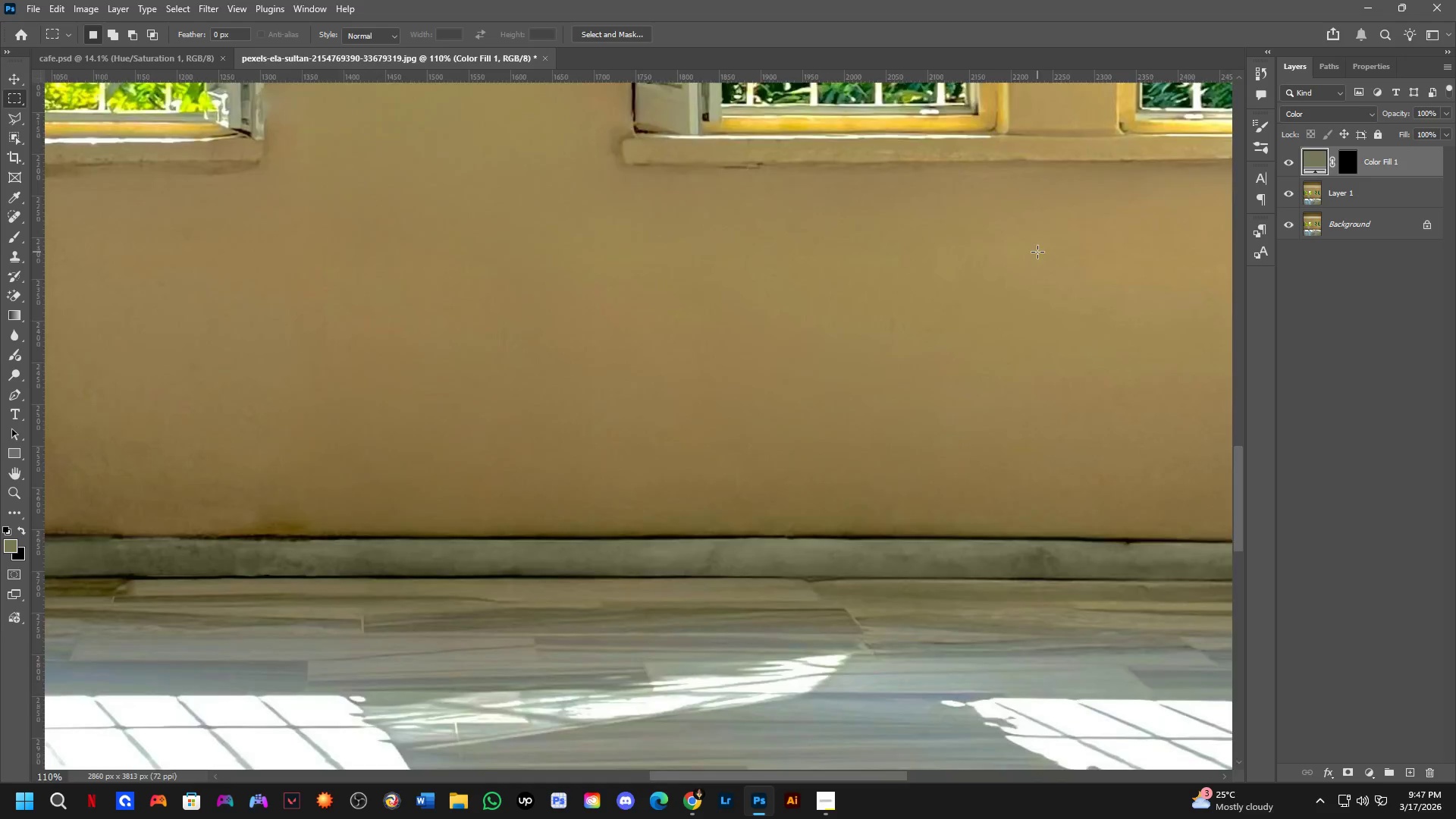 
left_click_drag(start_coordinate=[815, 466], to_coordinate=[798, 617])
 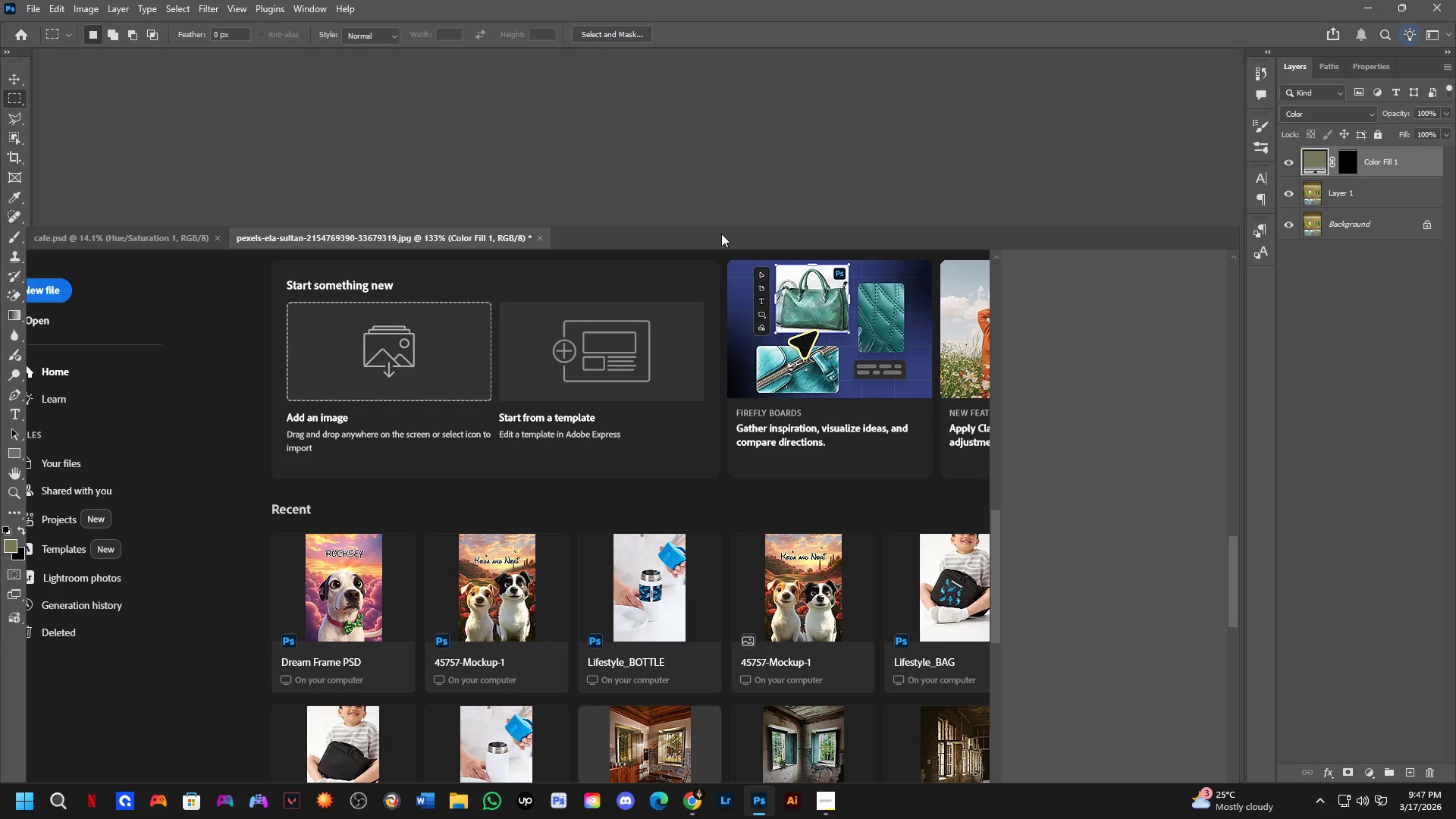 
hold_key(key=Space, duration=1.52)
 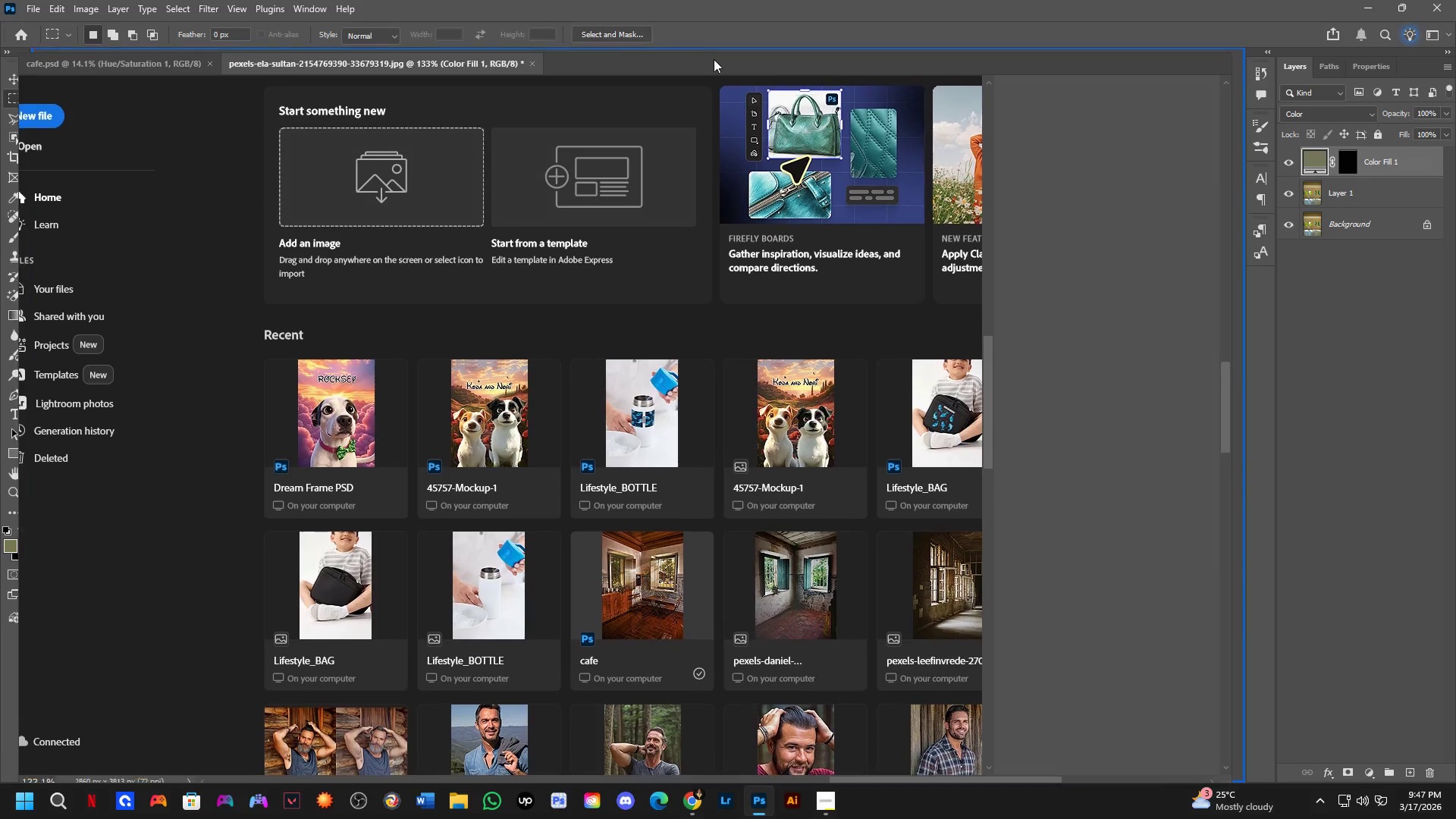 
left_click_drag(start_coordinate=[726, 54], to_coordinate=[721, 54])
 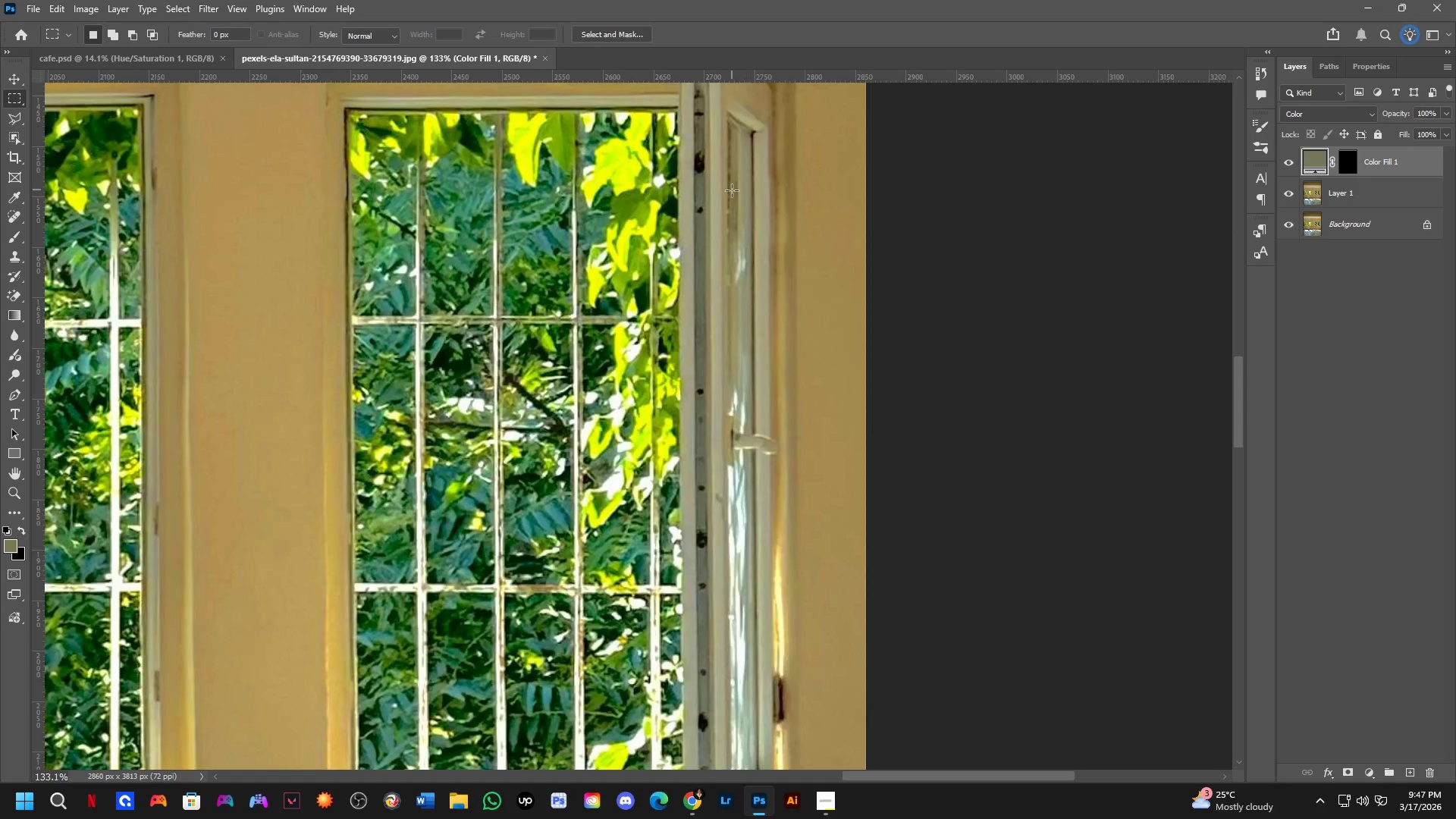 
key(Space)
 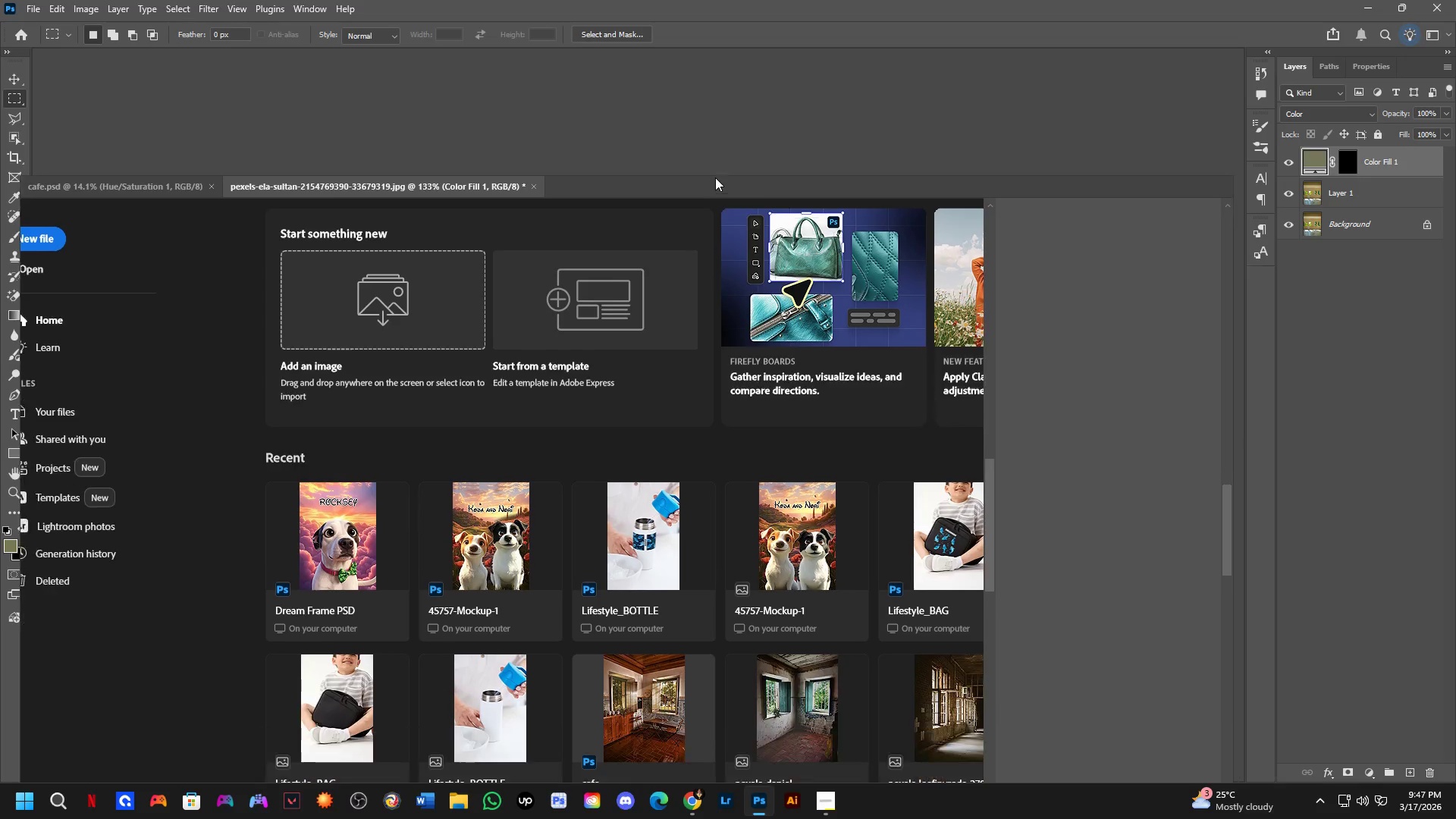 
key(Space)
 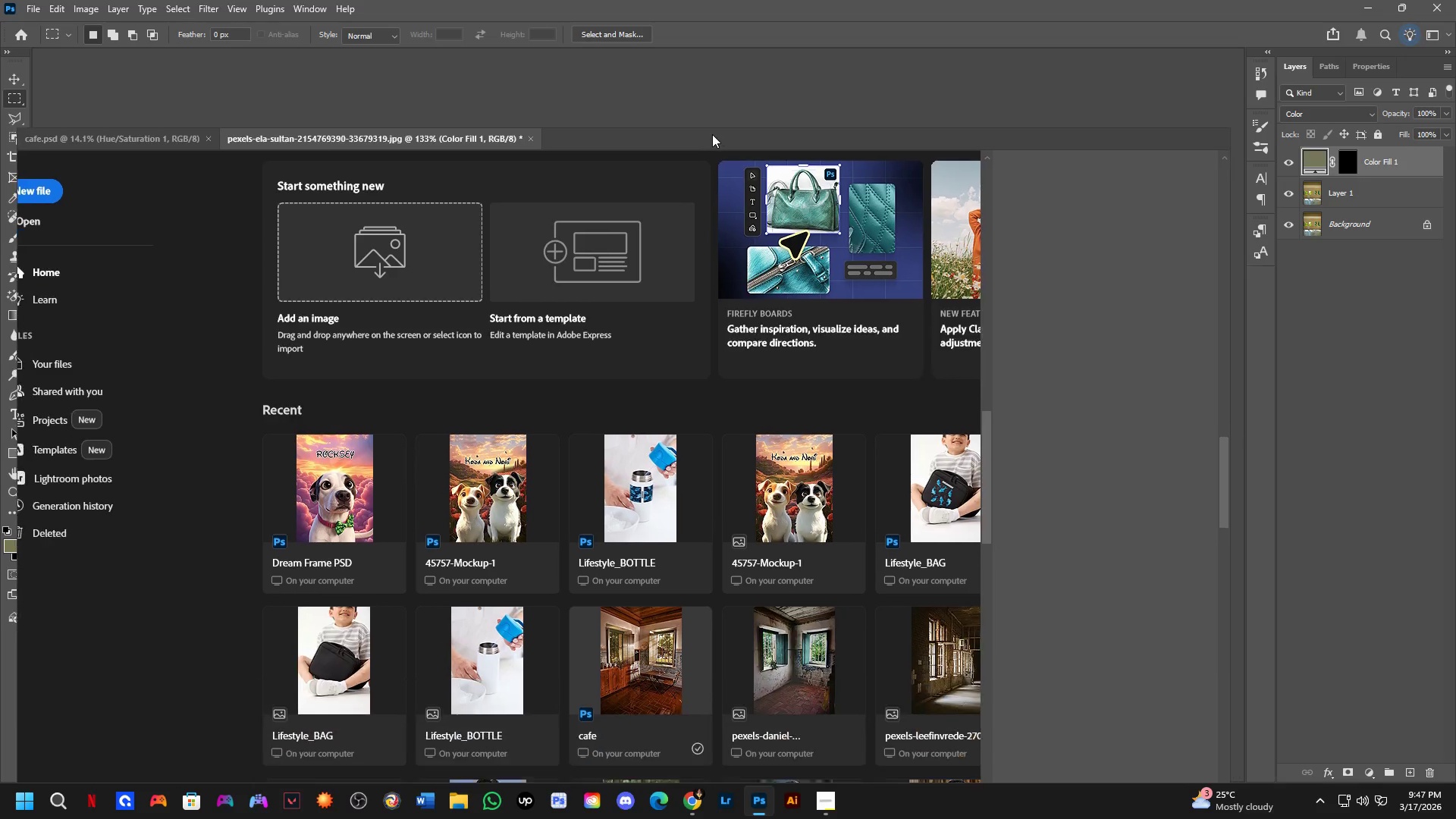 
key(Space)
 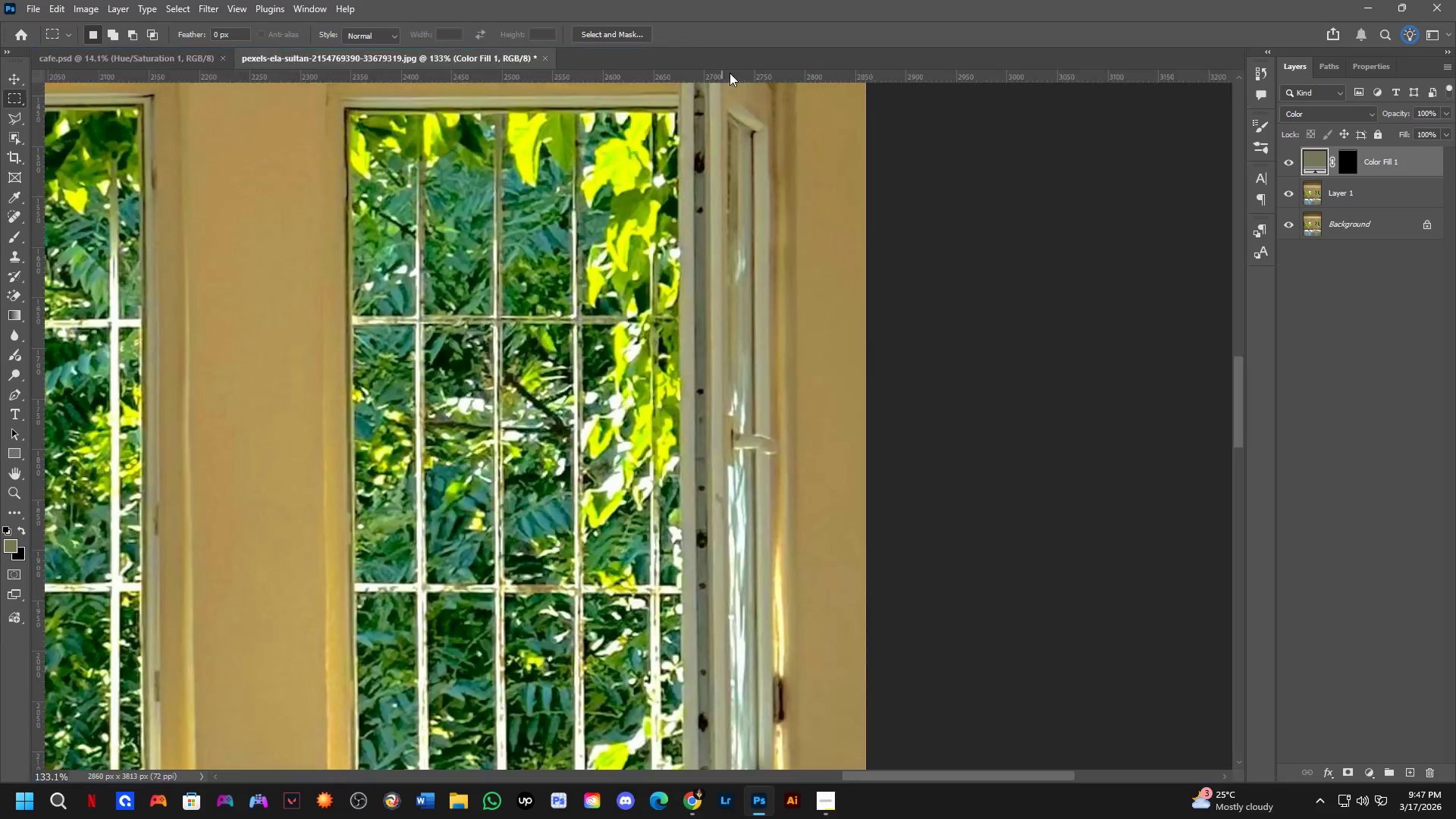 
key(Shift+ShiftLeft)
 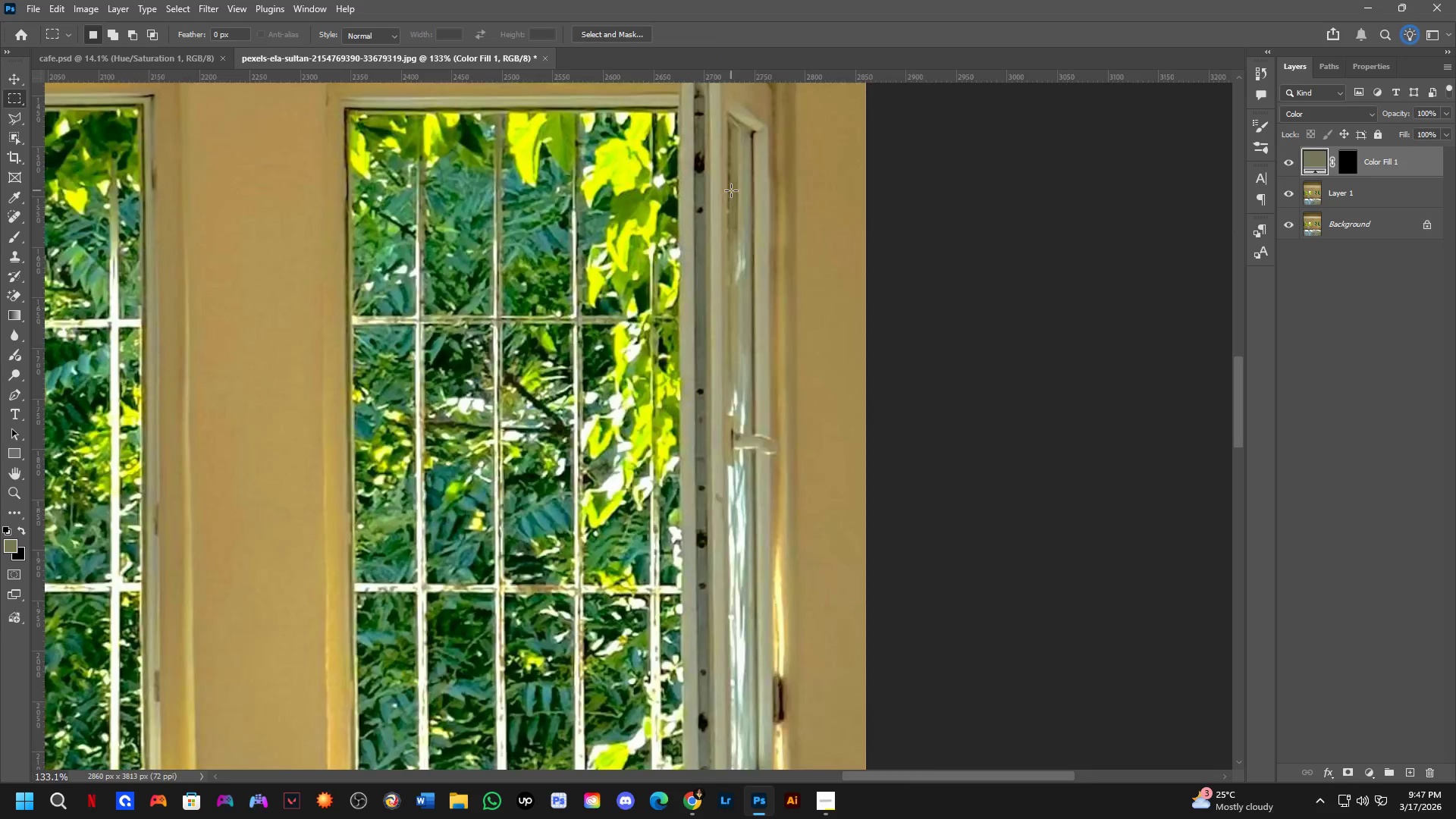 
hold_key(key=Space, duration=0.5)
 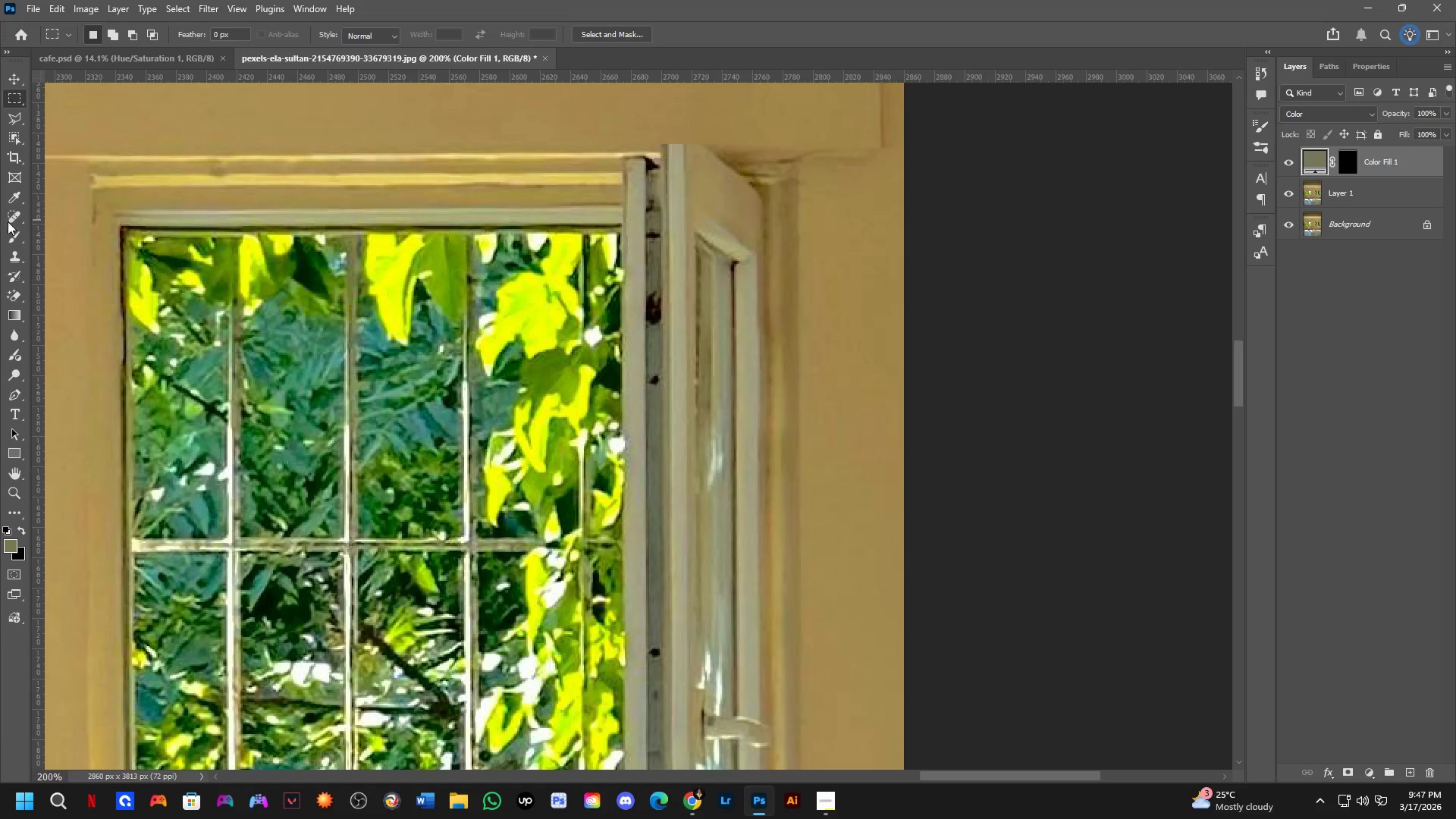 
left_click_drag(start_coordinate=[682, 263], to_coordinate=[657, 403])
 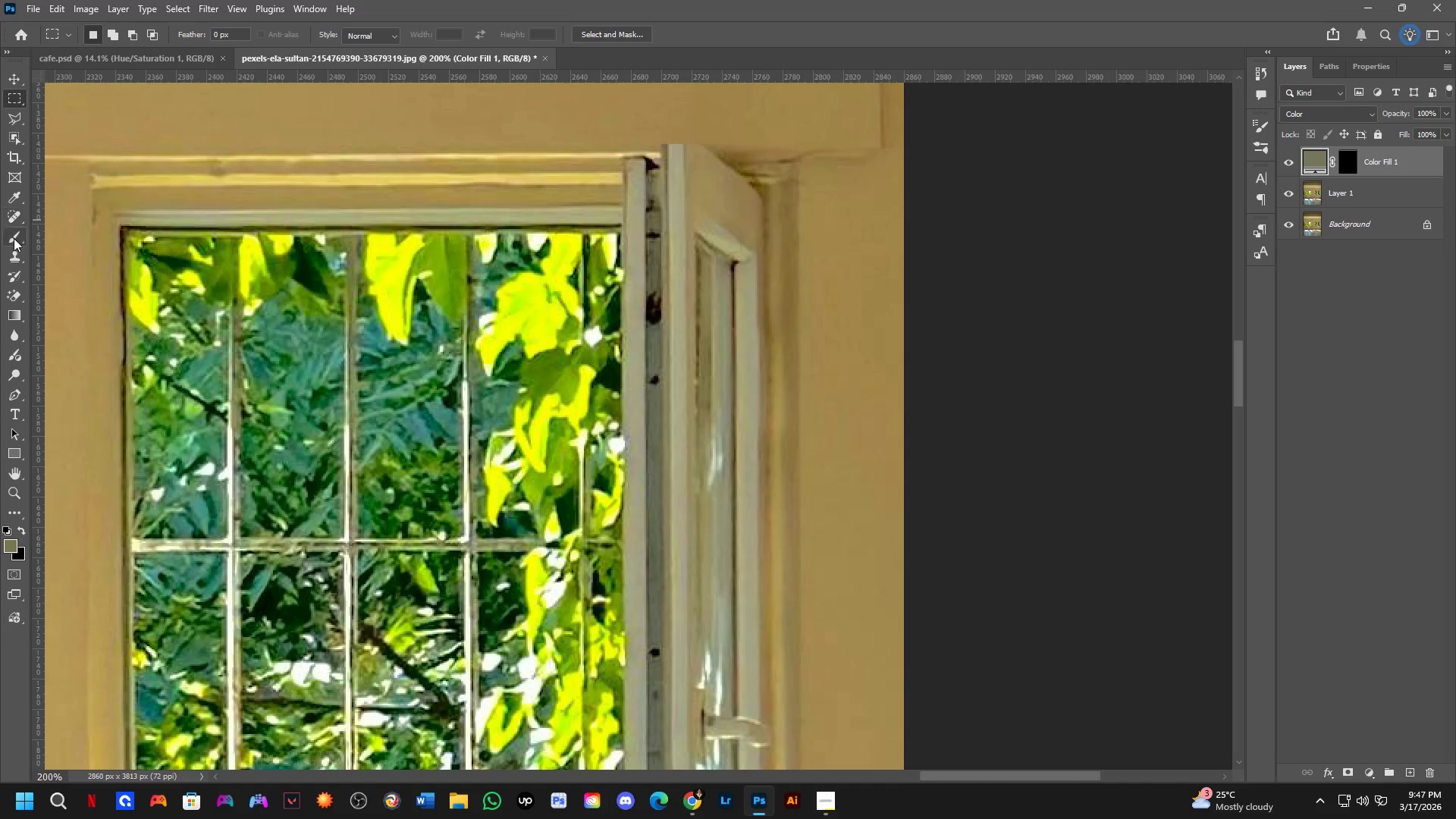 
scroll: coordinate [731, 190], scroll_direction: up, amount: 1.0
 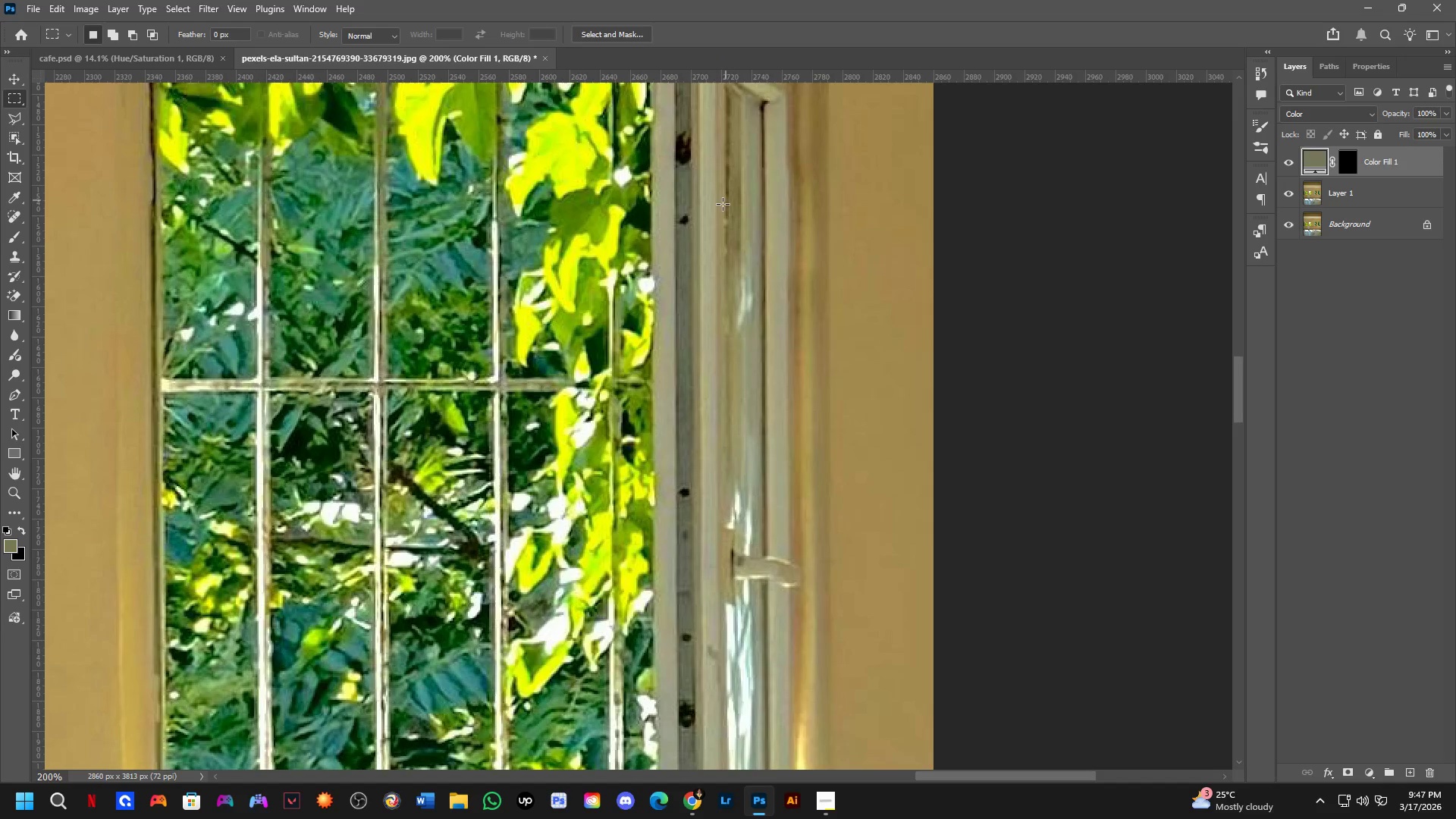 
left_click([17, 256])
 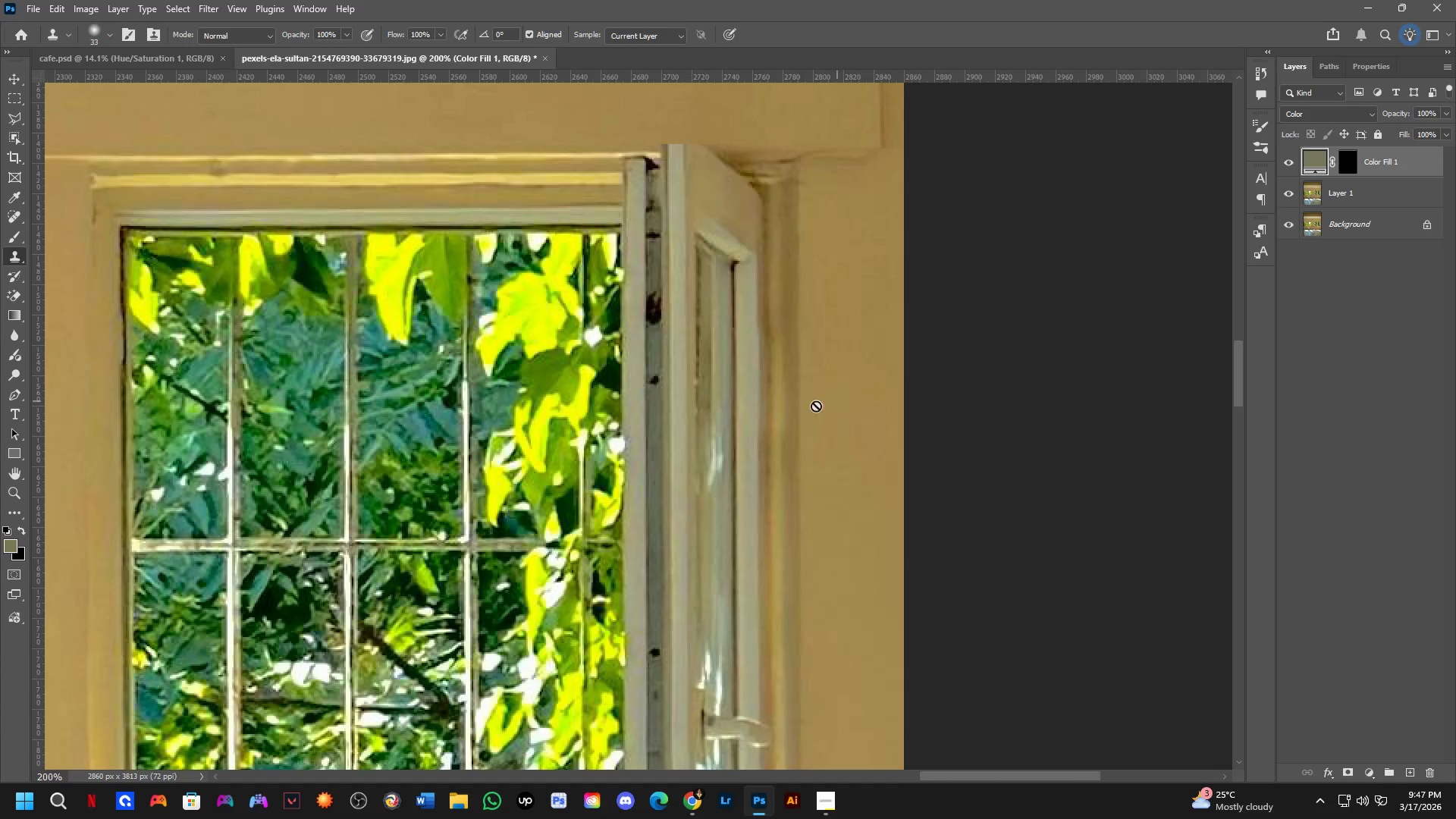 
hold_key(key=AltLeft, duration=0.67)
 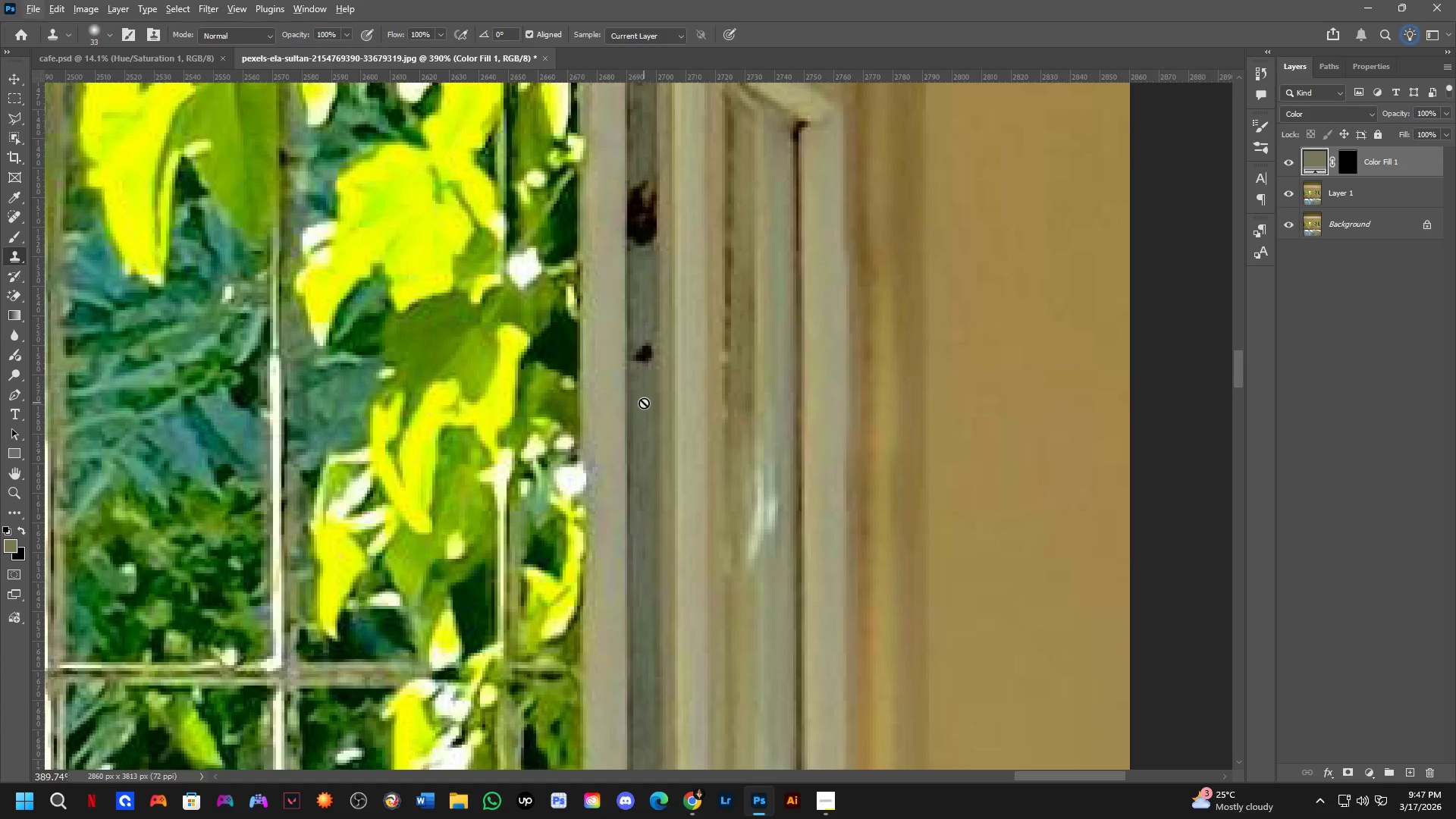 
scroll: coordinate [629, 406], scroll_direction: up, amount: 7.0
 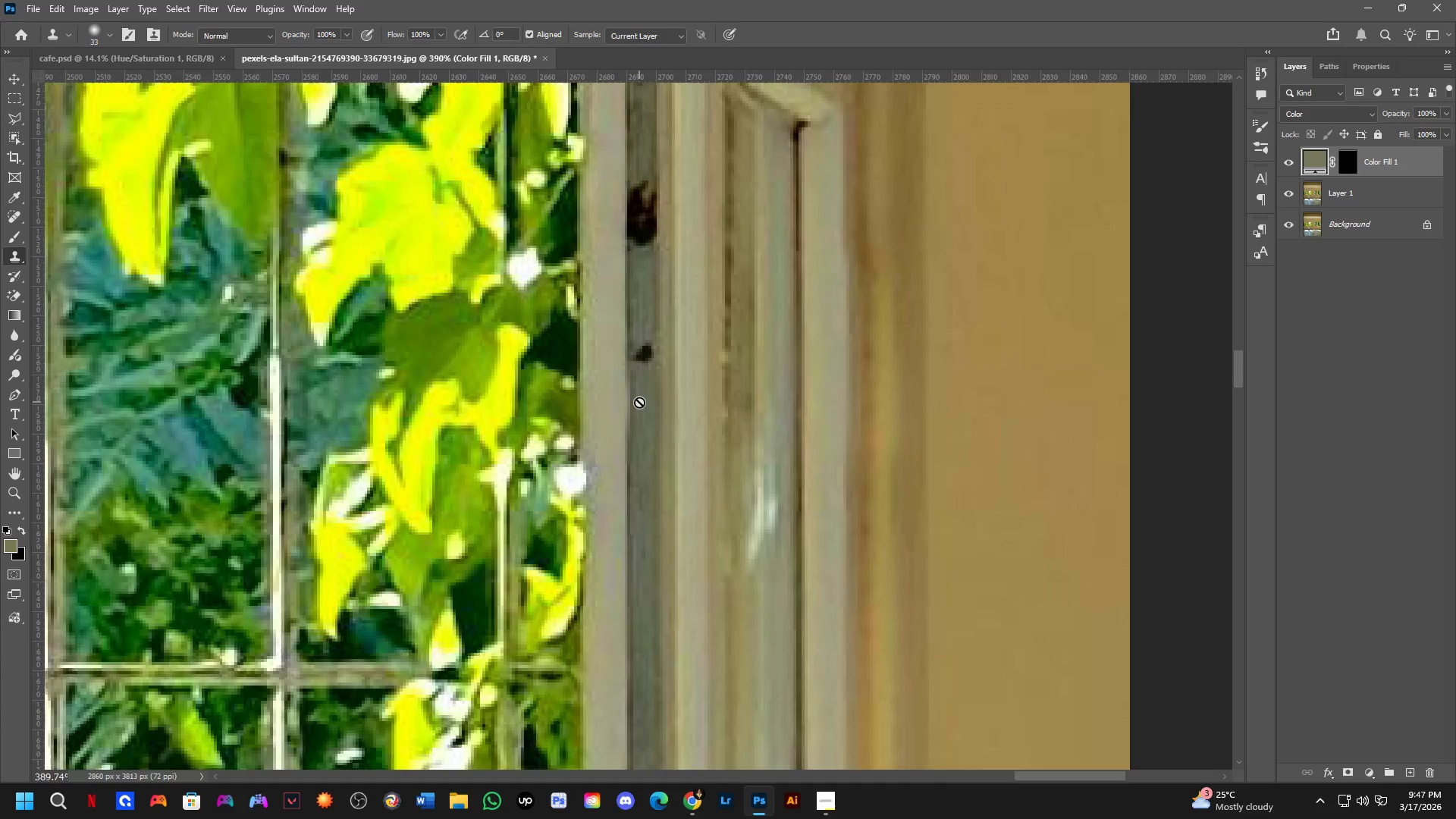 
key(Control+ControlLeft)
 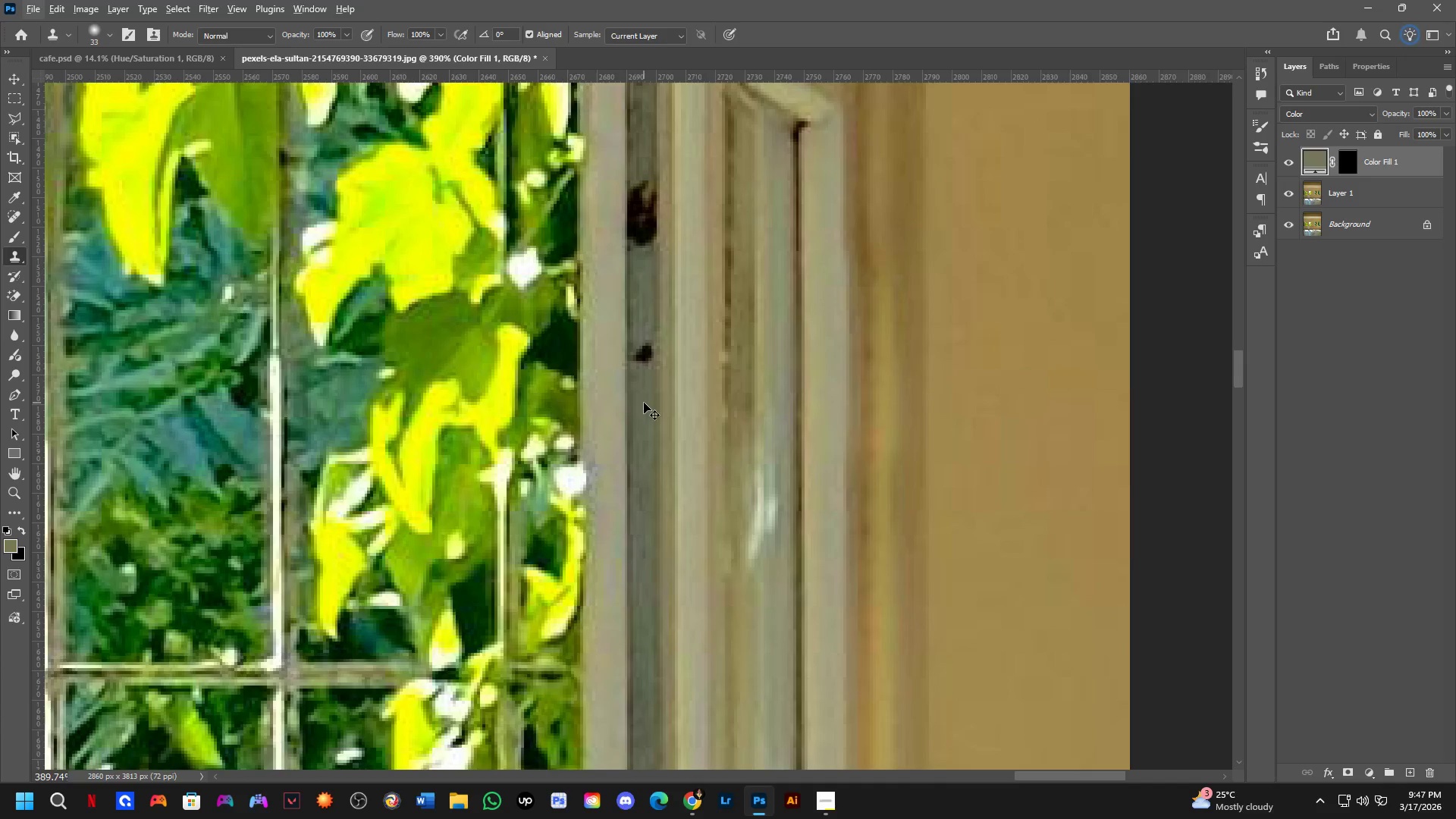 
left_click([644, 403])
 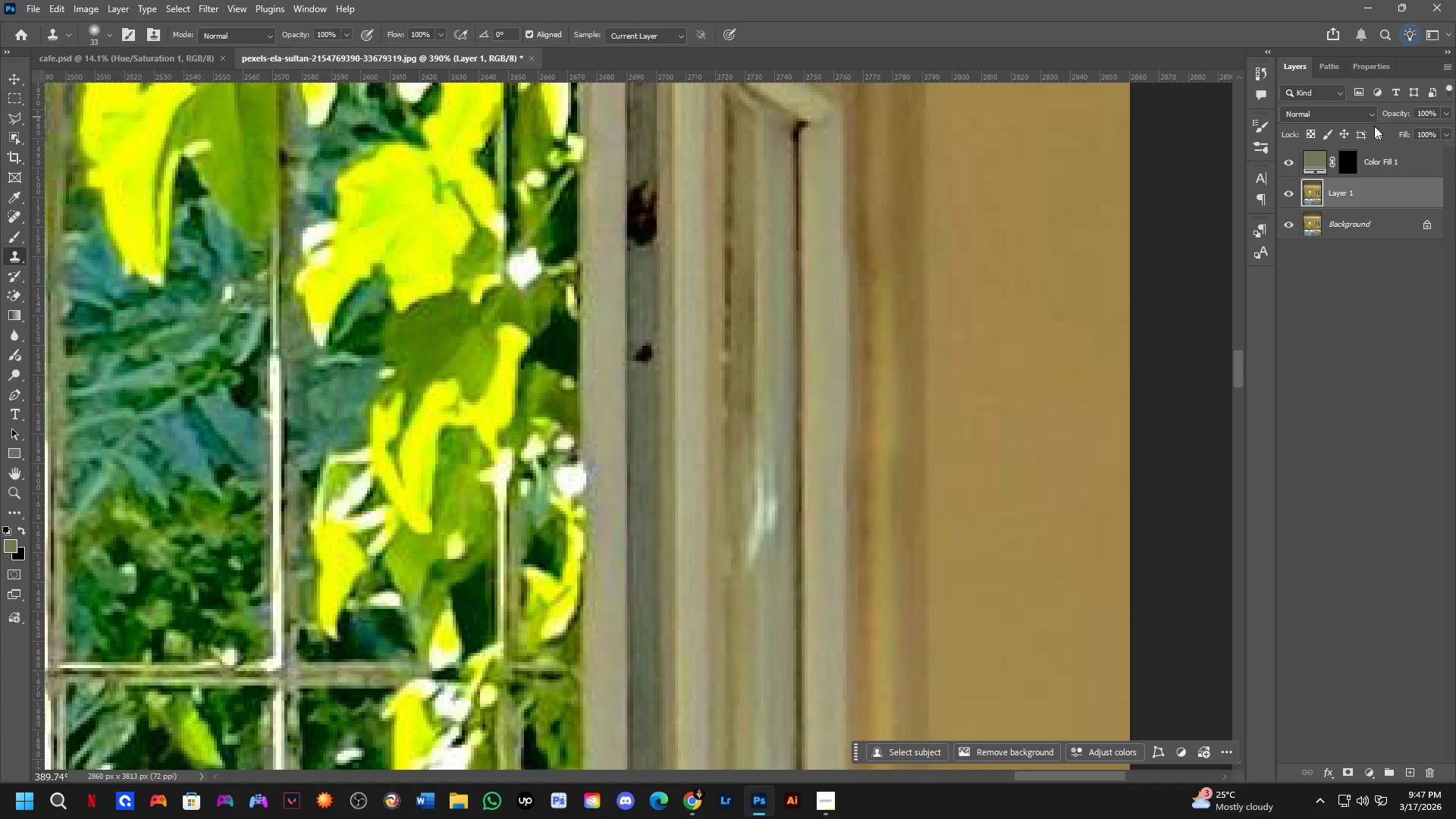 
key(Control+Shift+ShiftLeft)
 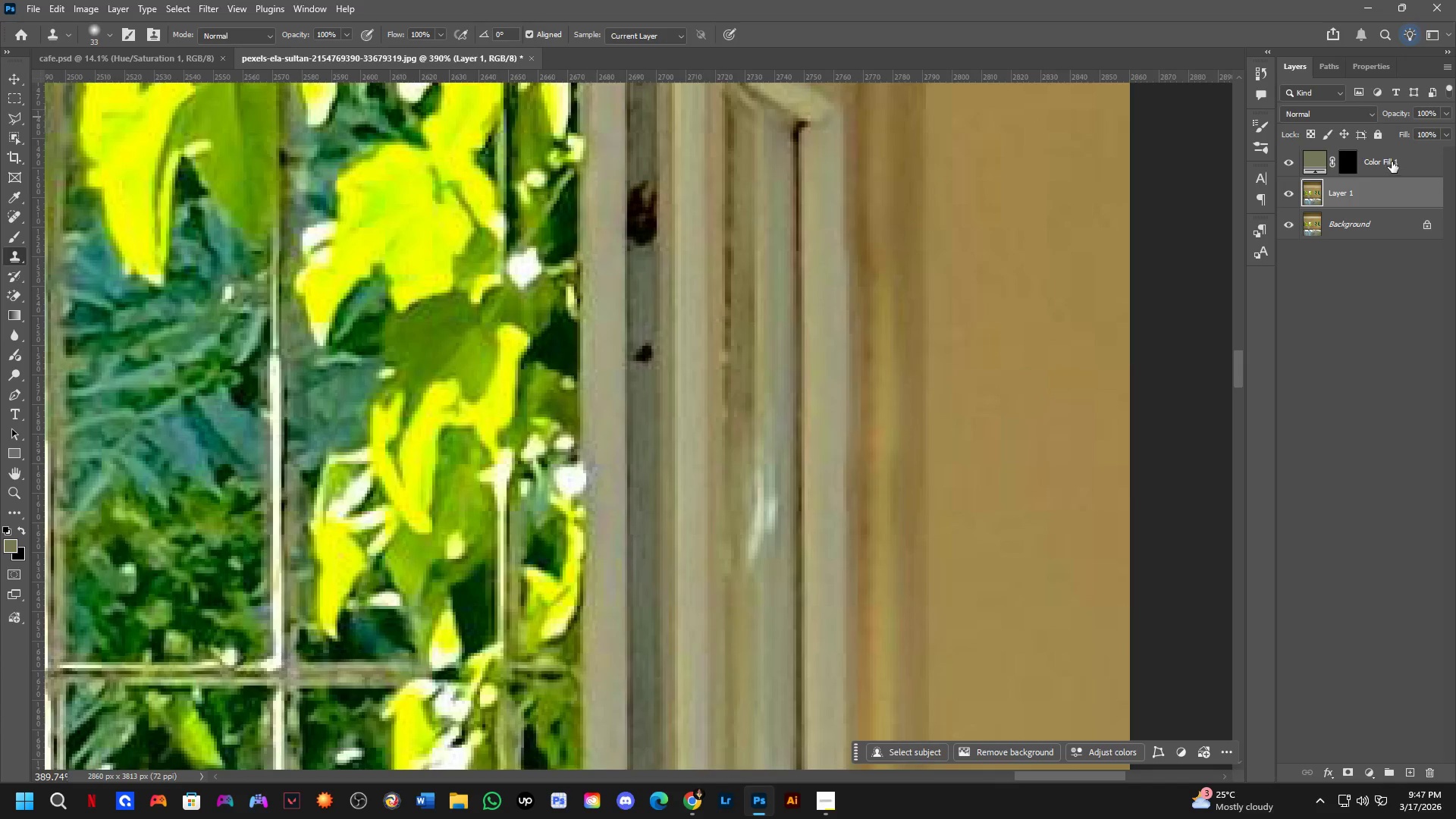 
left_click([1392, 162])
 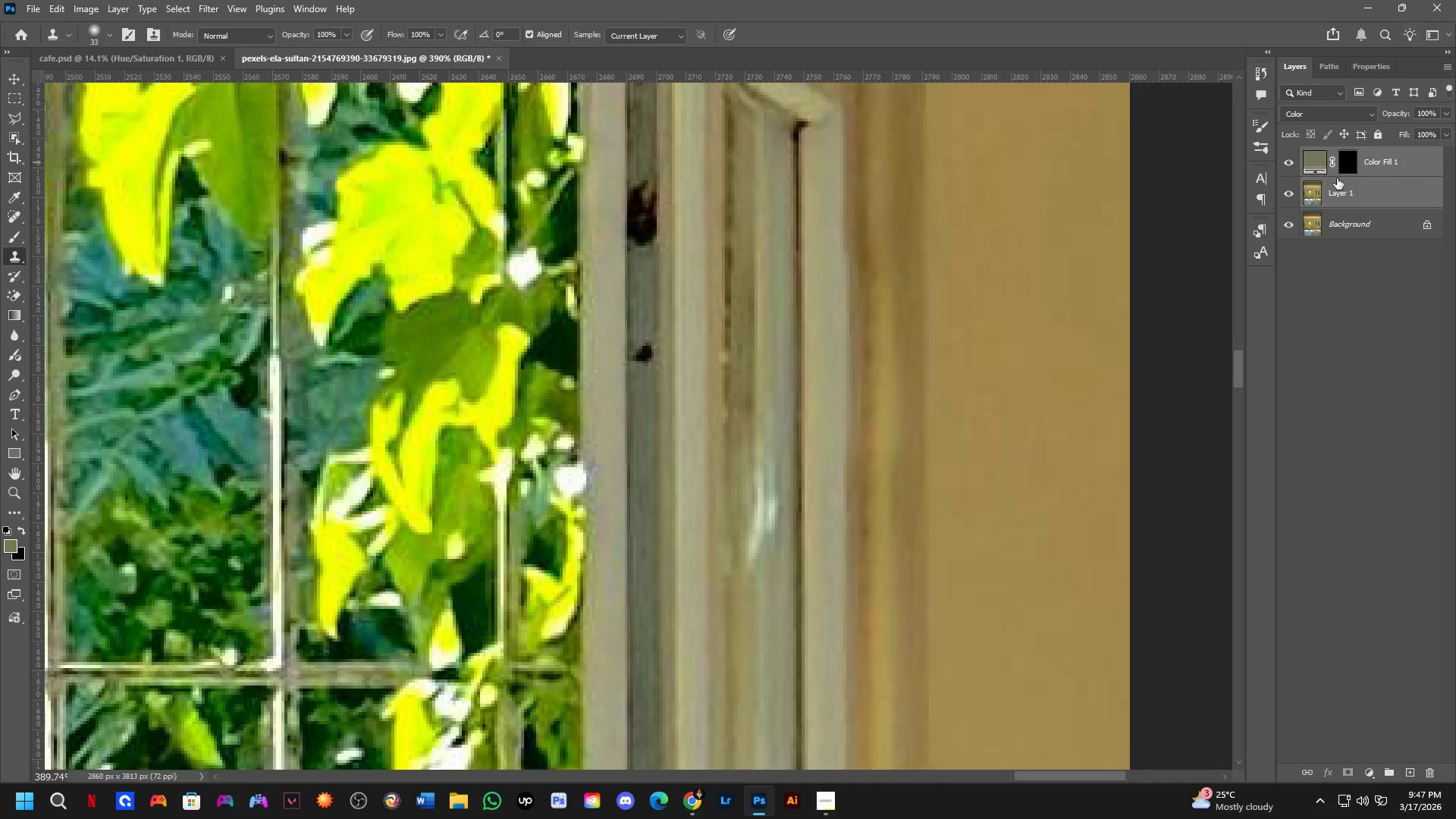 
key(Control+E)
 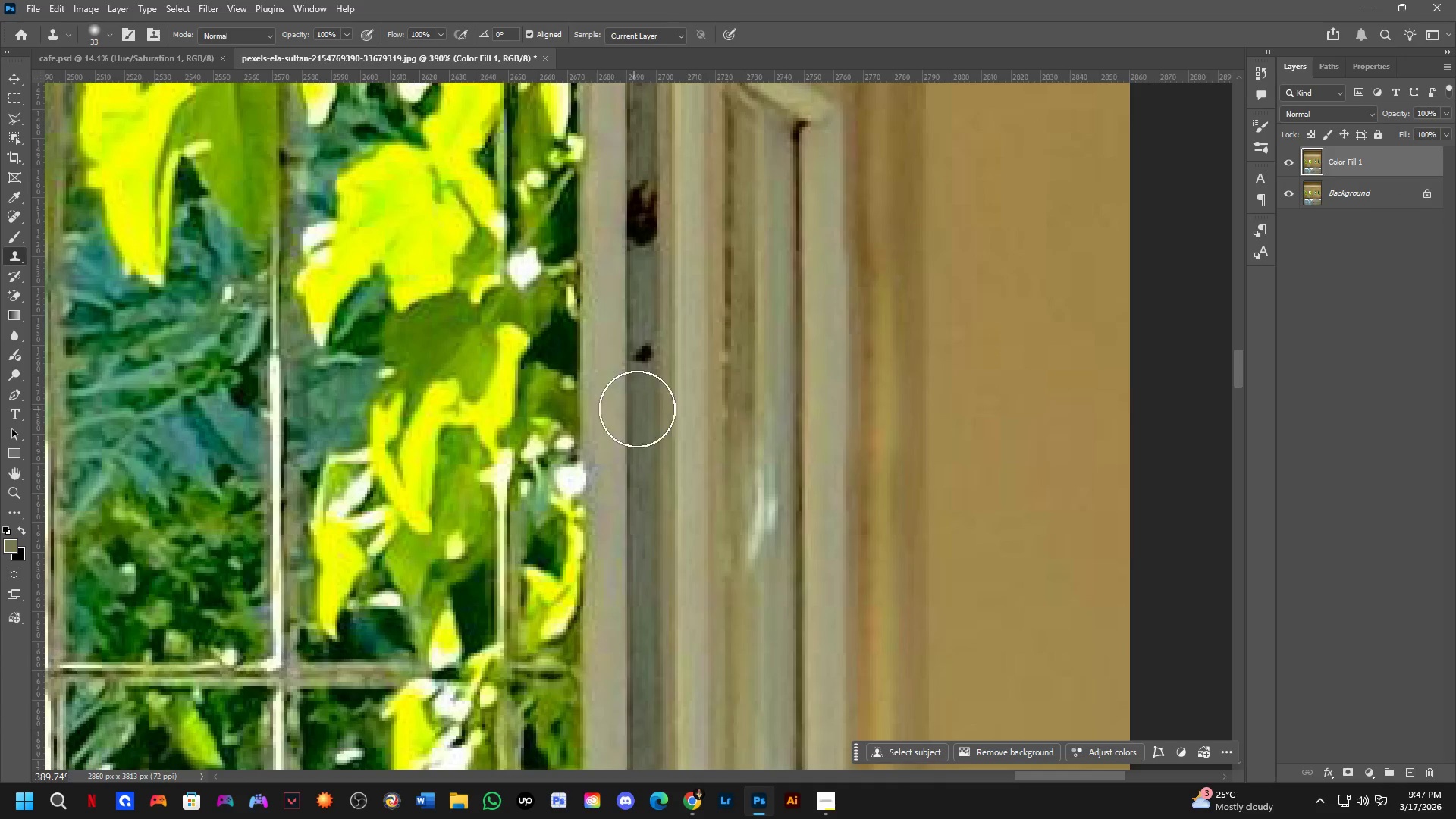 
hold_key(key=AltLeft, duration=0.5)
left_click([648, 416])
 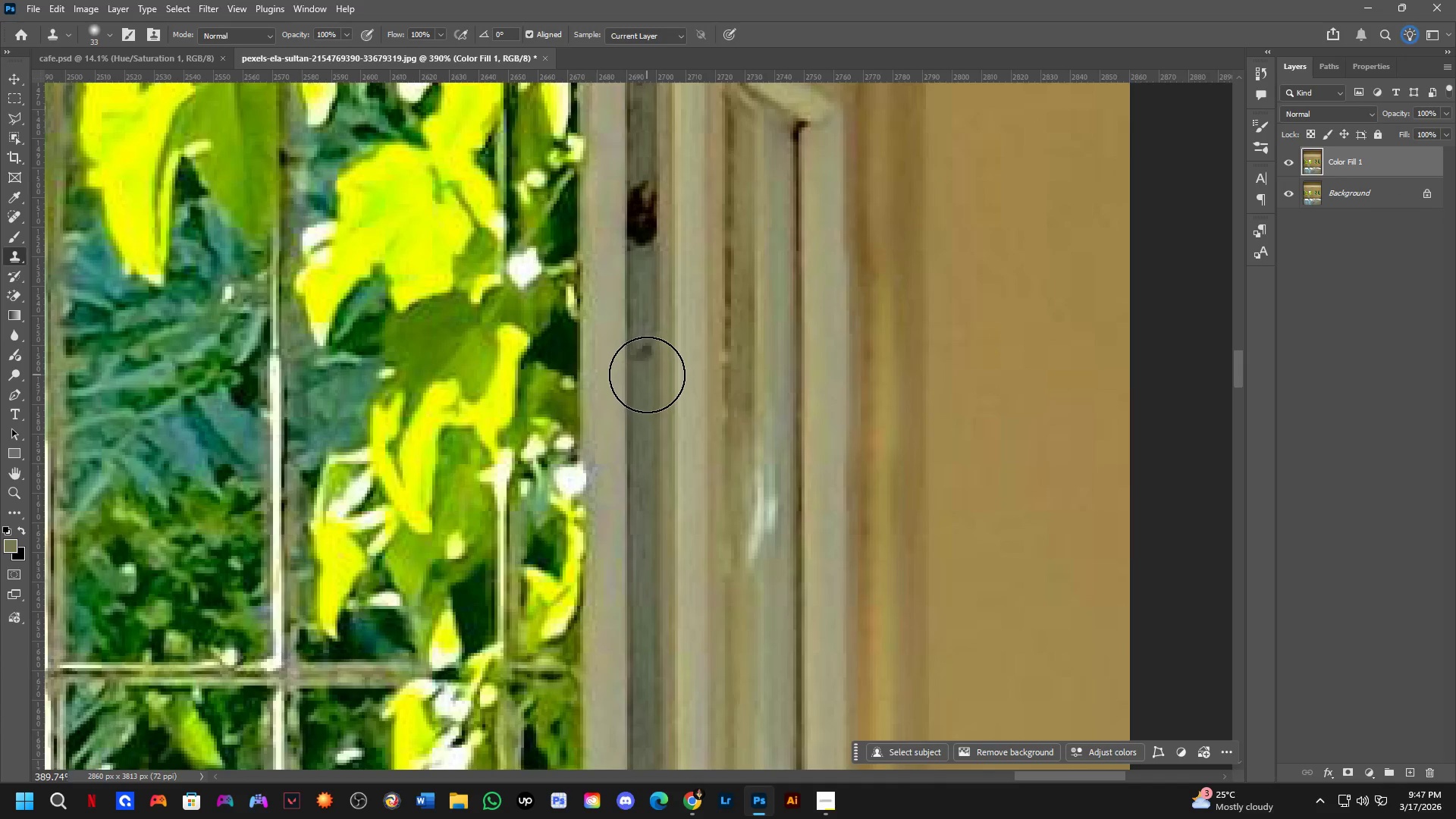 
left_click([647, 375])
 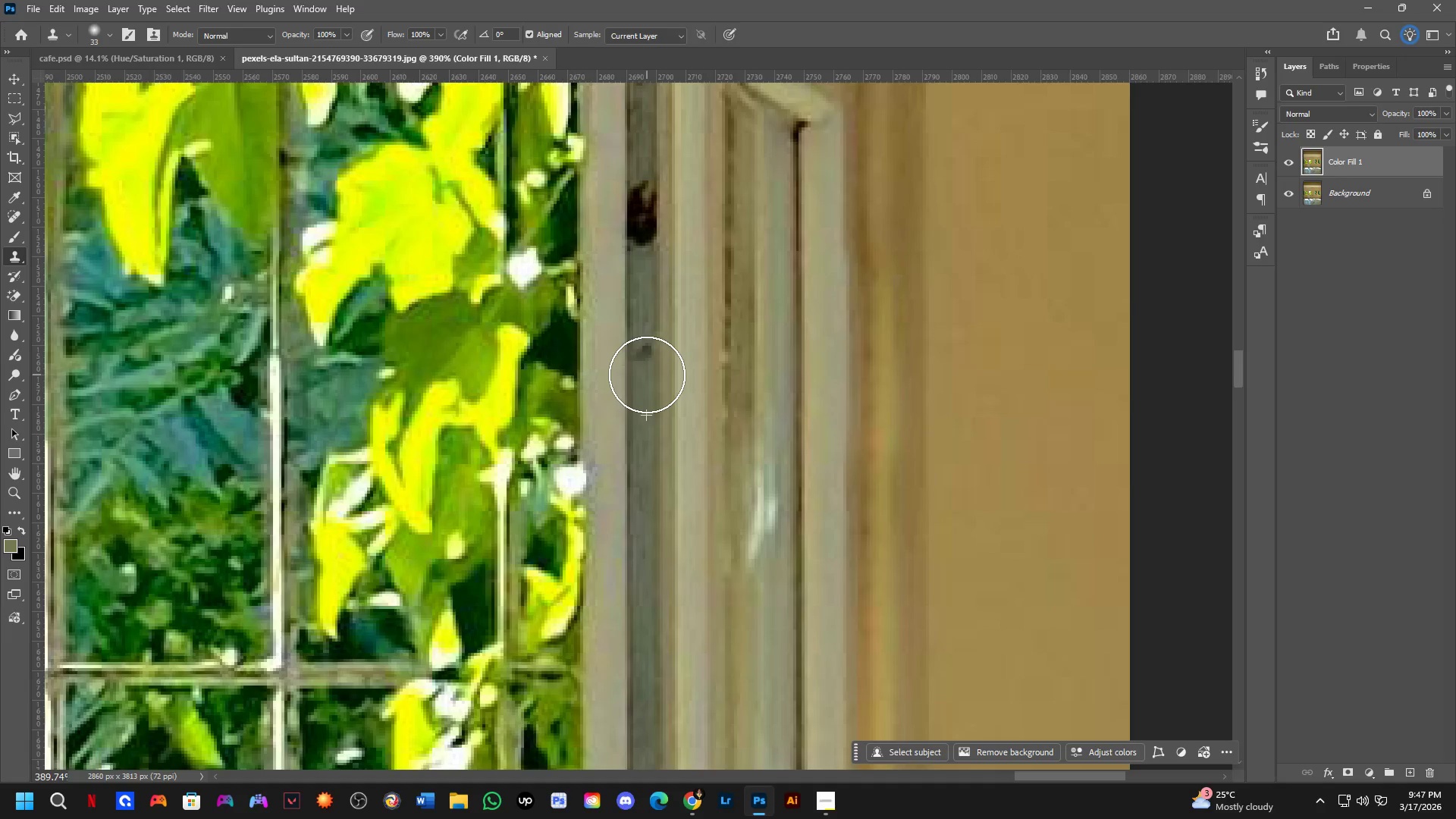 
left_click_drag(start_coordinate=[647, 374], to_coordinate=[646, 367])
 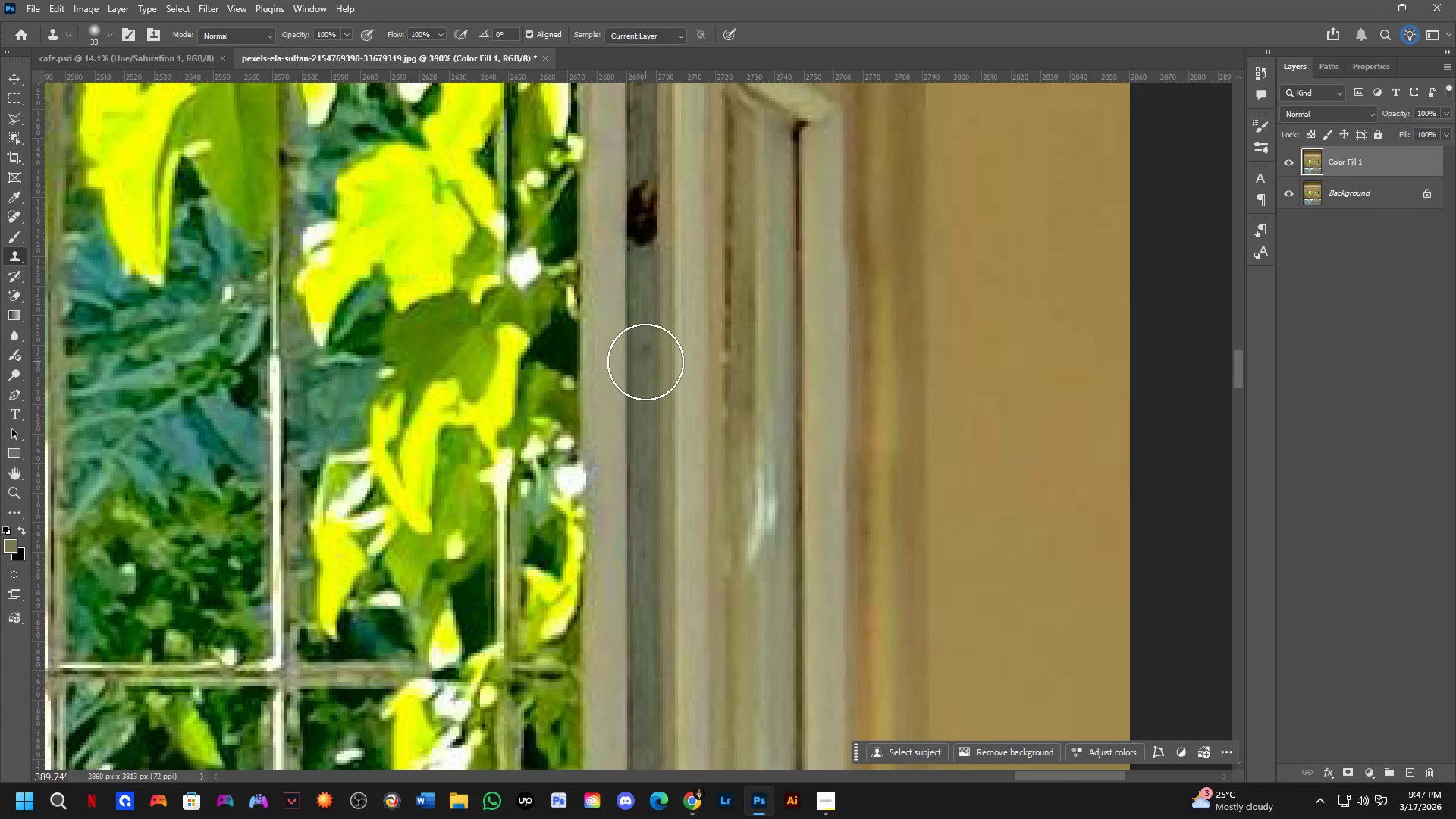 
triple_click([645, 353])
 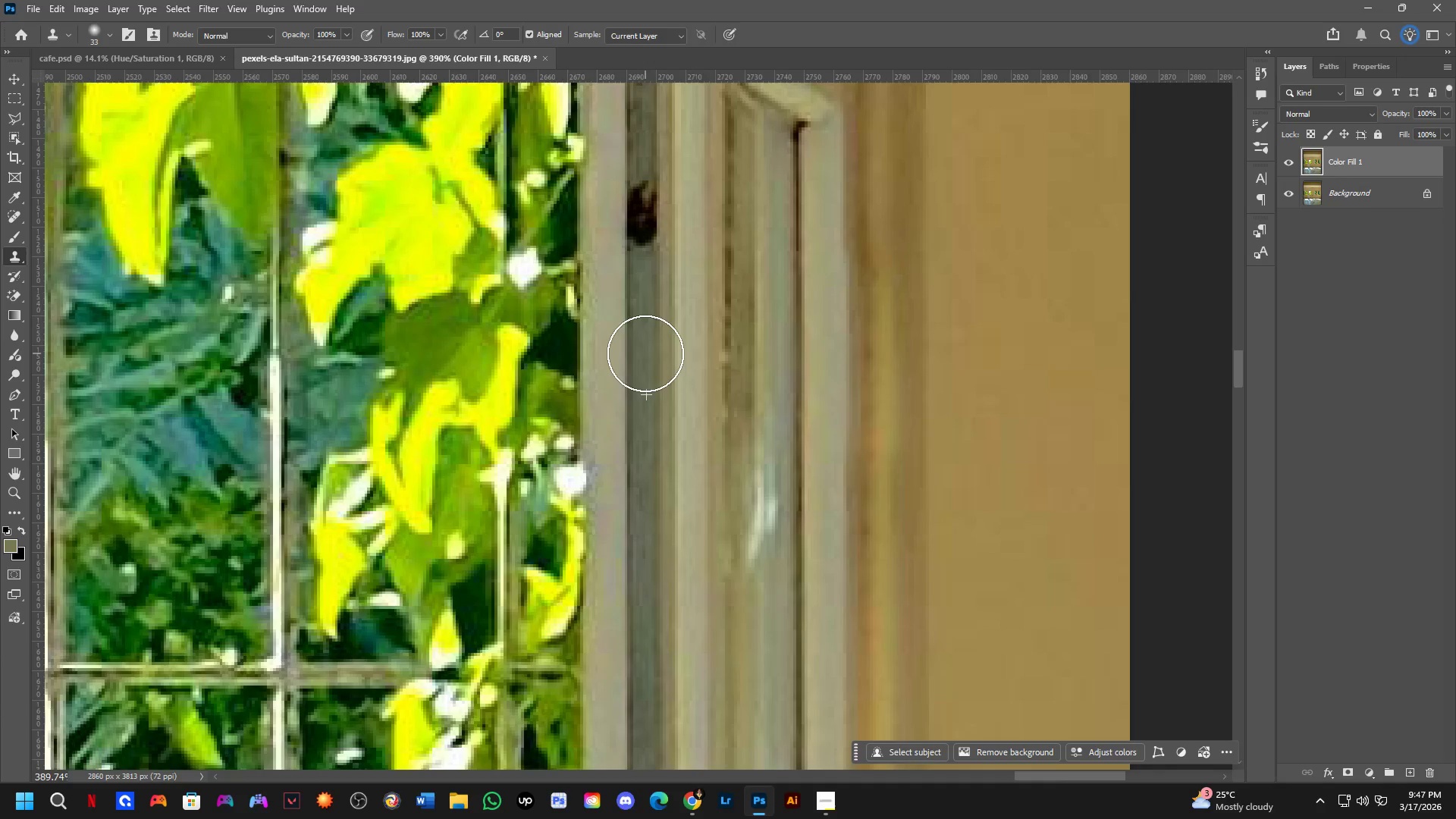 
left_click_drag(start_coordinate=[645, 348], to_coordinate=[646, 323])
 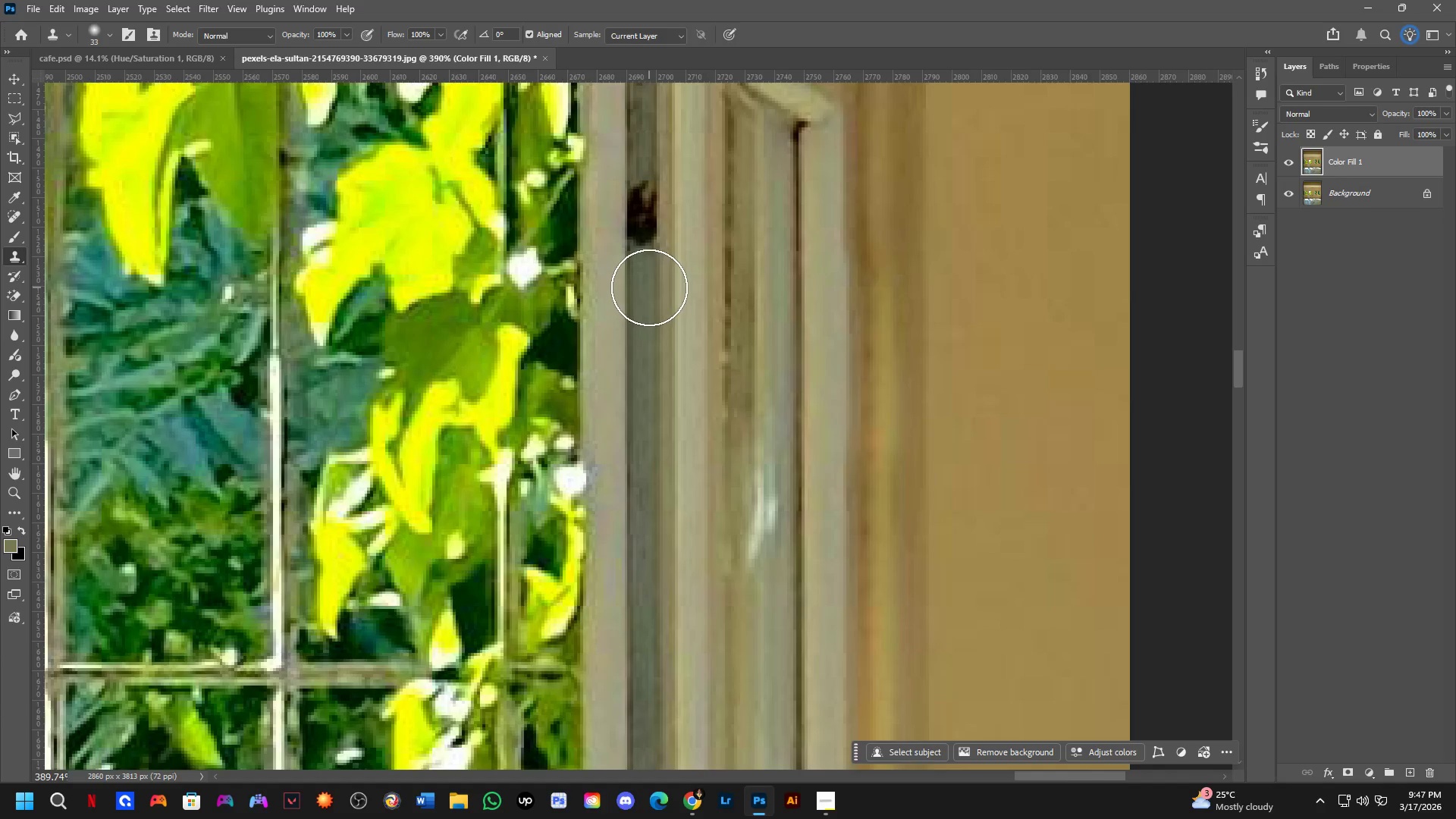 
left_click_drag(start_coordinate=[649, 287], to_coordinate=[649, 259])
 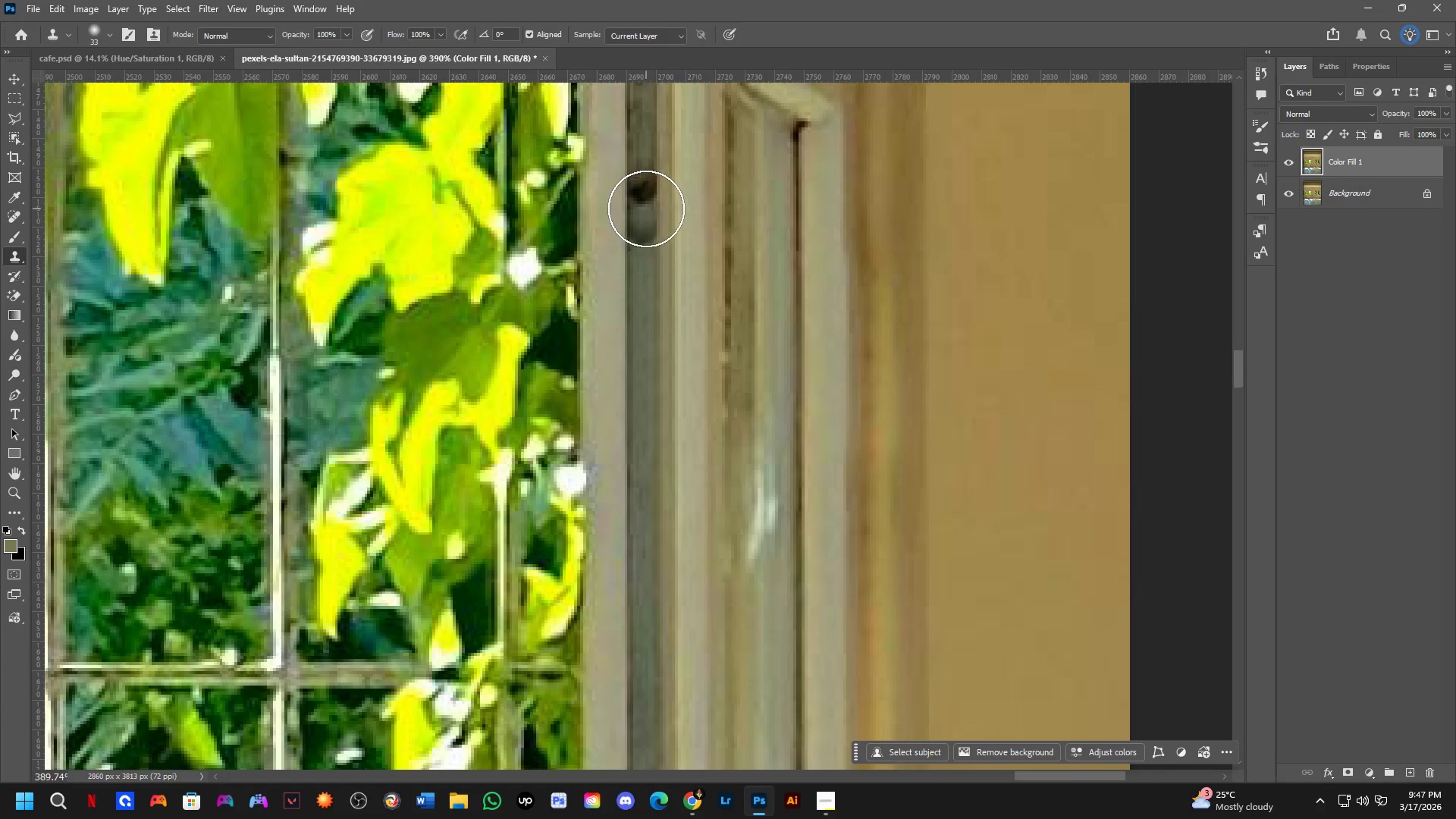 
left_click_drag(start_coordinate=[646, 209], to_coordinate=[645, 180])
 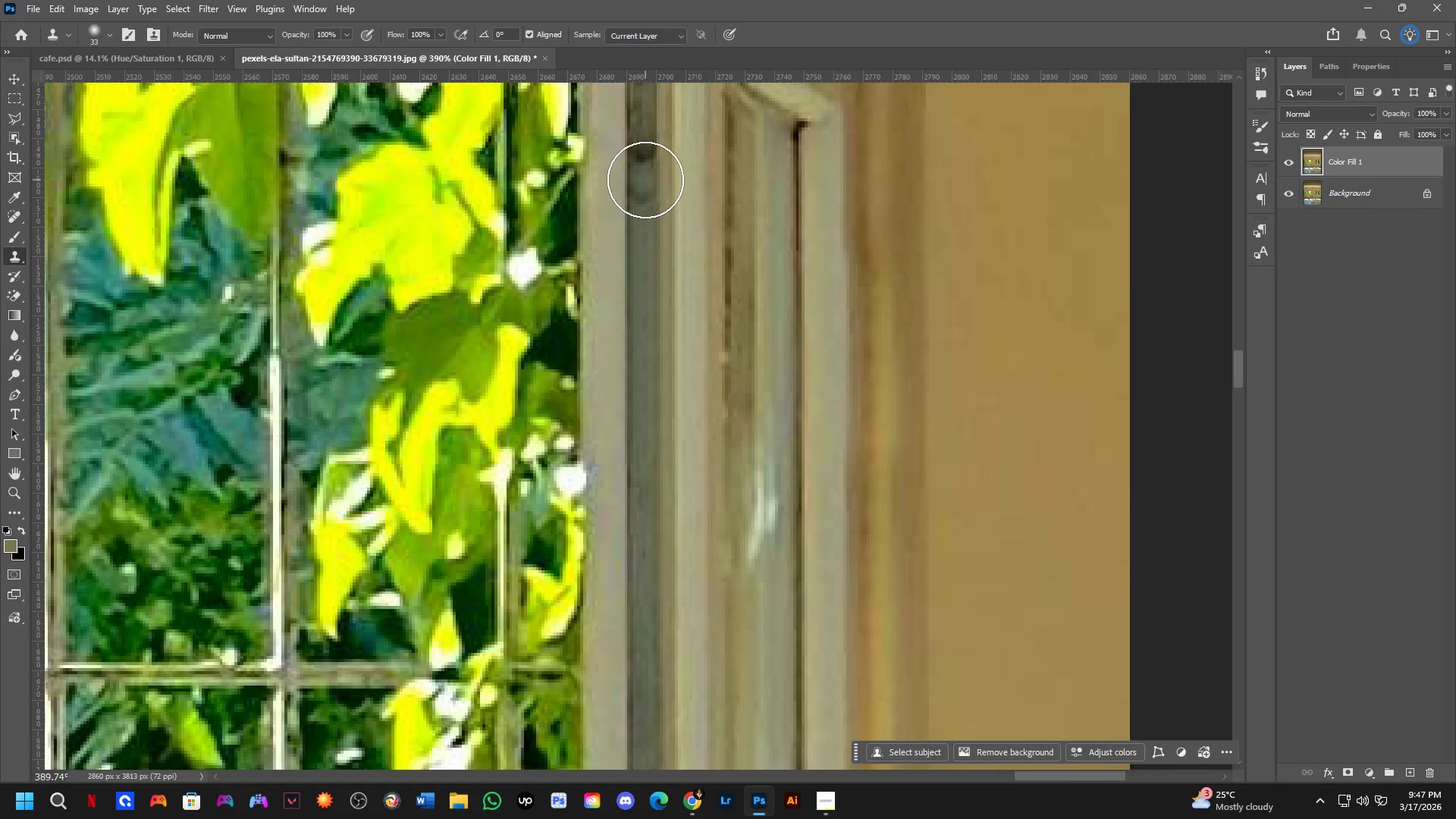 
left_click_drag(start_coordinate=[645, 180], to_coordinate=[649, 249])
 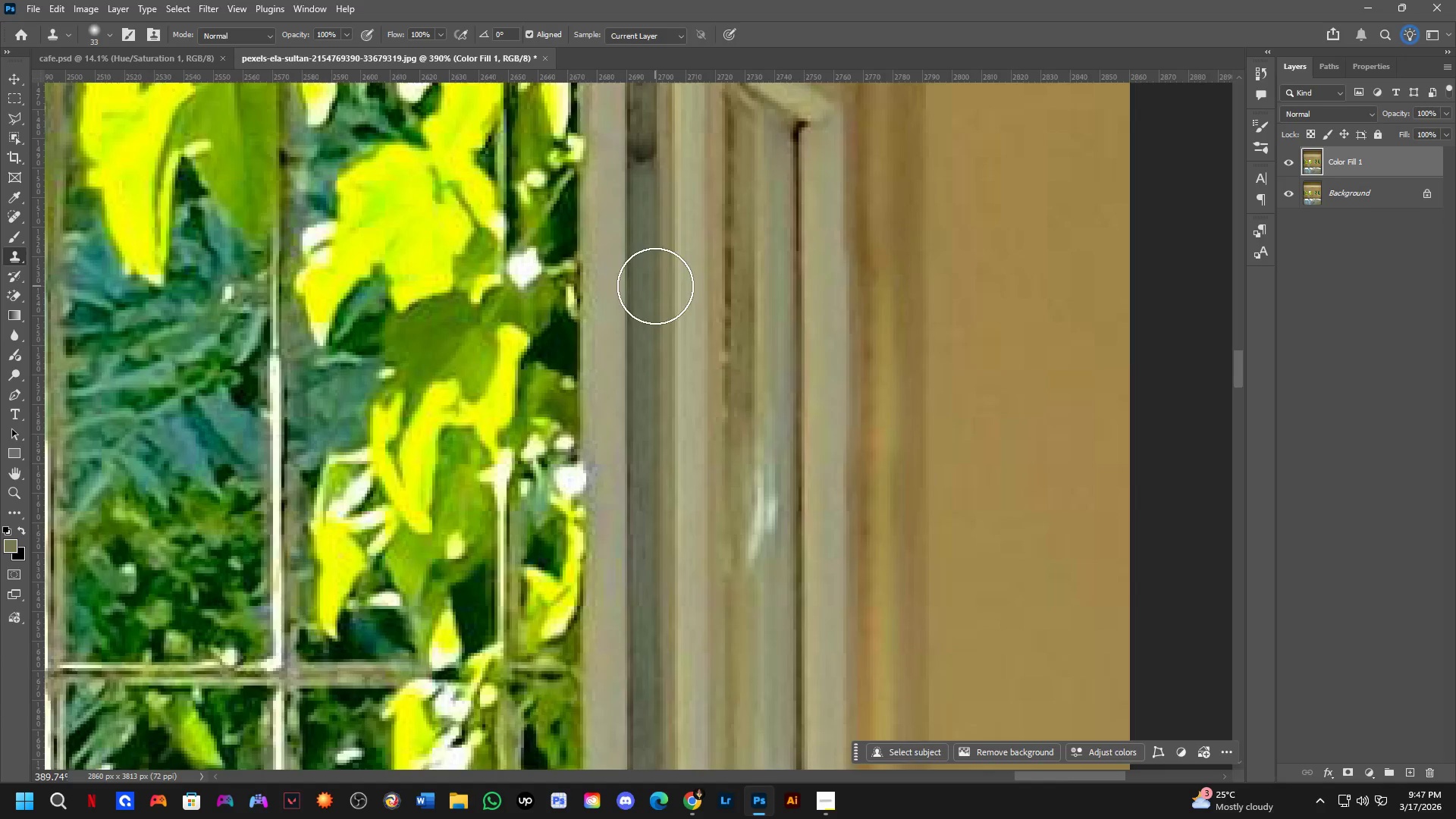 
hold_key(key=Space, duration=0.47)
 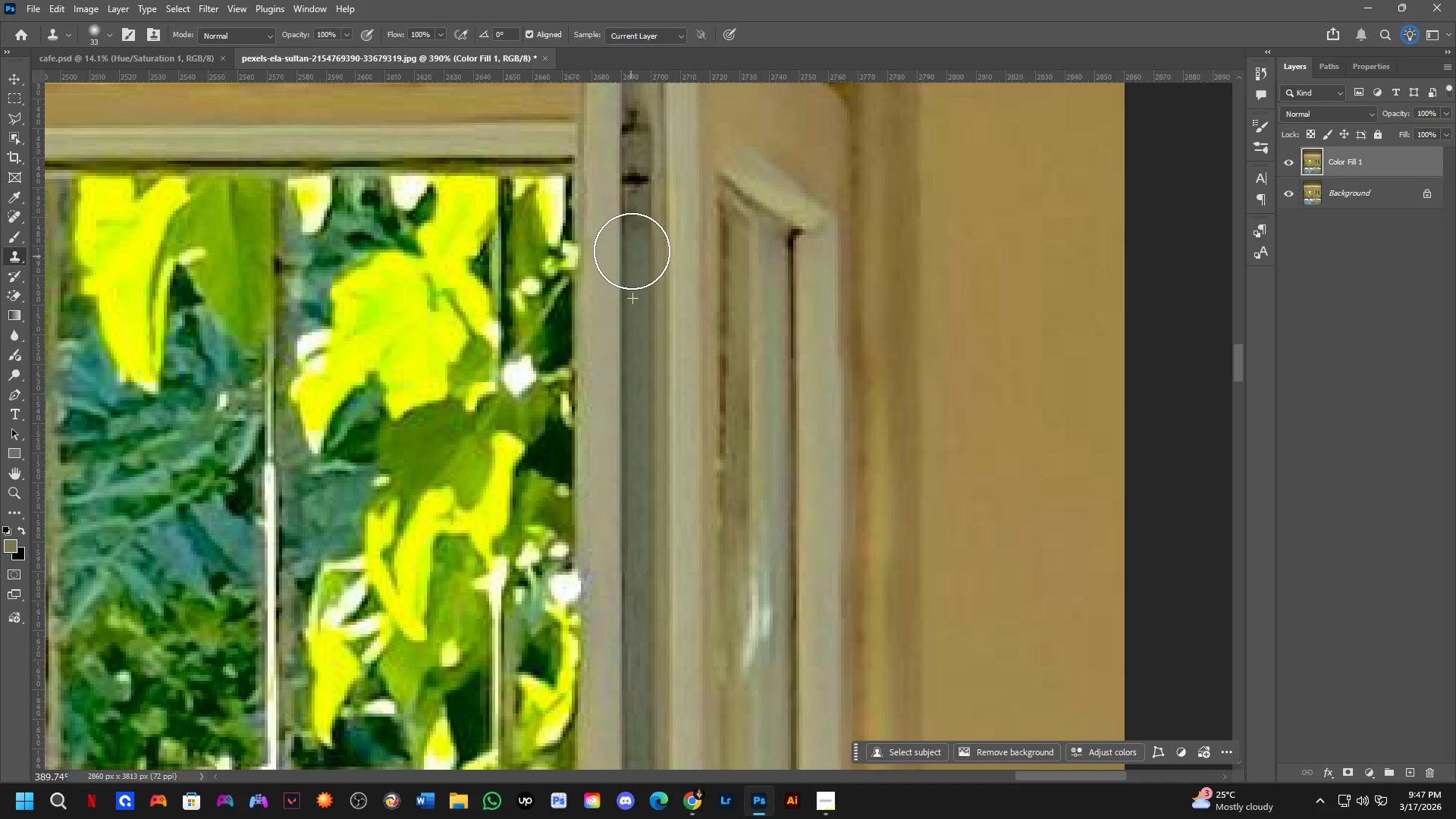 
left_click_drag(start_coordinate=[655, 284], to_coordinate=[650, 392])
 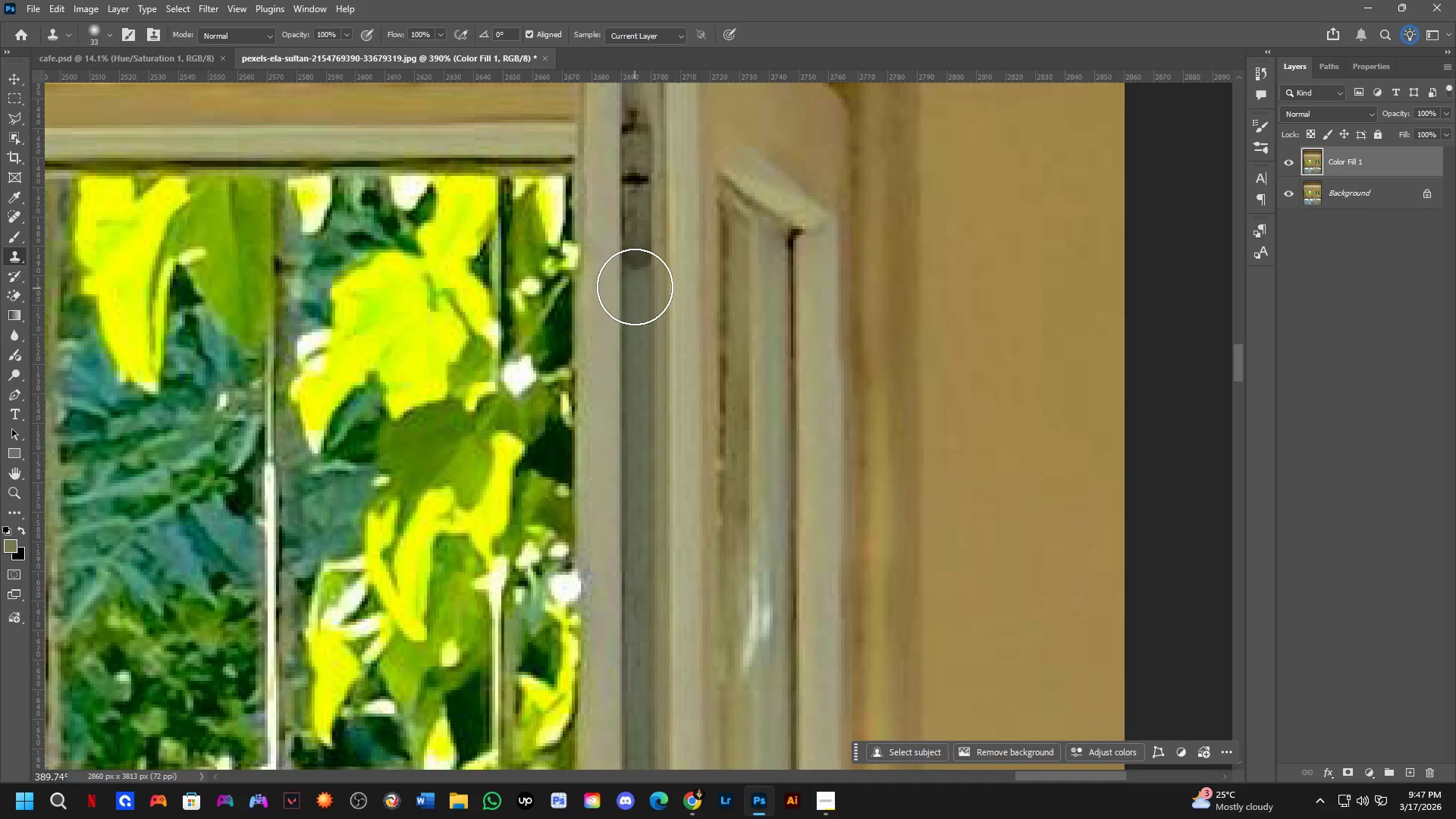 
left_click_drag(start_coordinate=[634, 286], to_coordinate=[631, 261])
 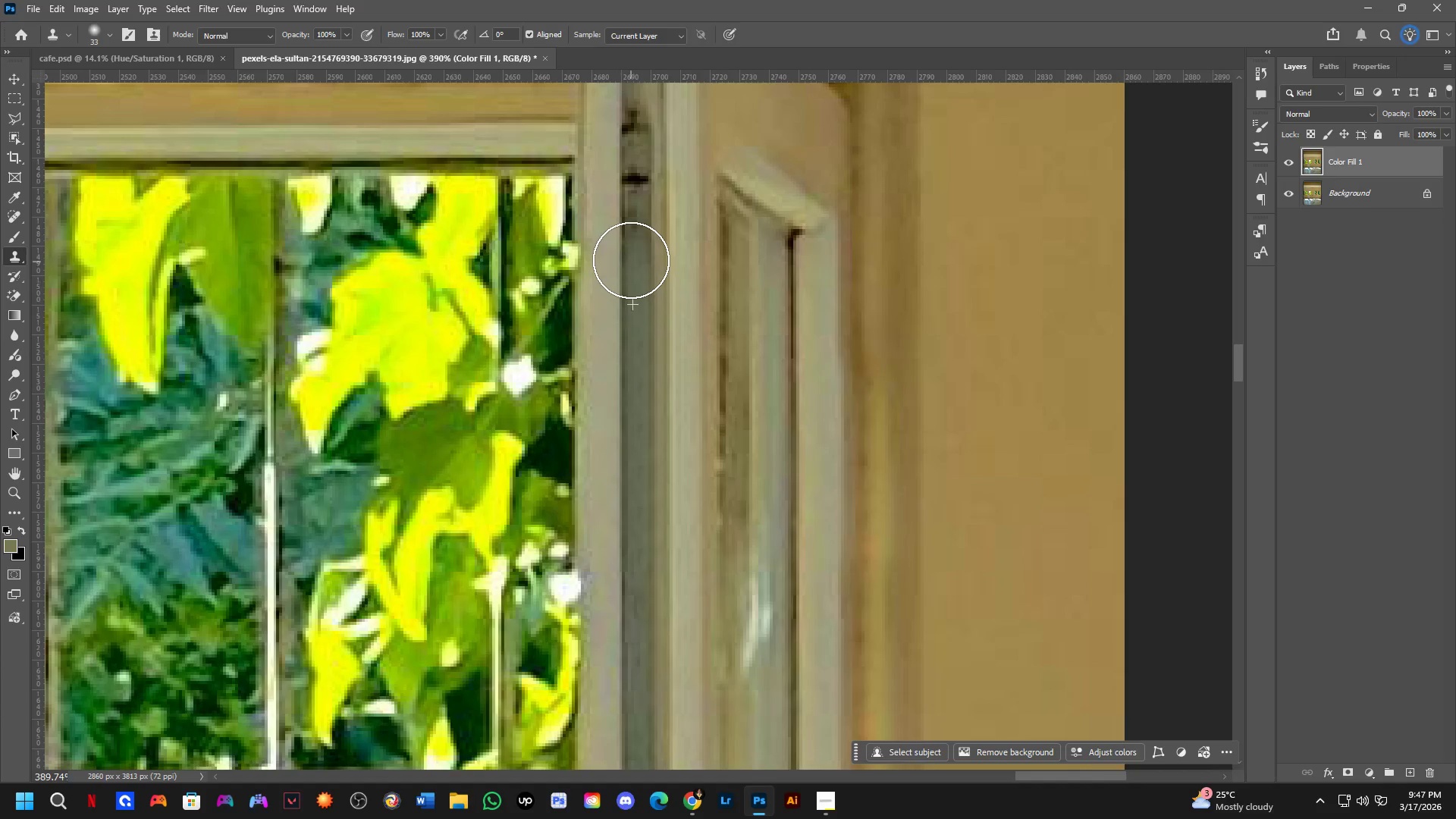 
left_click_drag(start_coordinate=[631, 256], to_coordinate=[633, 238])
 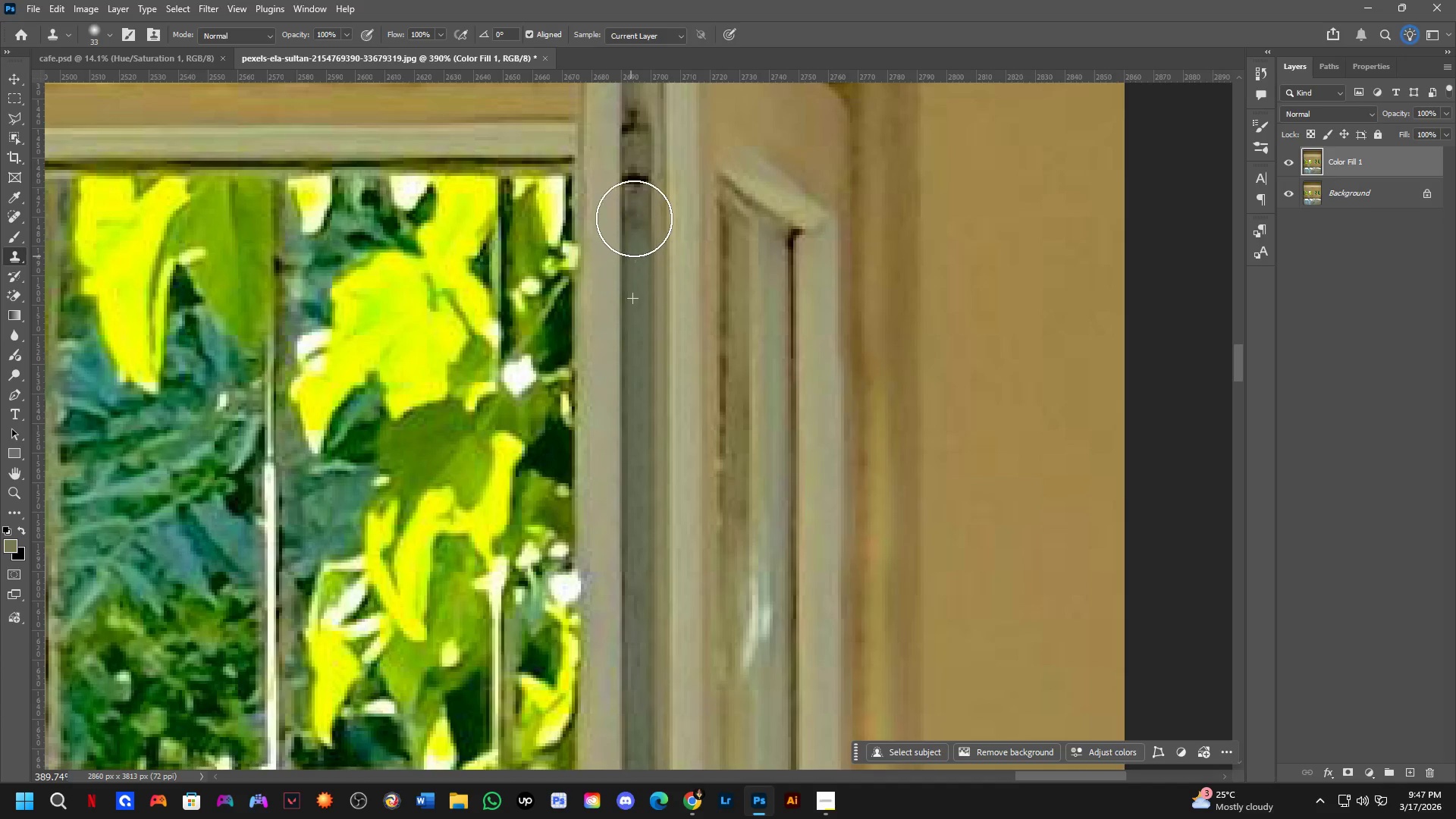 
left_click_drag(start_coordinate=[634, 218], to_coordinate=[635, 203])
 